 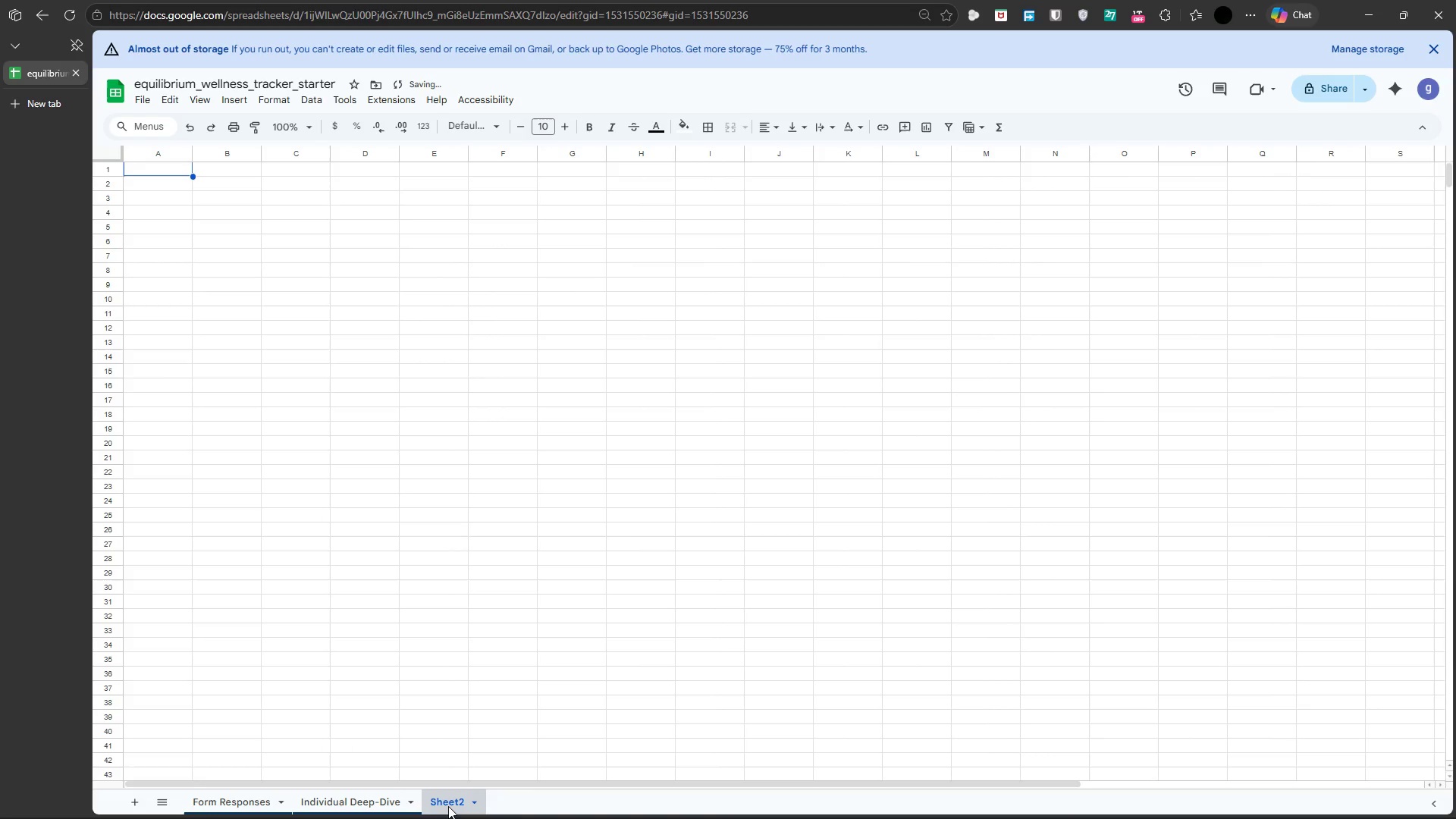 
left_click([584, 652])
 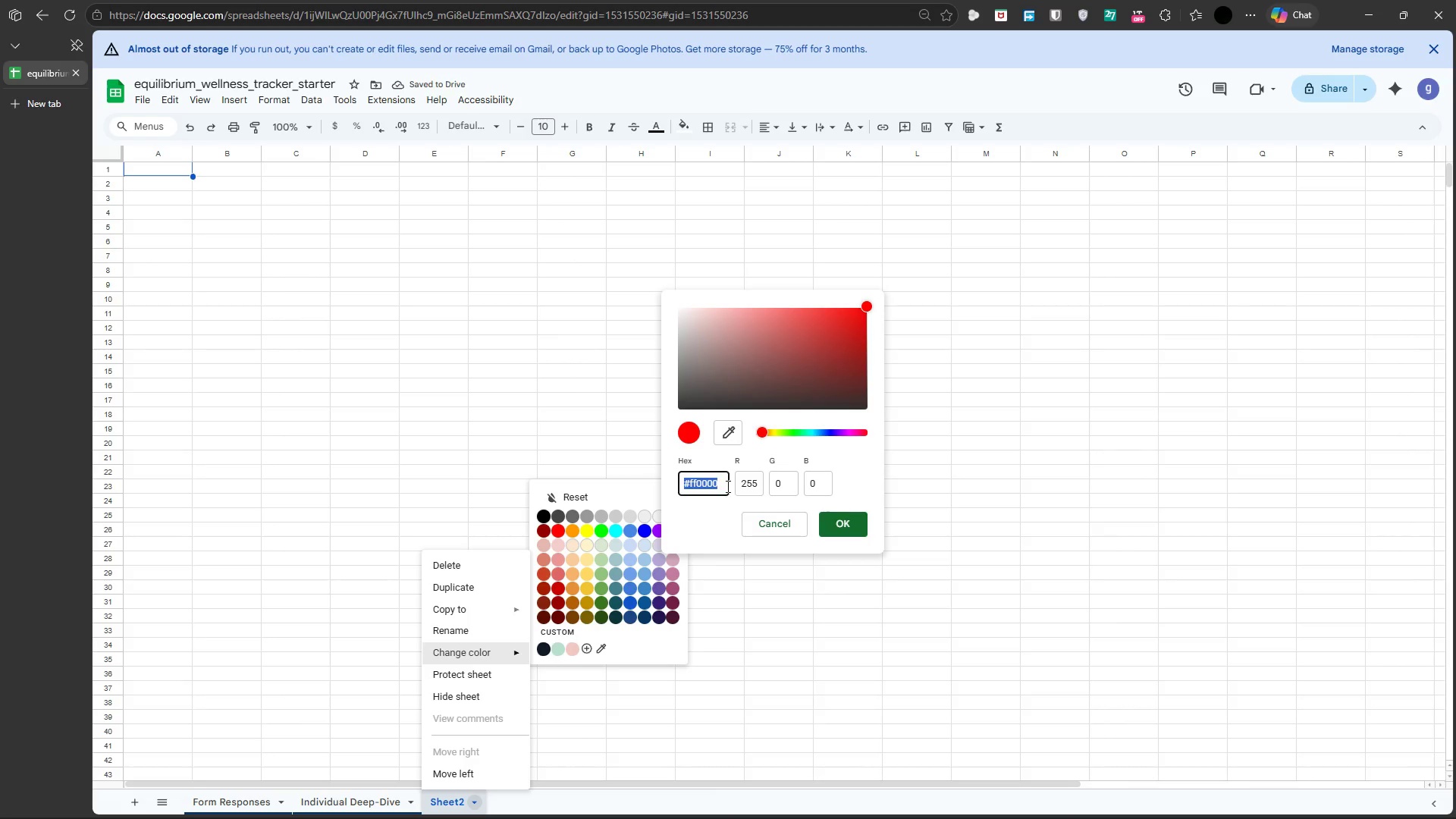 
left_click([726, 485])
 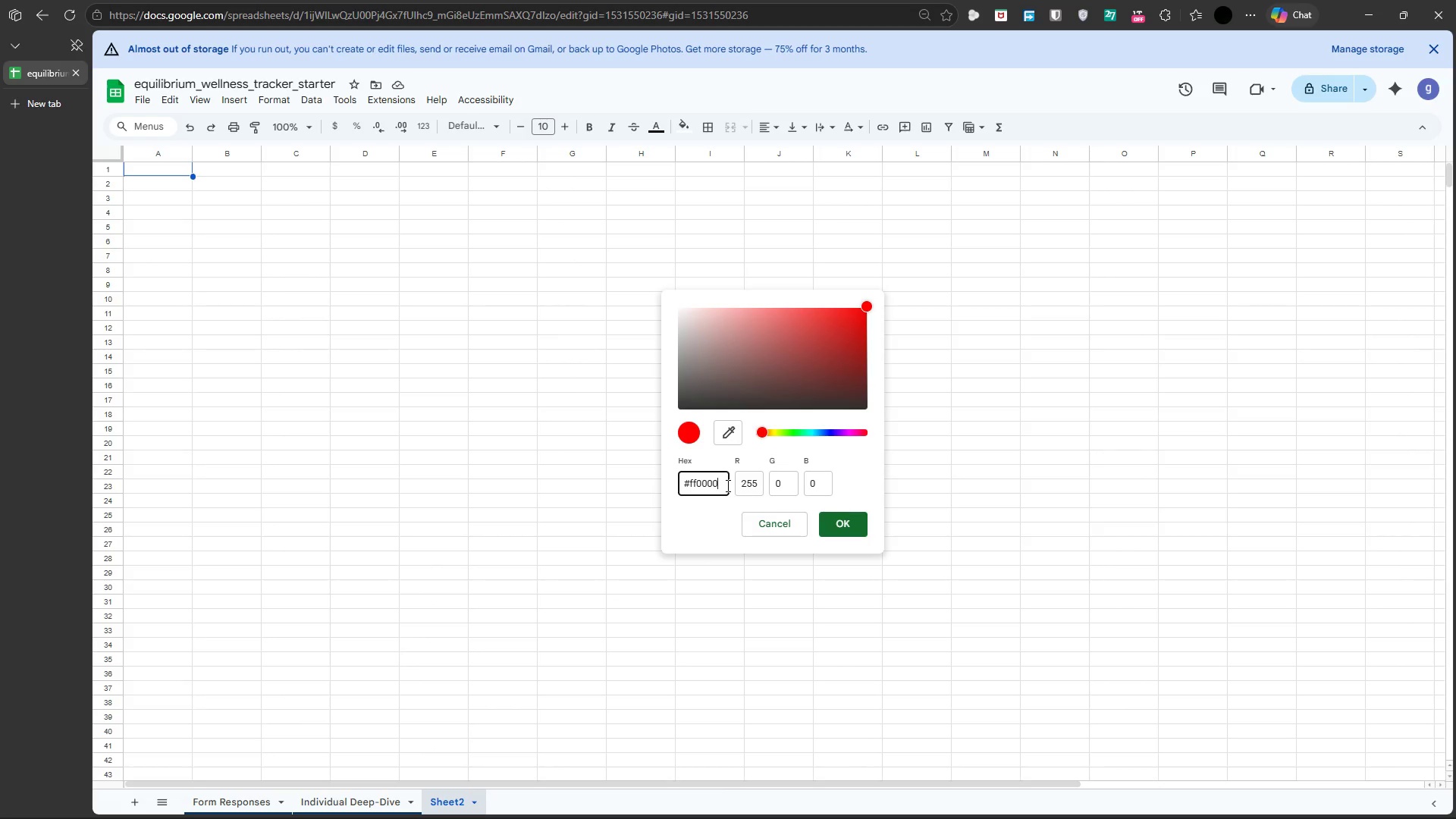 
key(Backspace)
key(Backspace)
key(Backspace)
key(Backspace)
key(Backspace)
key(Backspace)
type(073)
 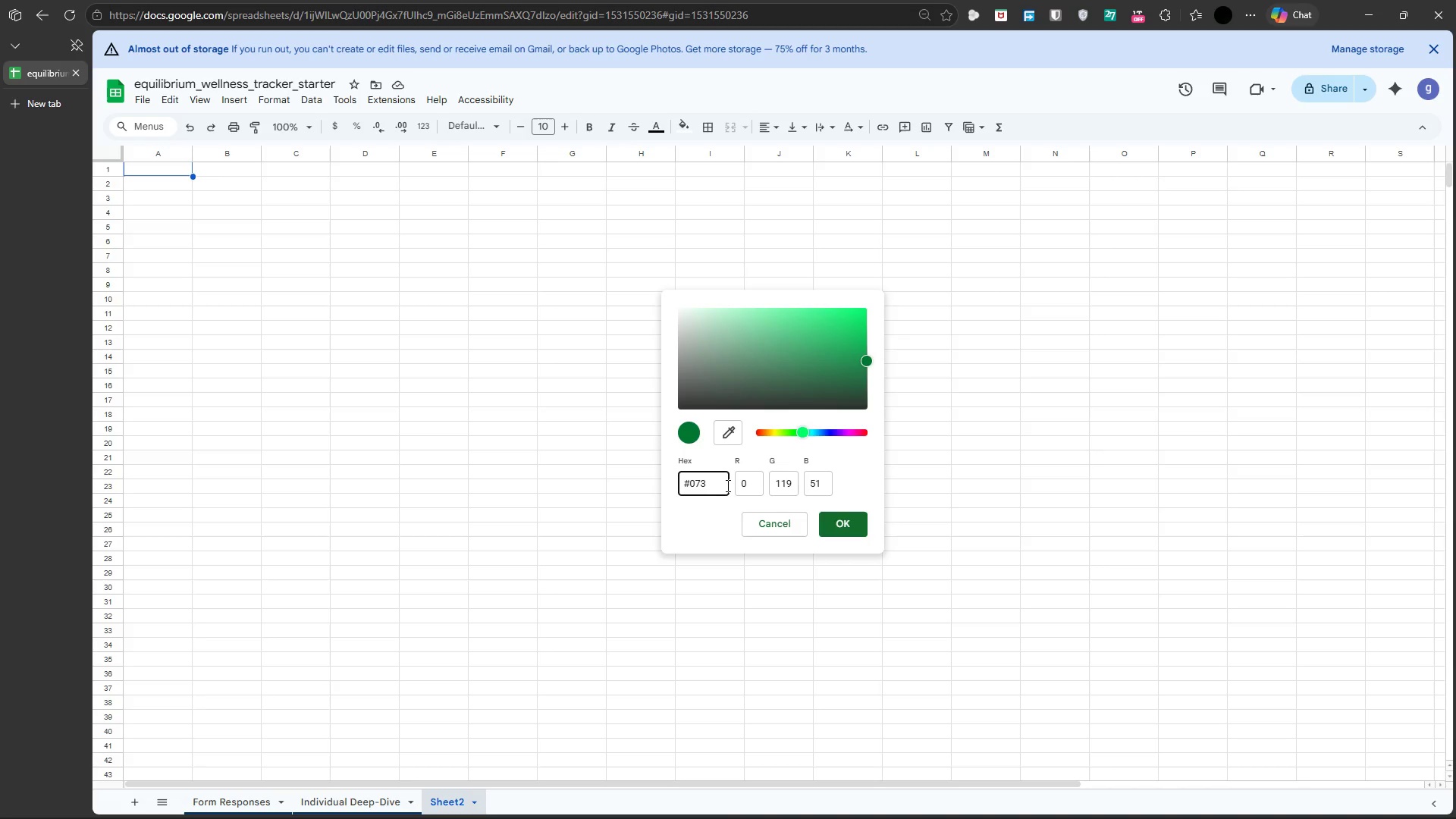 
wait(8.7)
 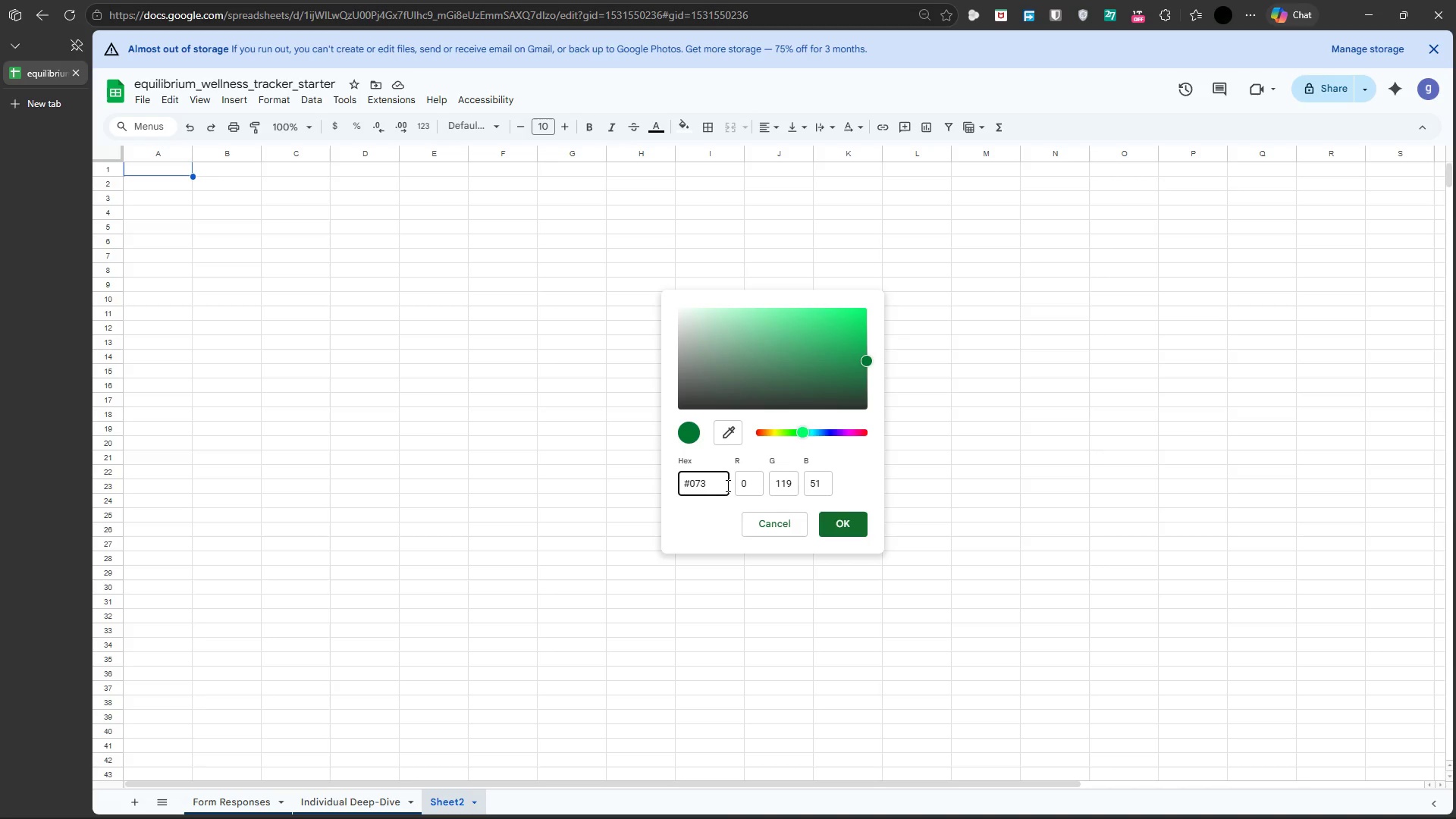 
type(763)
 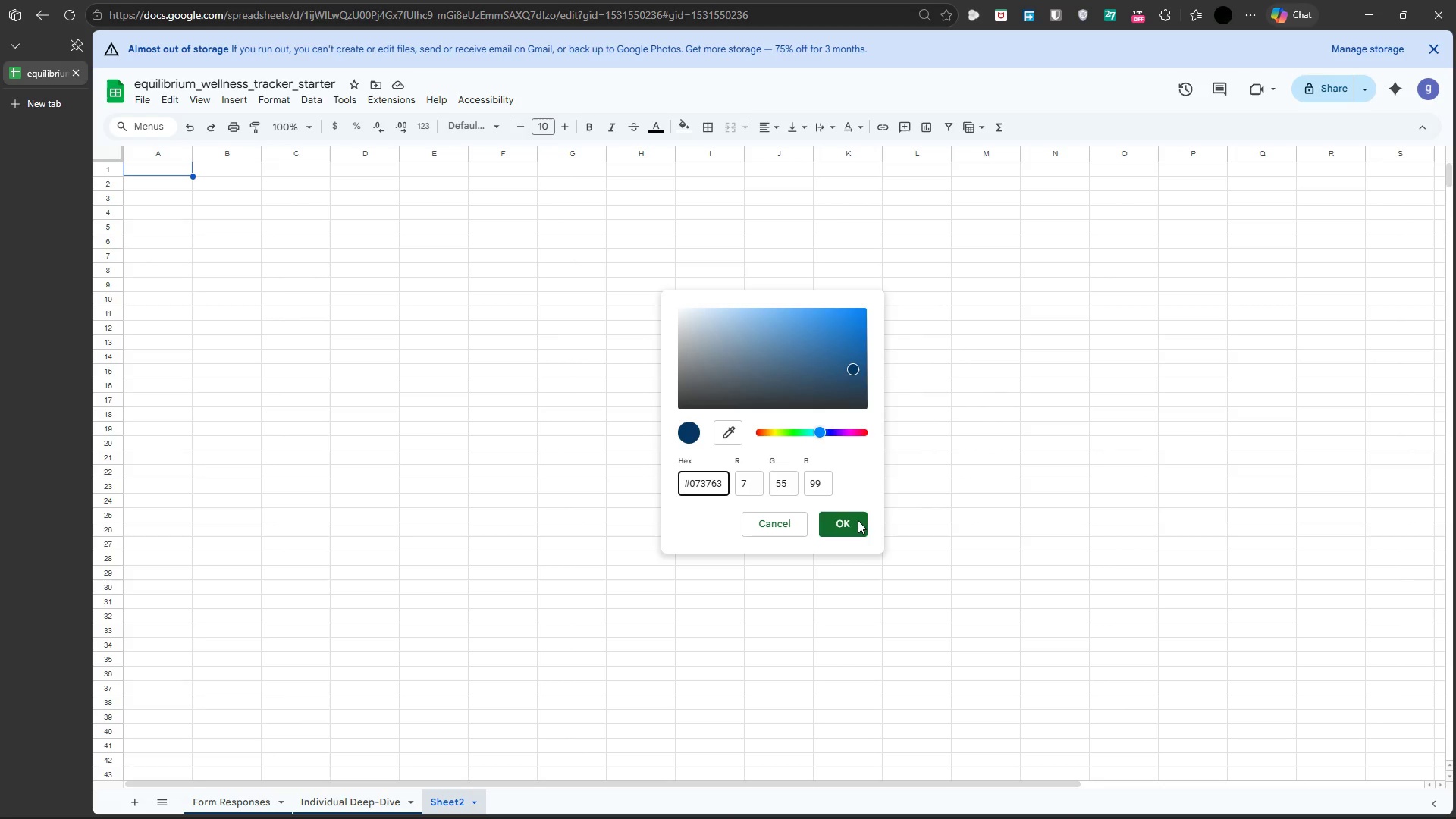 
left_click([866, 532])
 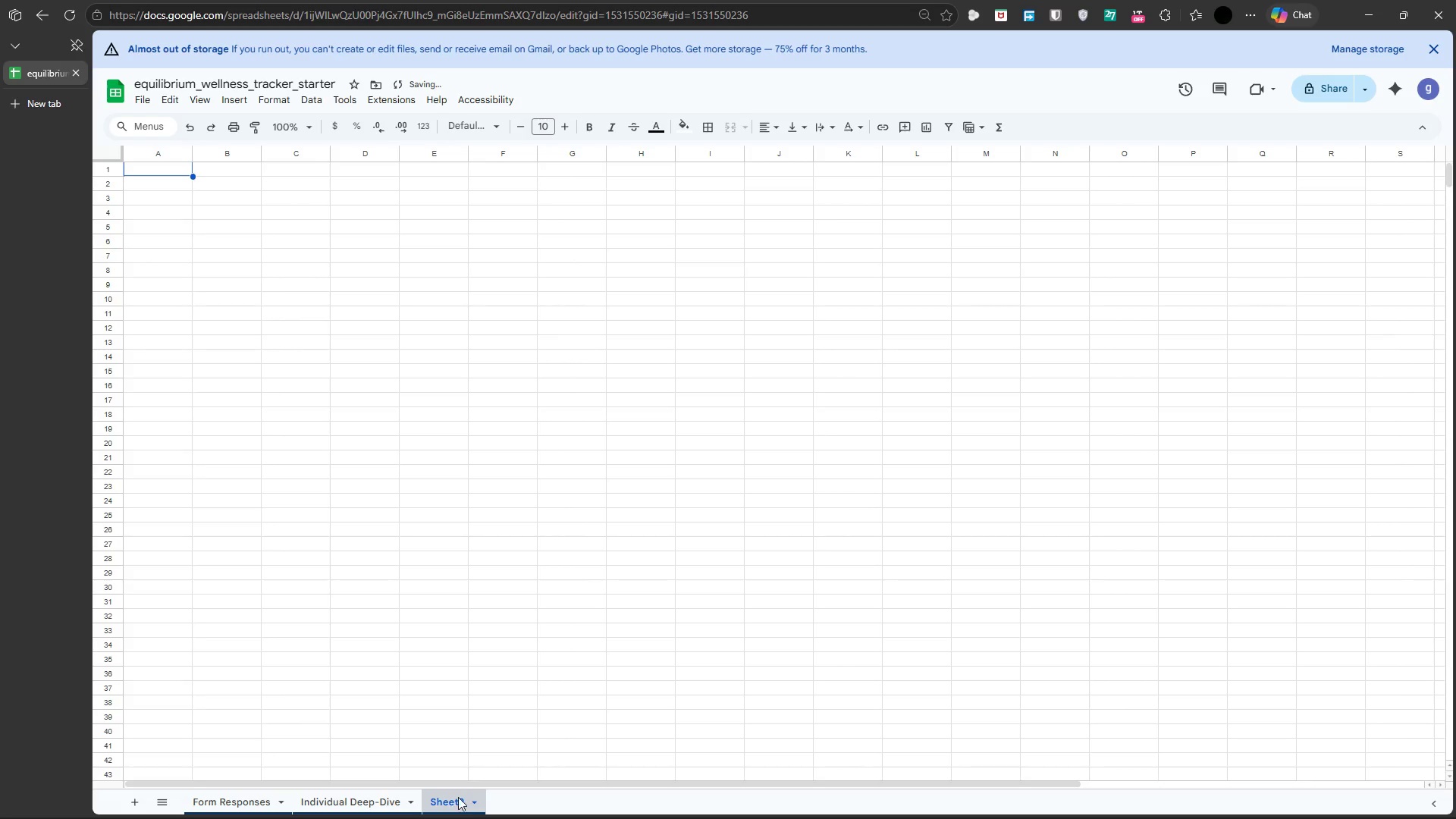 
double_click([458, 797])
 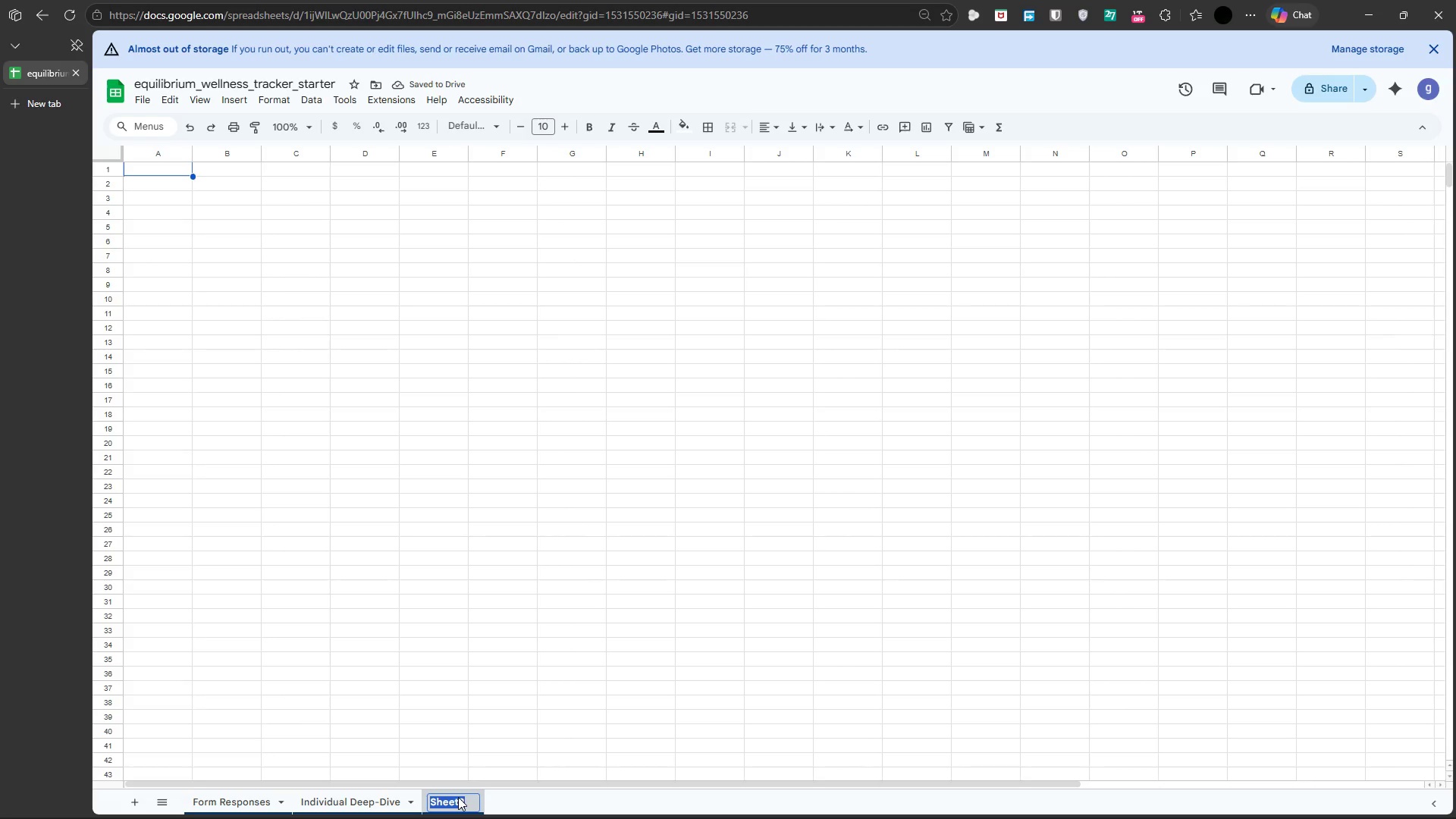 
key(Backspace)
type(Pulse Dashboard)
 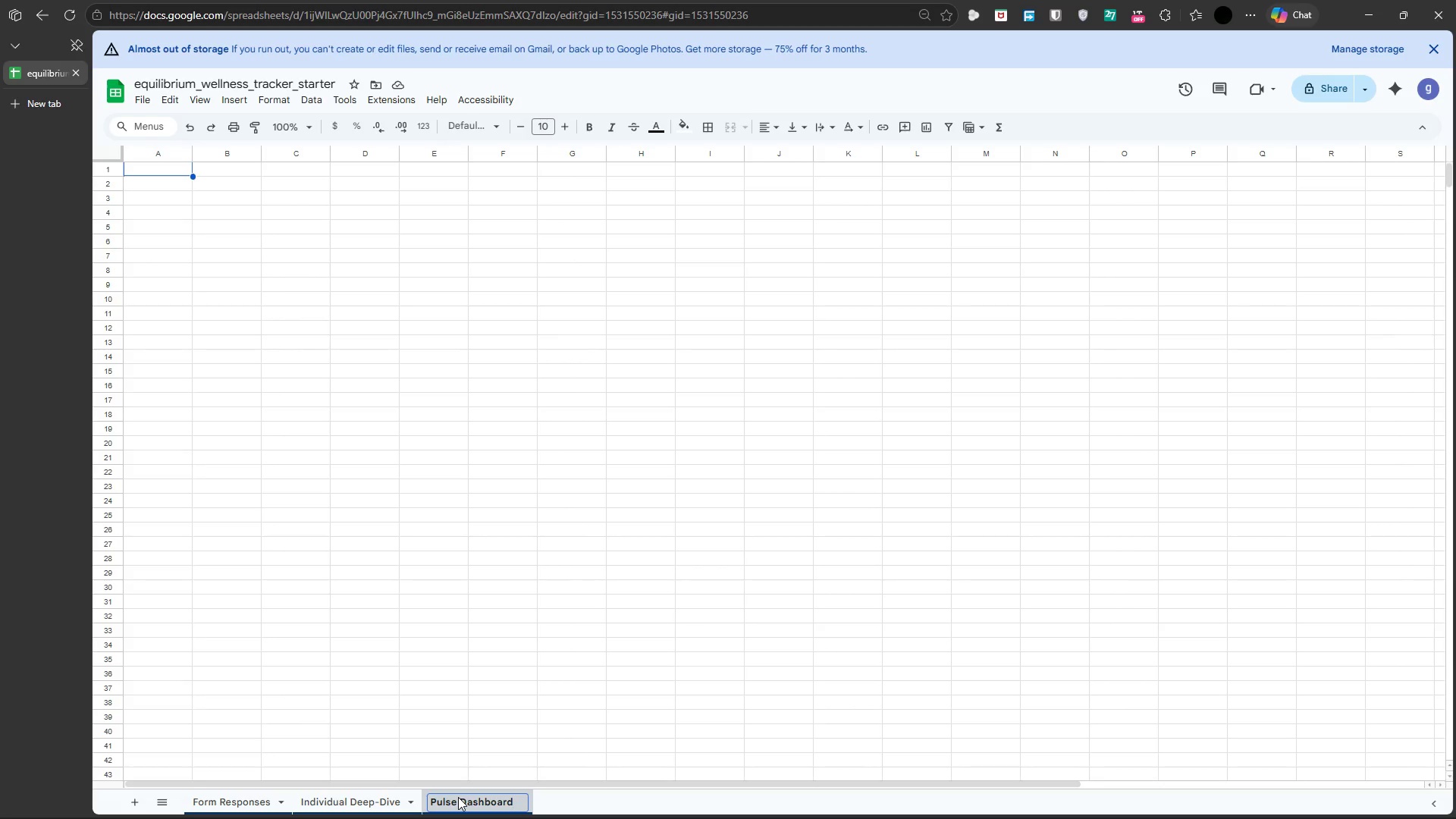 
key(Enter)
 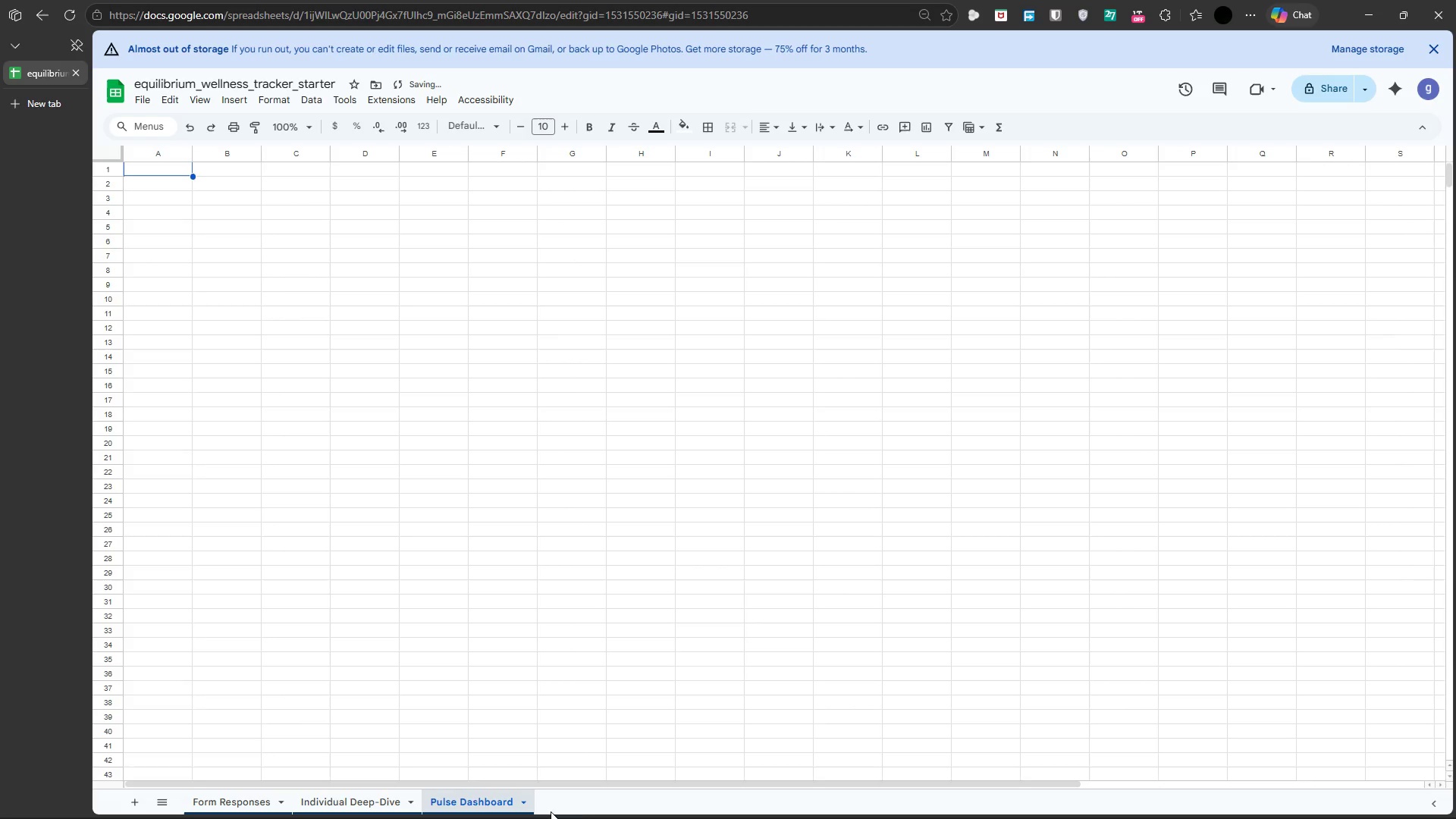 
left_click([595, 811])
 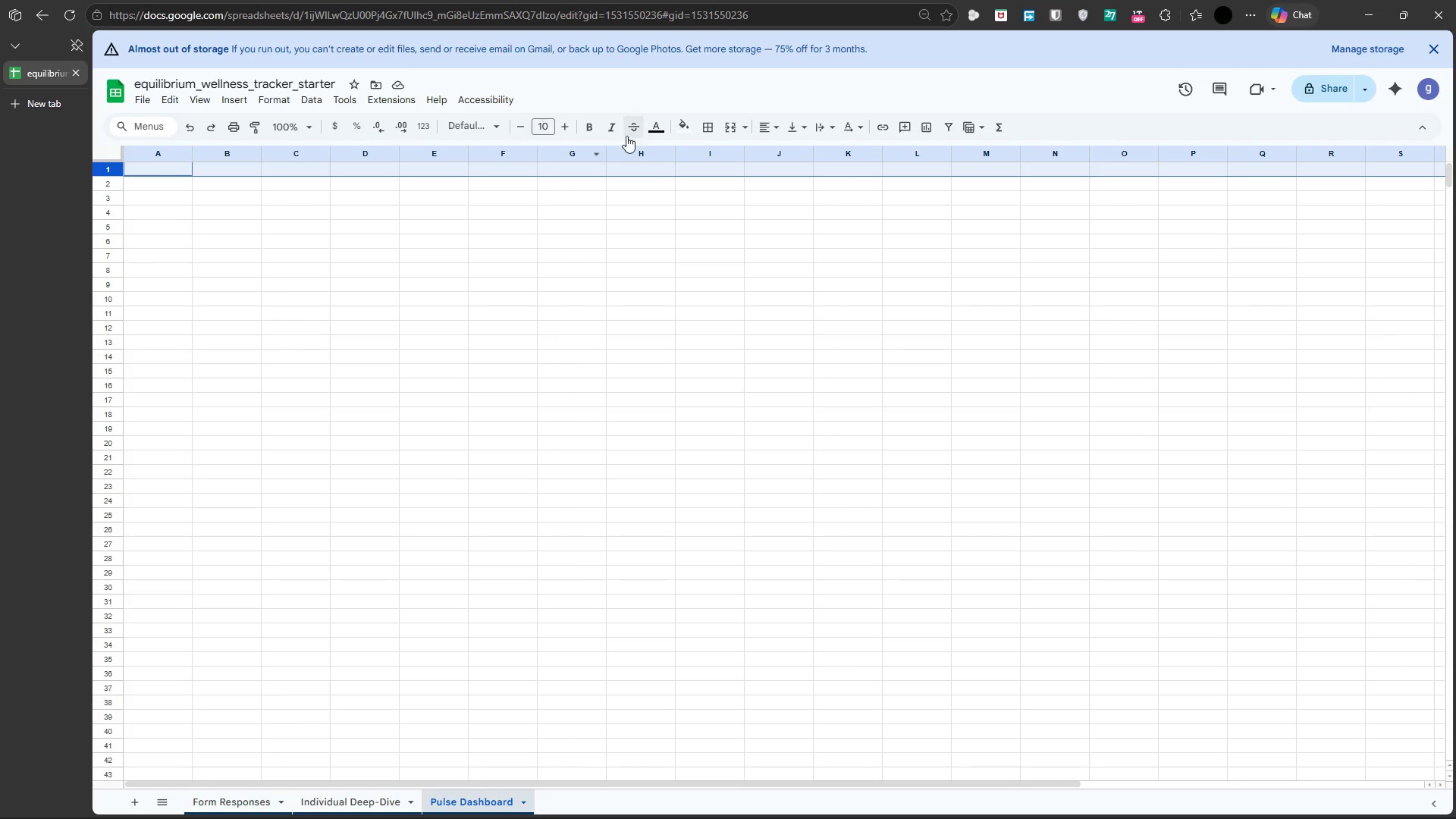 
wait(44.69)
 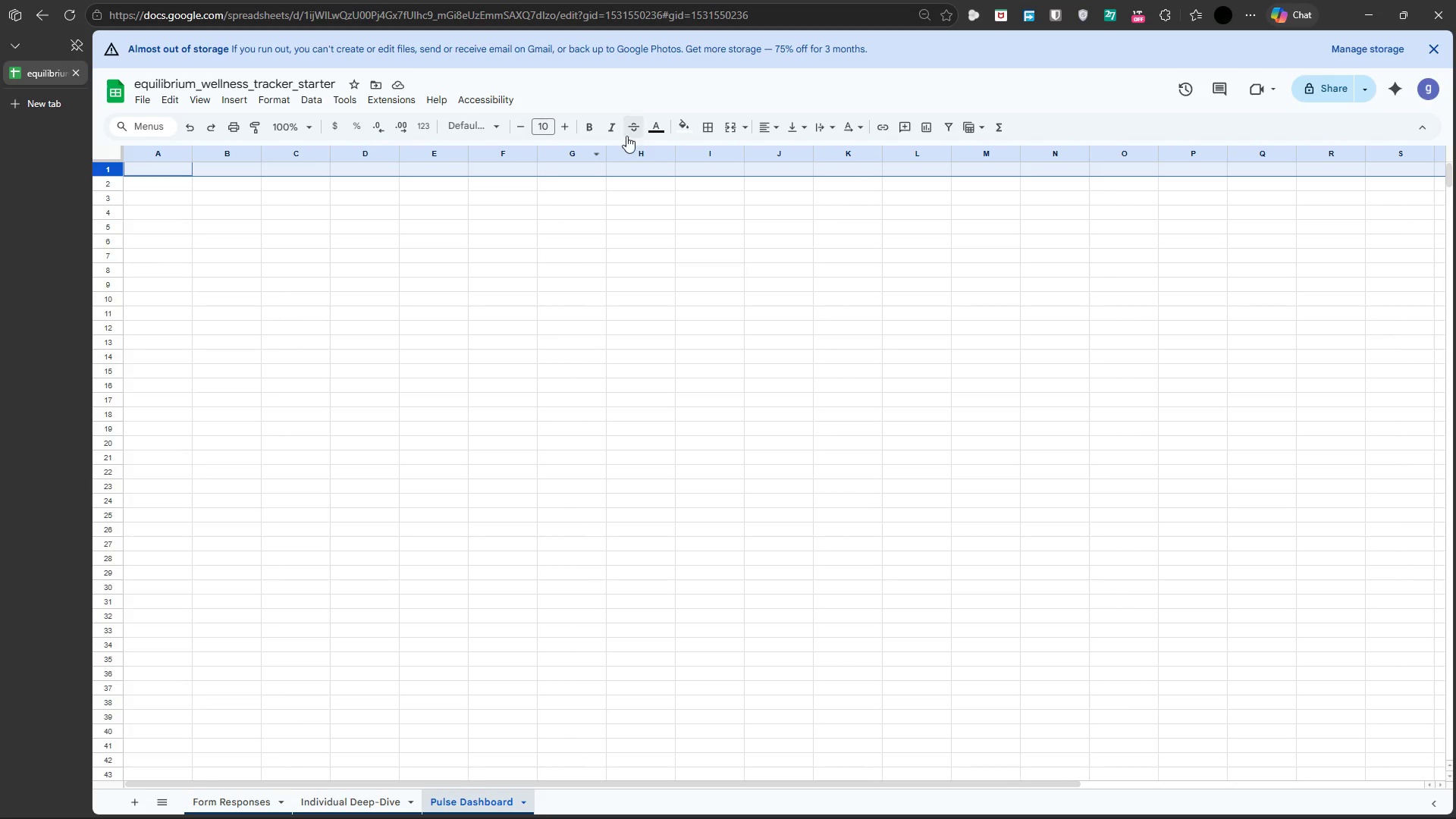 
left_click([687, 122])
 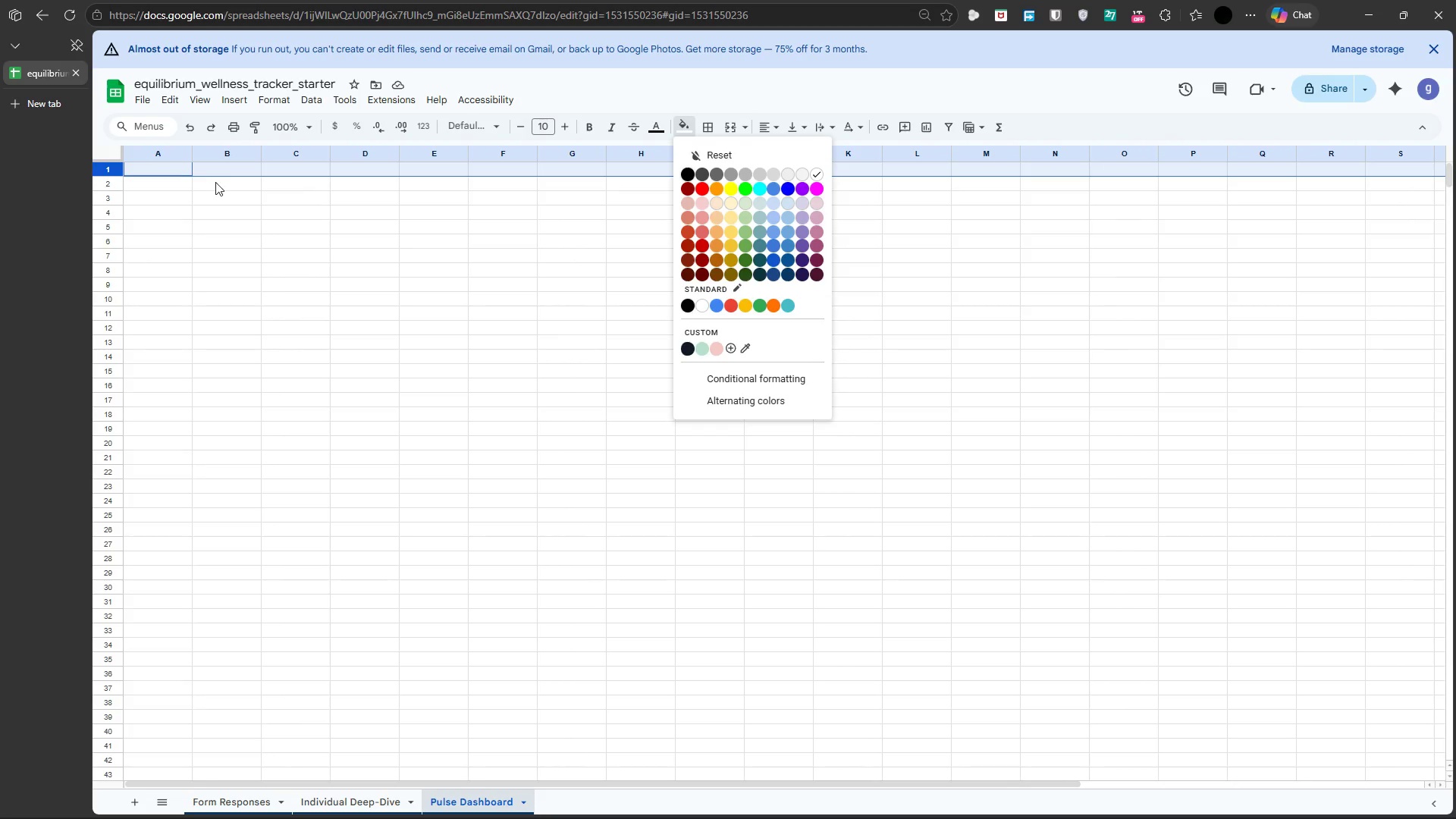 
left_click([200, 183])
 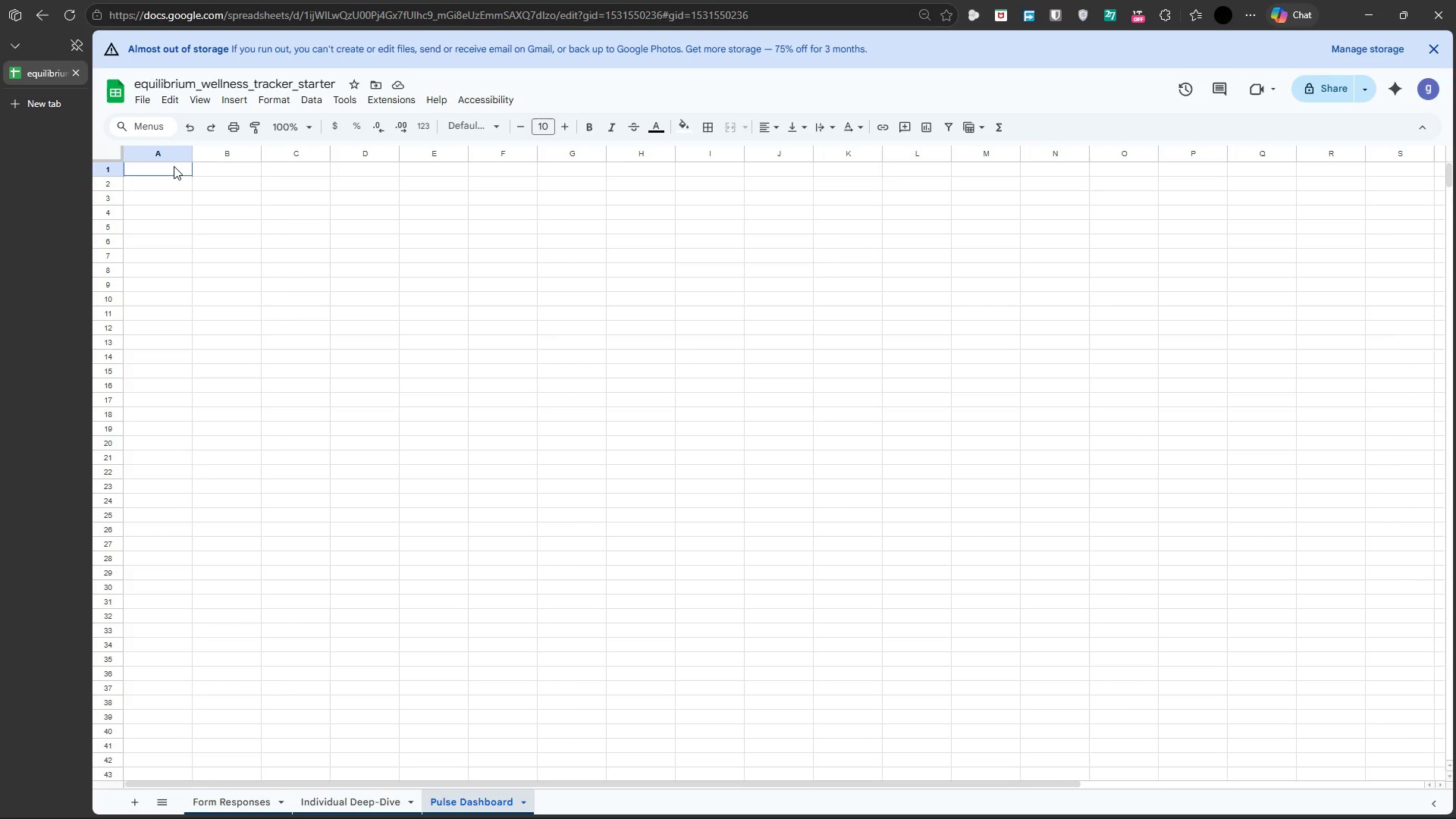 
left_click([174, 166])
 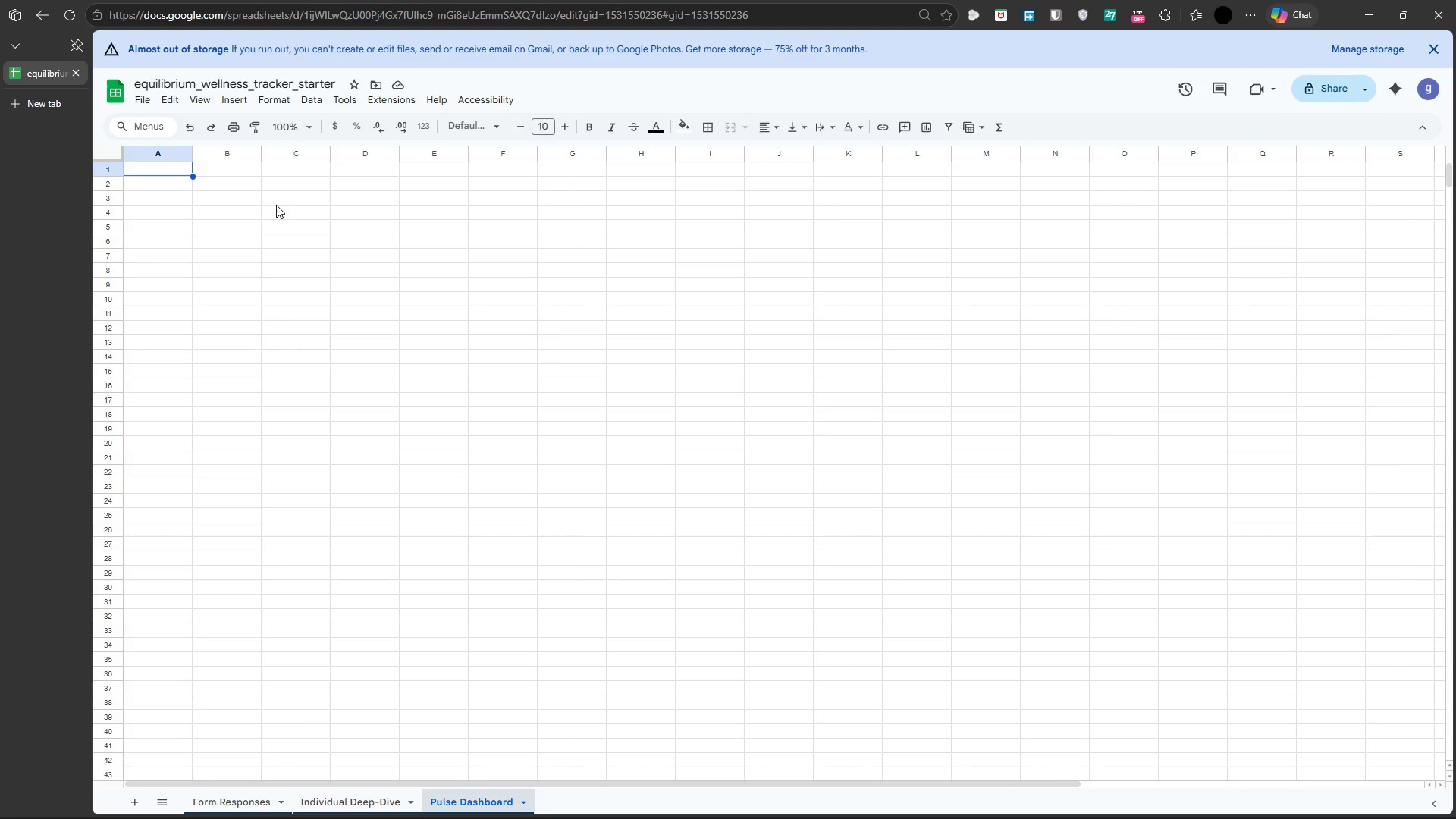 
type(PRACTICE)
 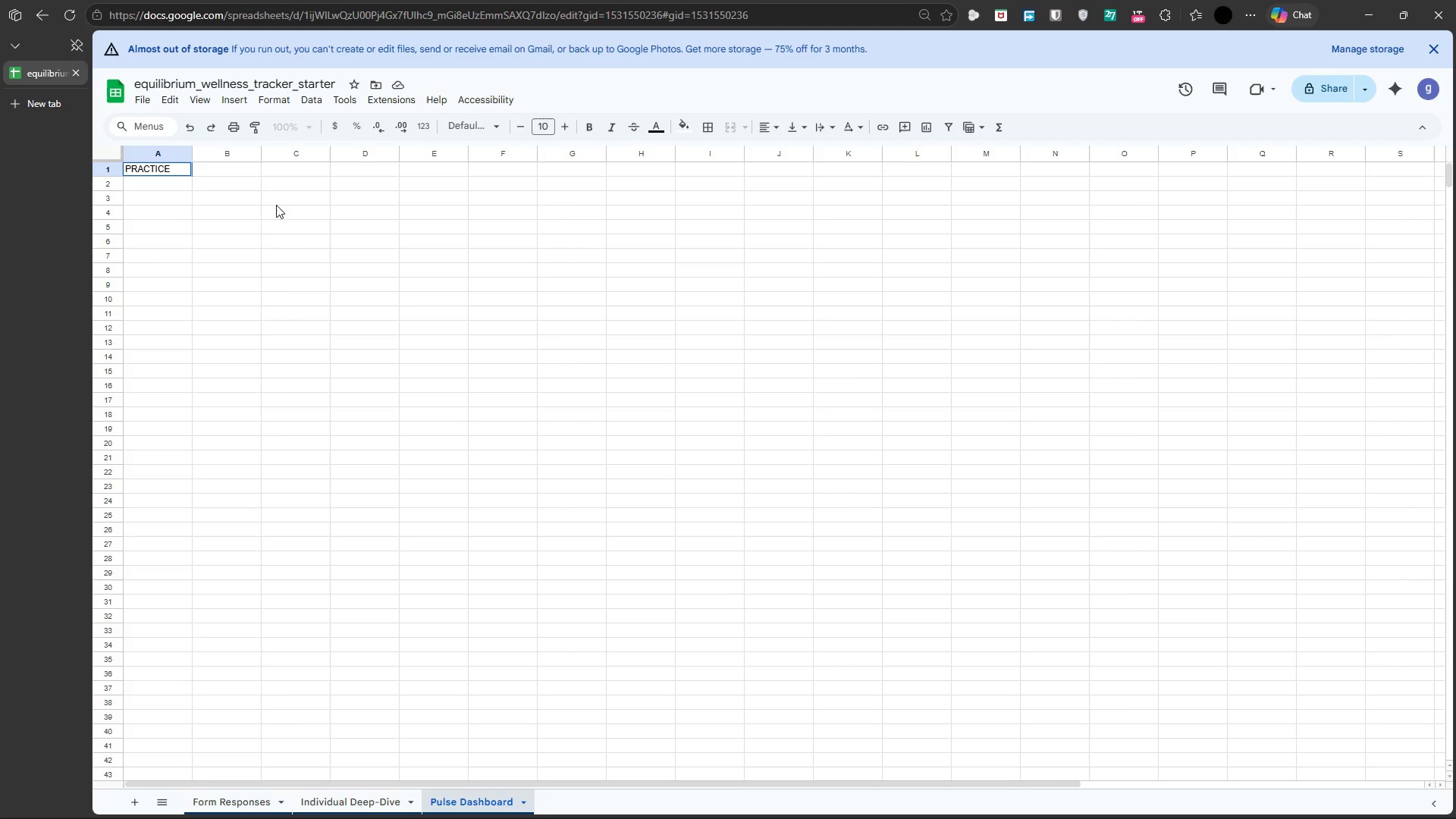 
type(=)
key(Backspace)
type(-WIDE PERFORMANCE OVERVIEW)
 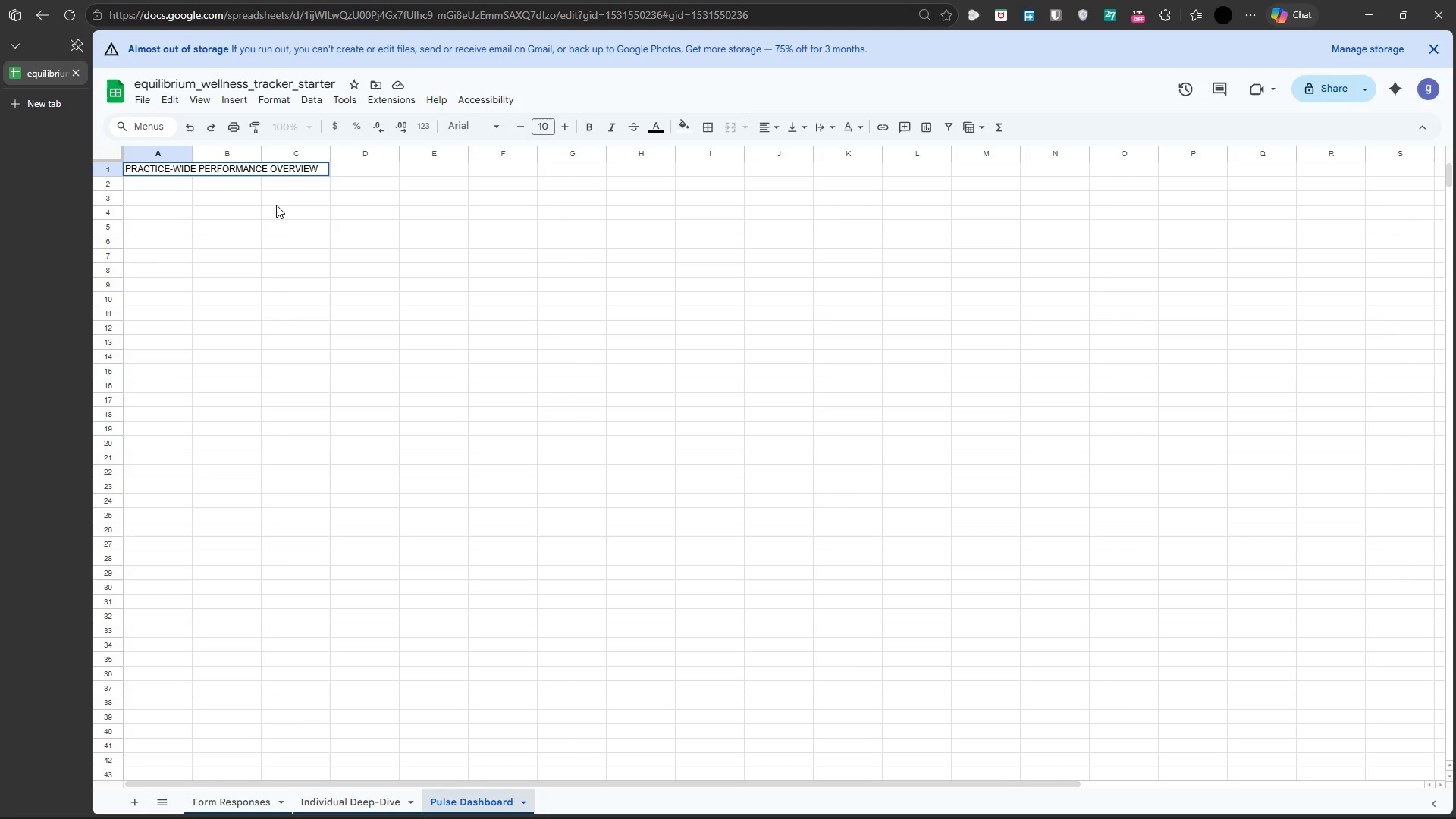 
key(Enter)
 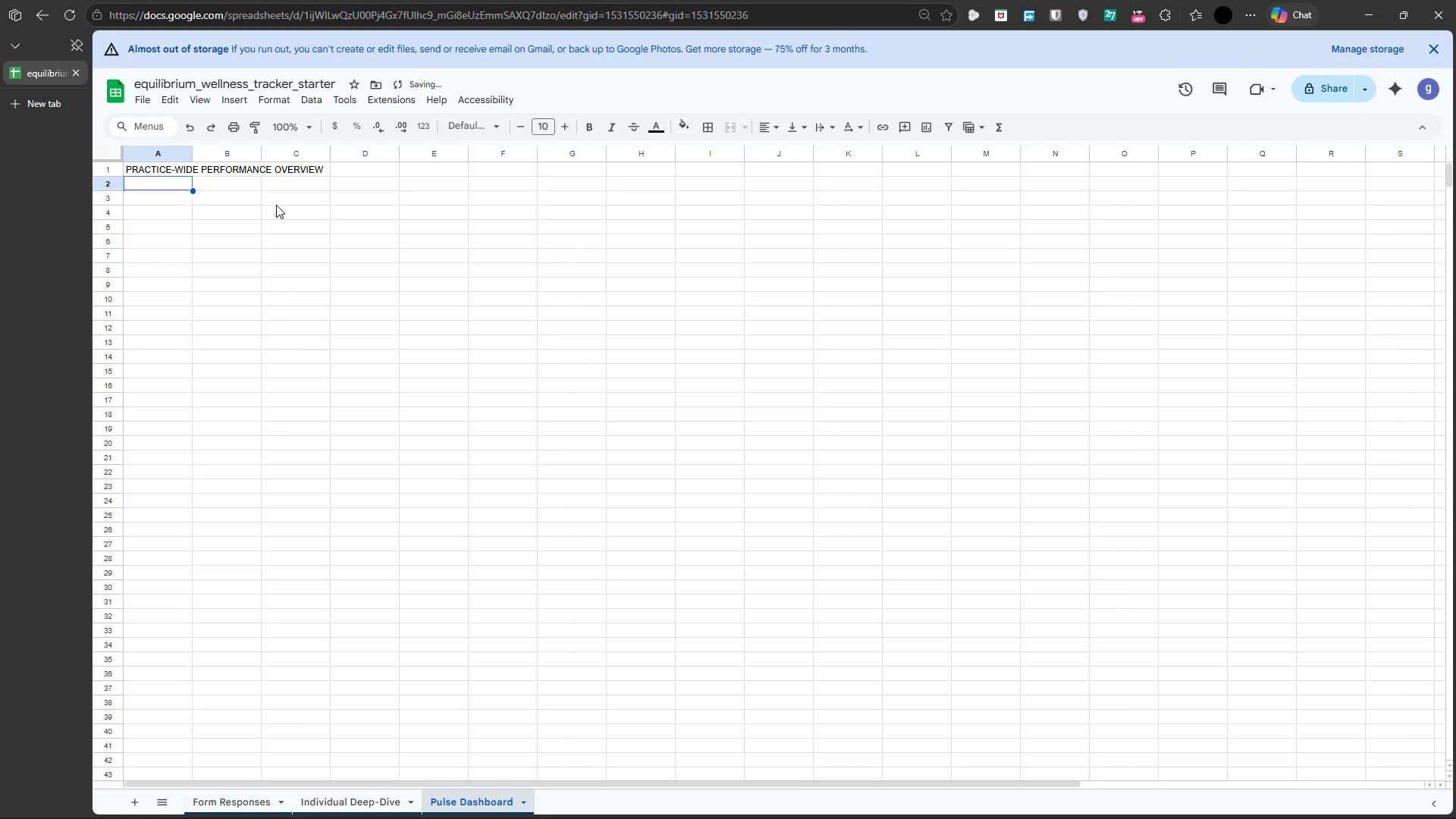 
key(ArrowUp)
 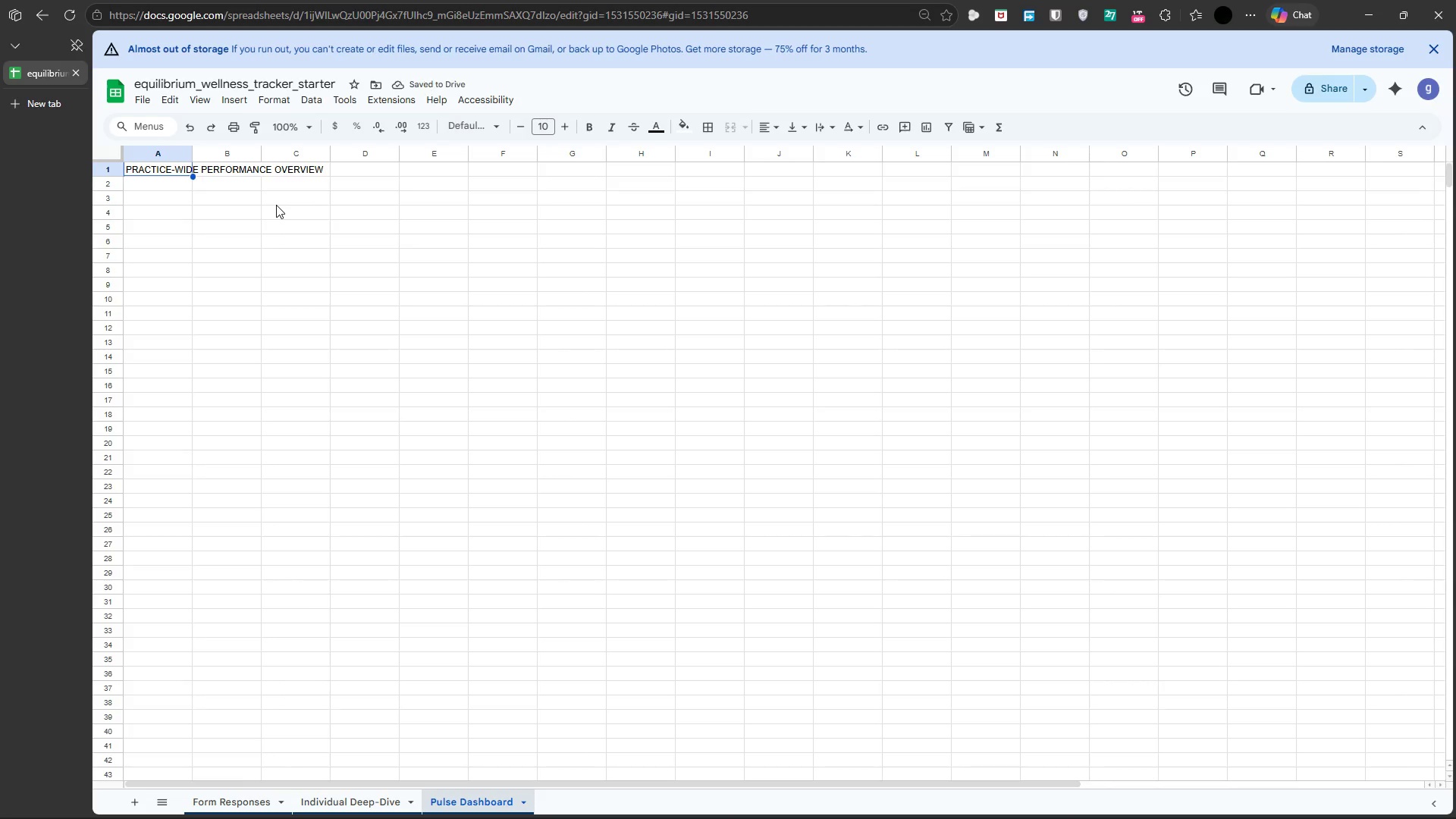 
key(Shift+ArrowRight)
 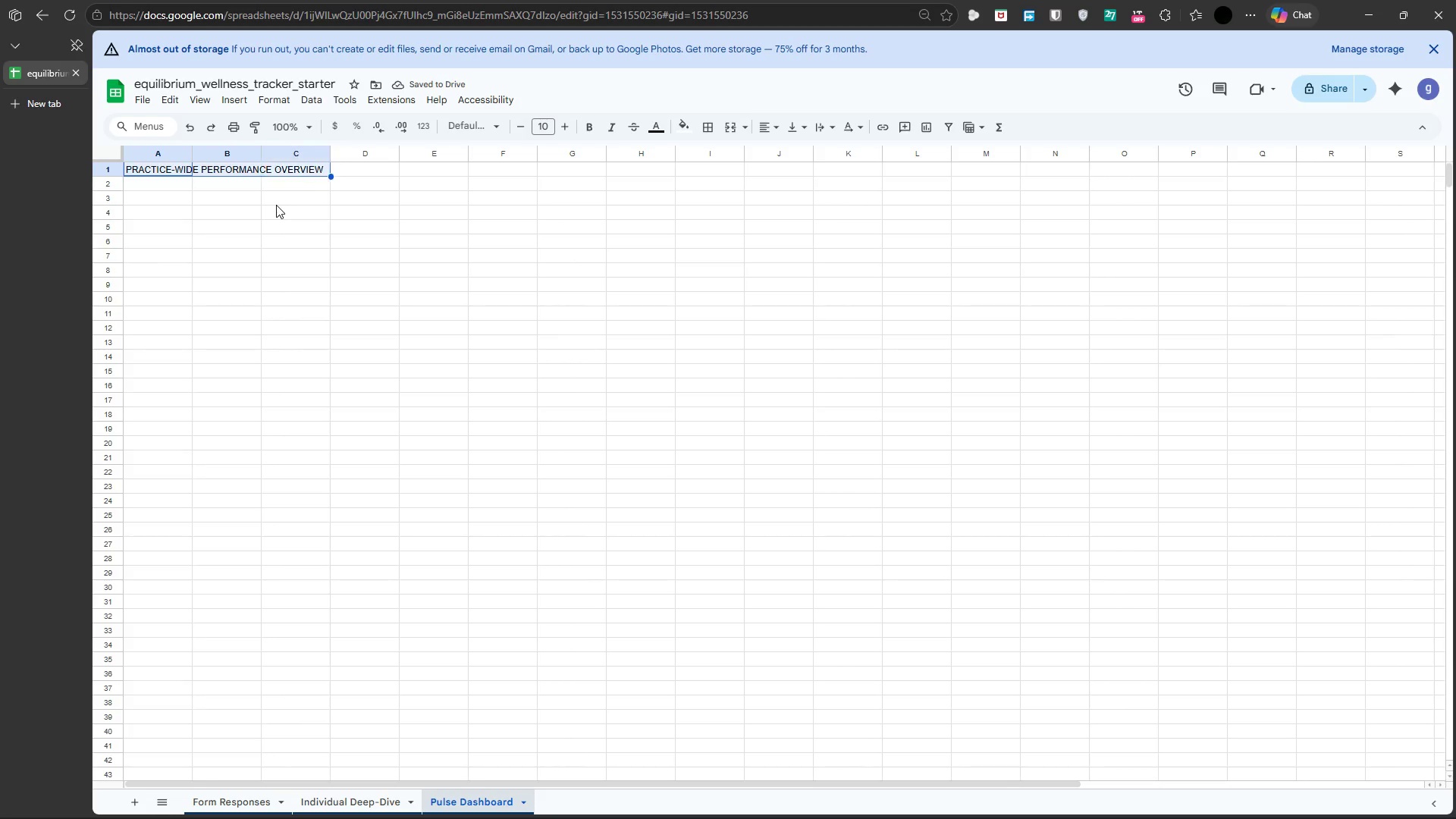 
key(Shift+ArrowRight)
 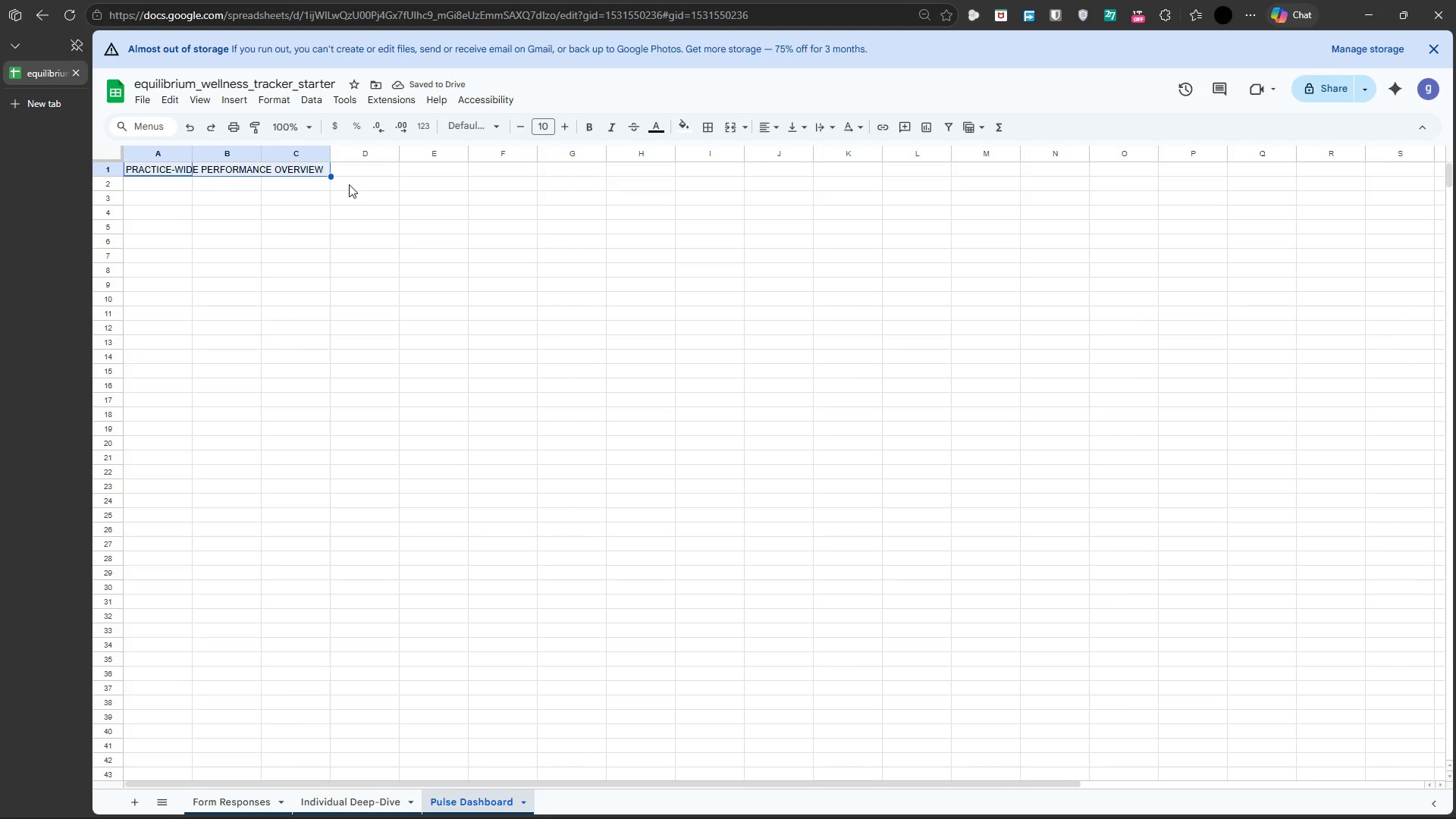 
key(Shift+ArrowRight)
 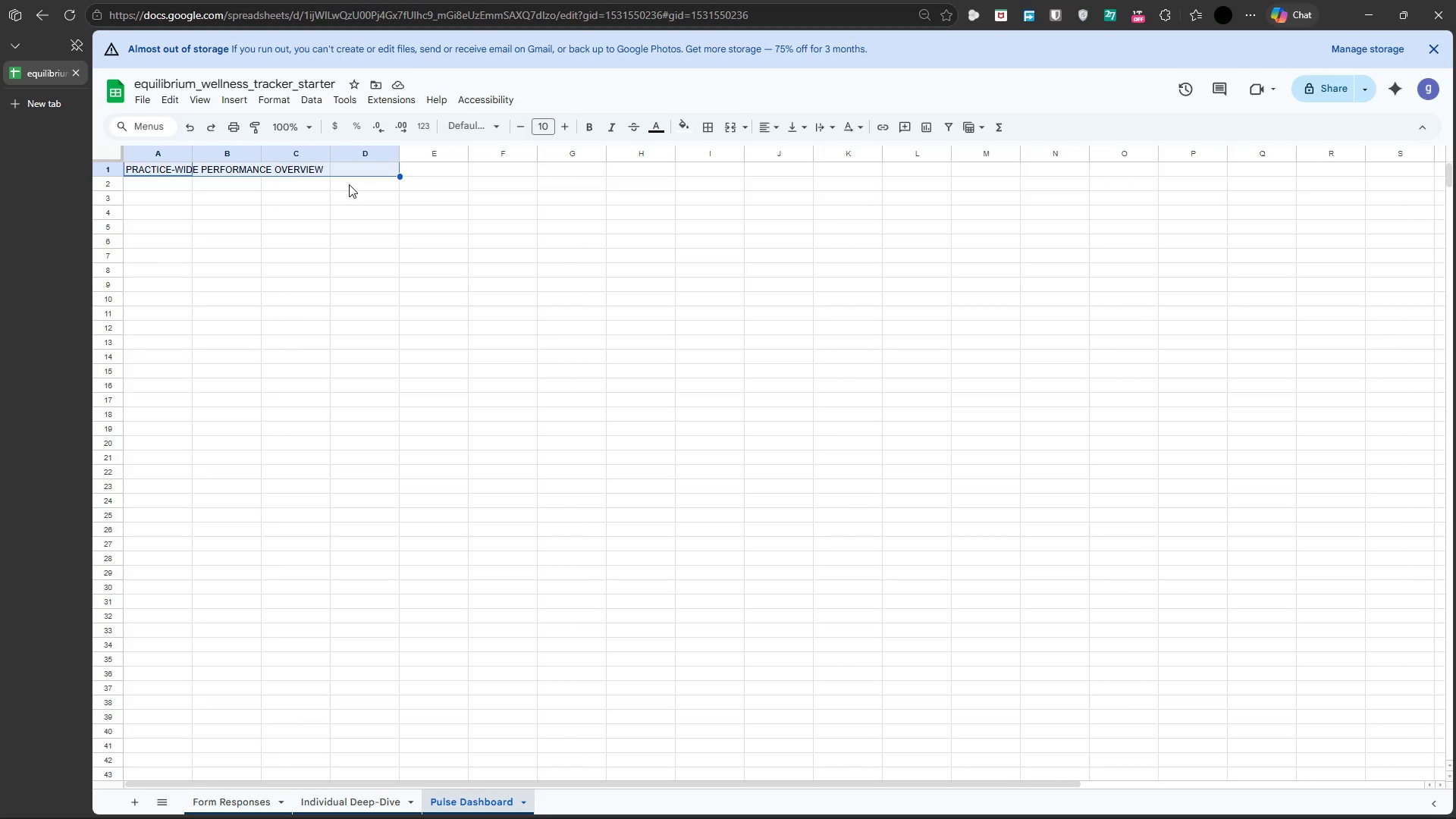 
key(Shift+ArrowLeft)
 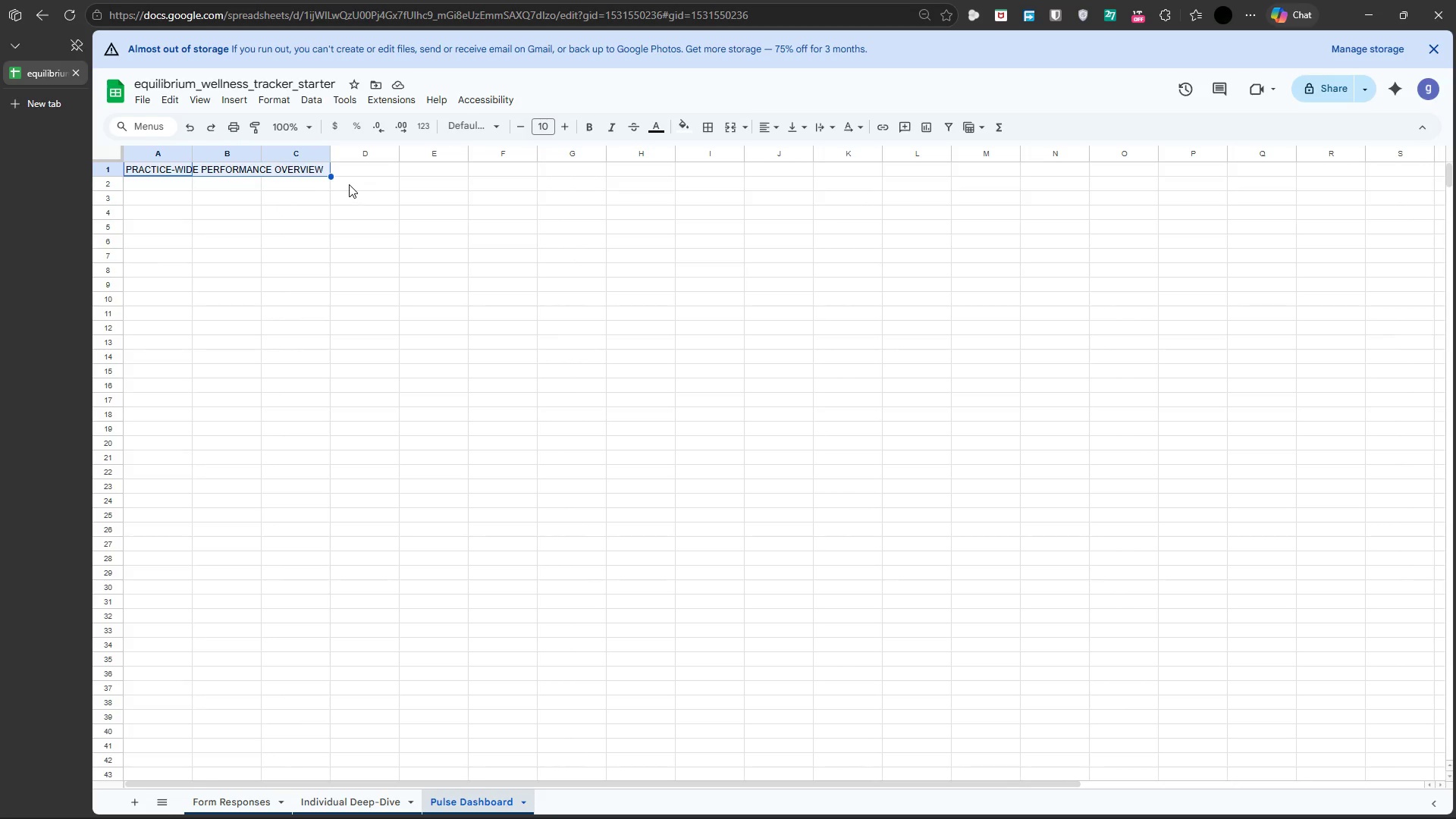 
key(Shift+ArrowRight)
 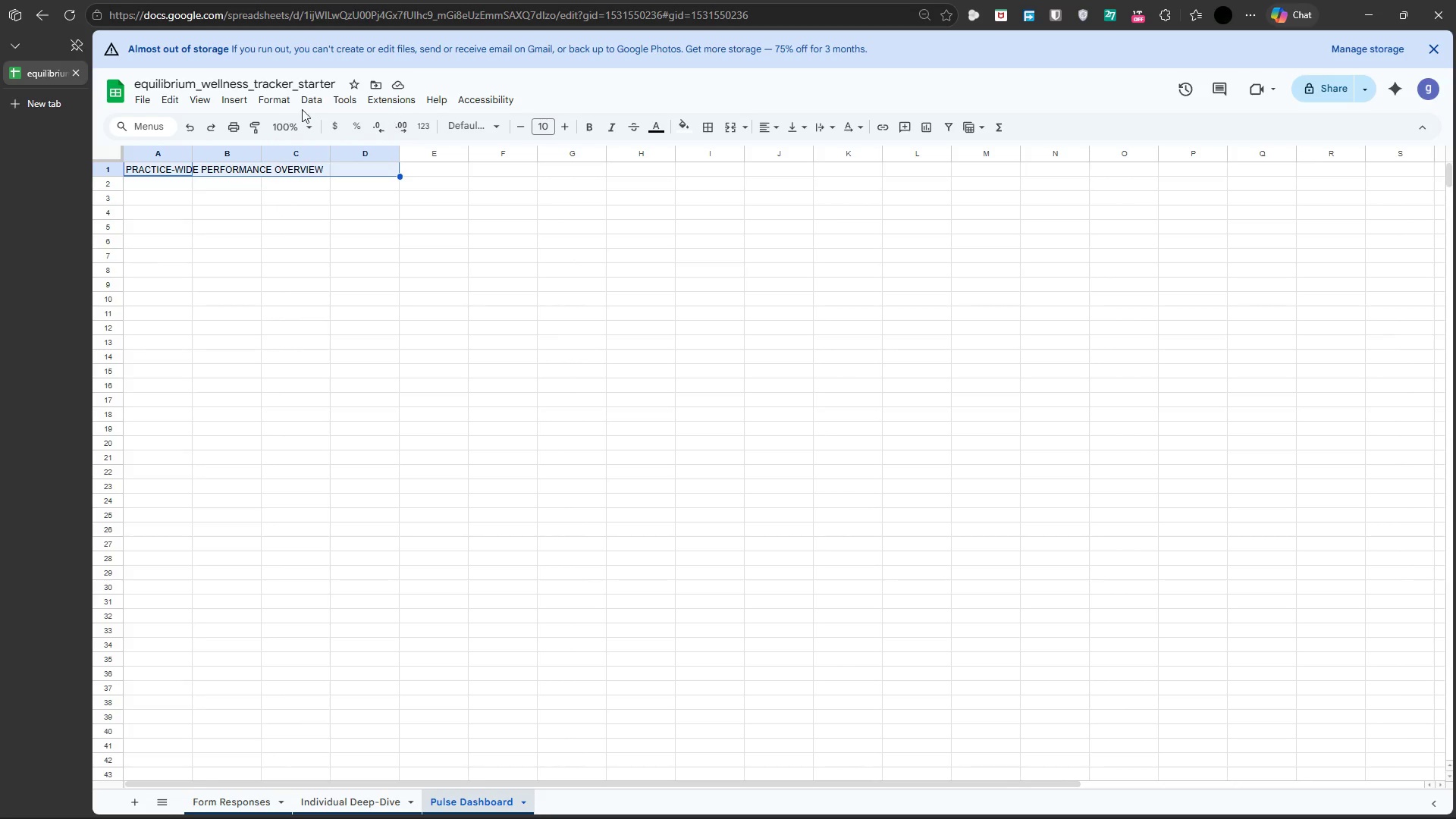 
left_click([244, 100])
 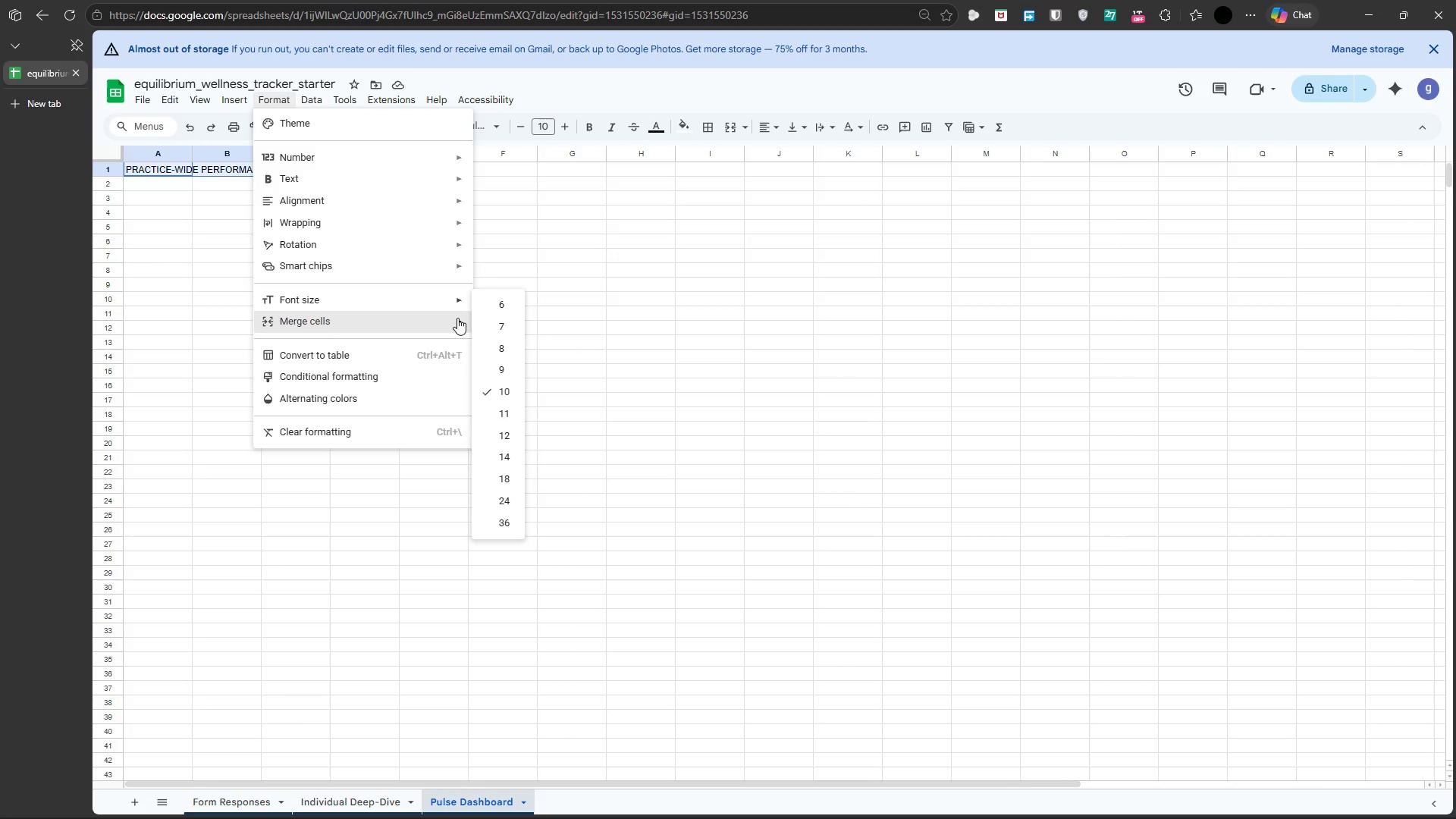 
left_click([494, 323])
 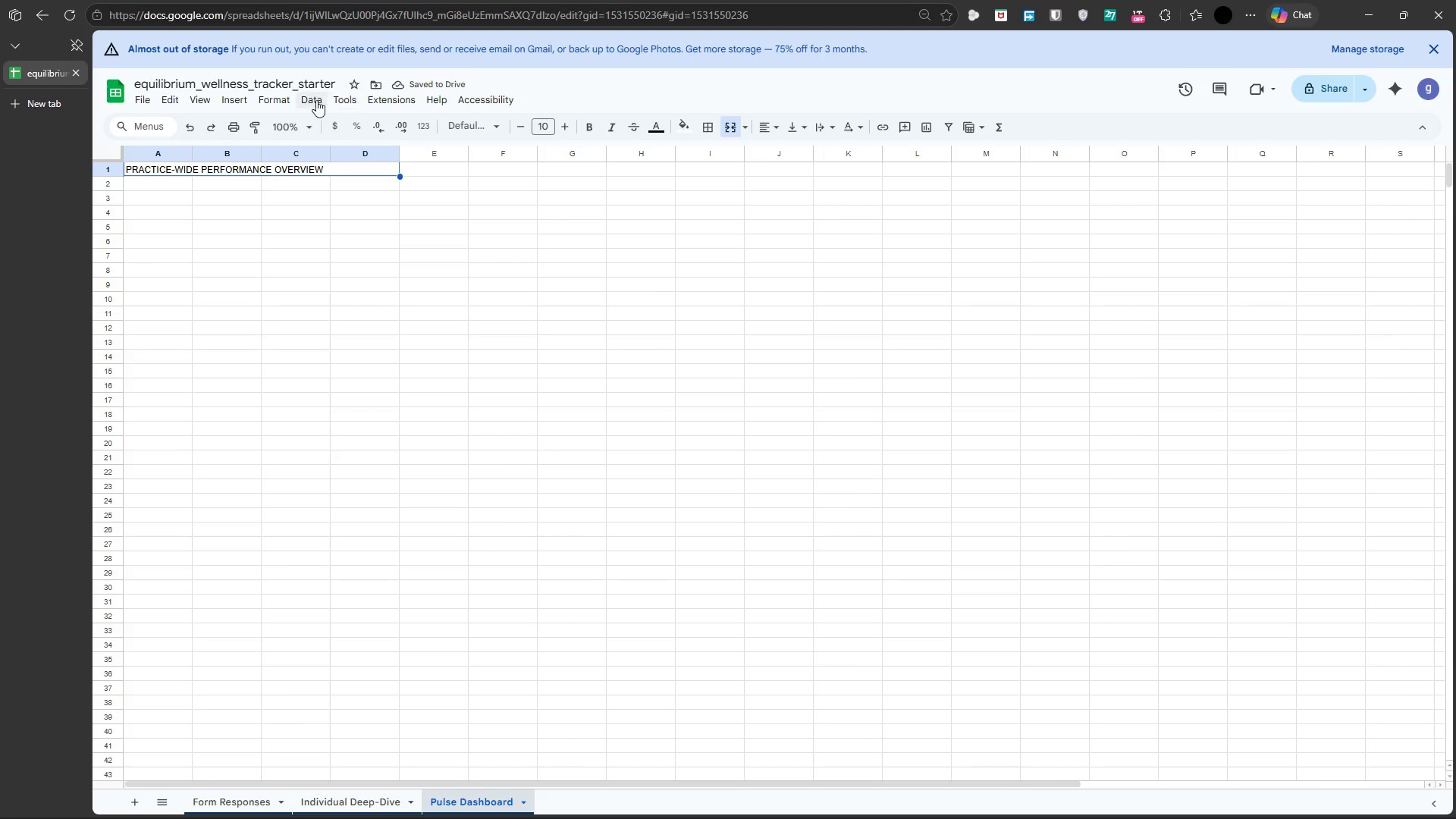 
left_click([276, 101])
 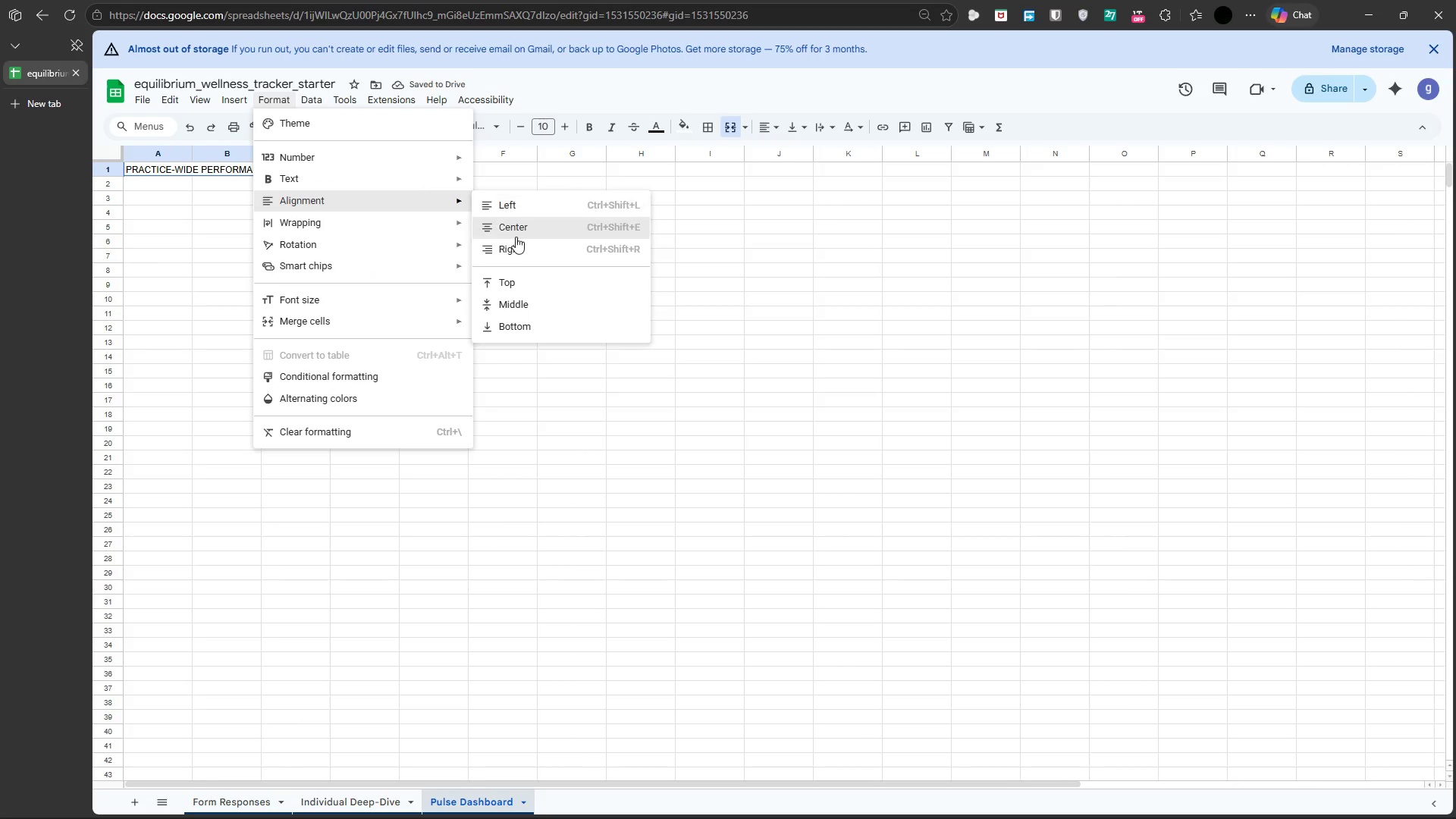 
left_click([520, 225])
 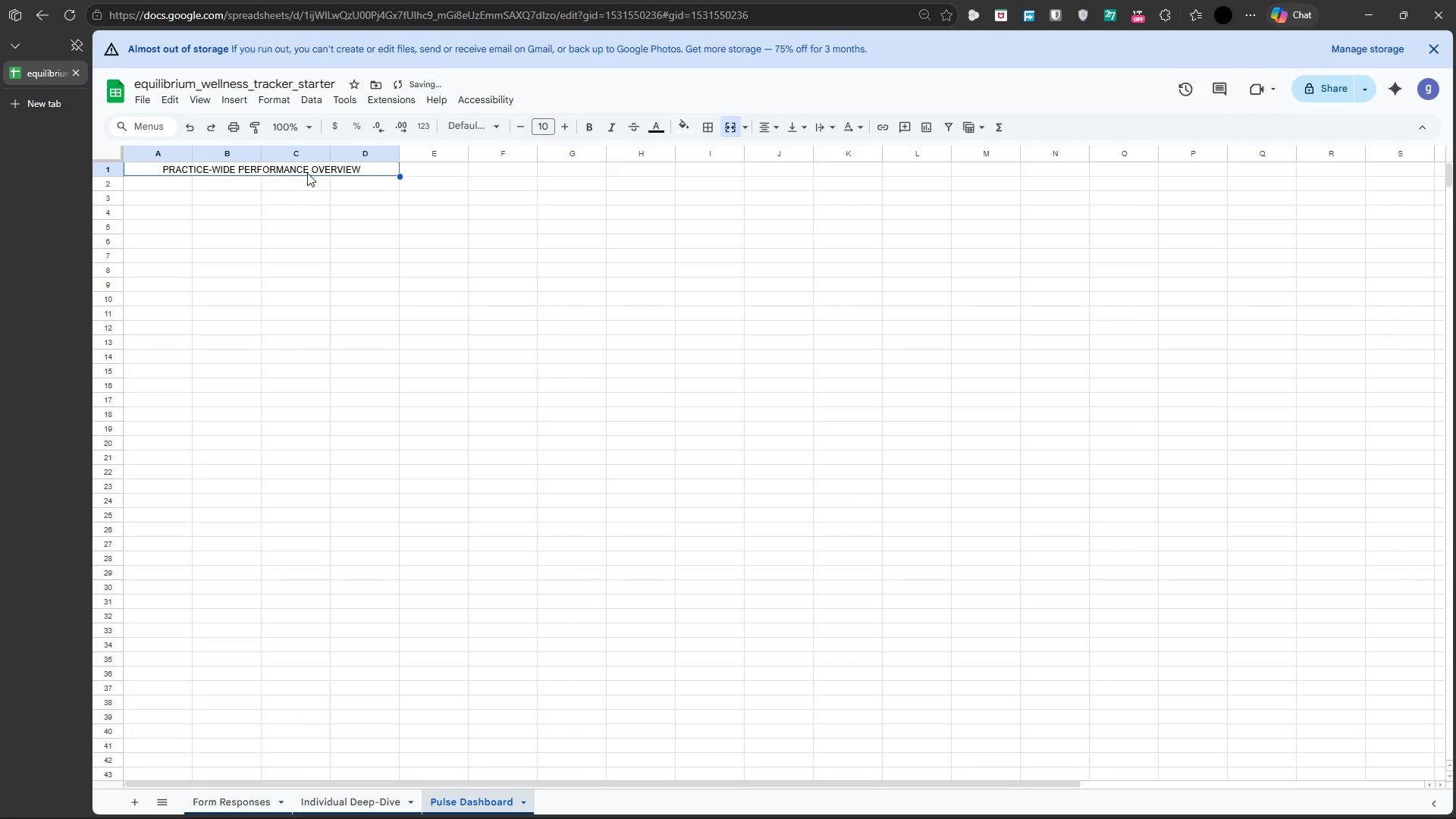 
left_click([300, 168])
 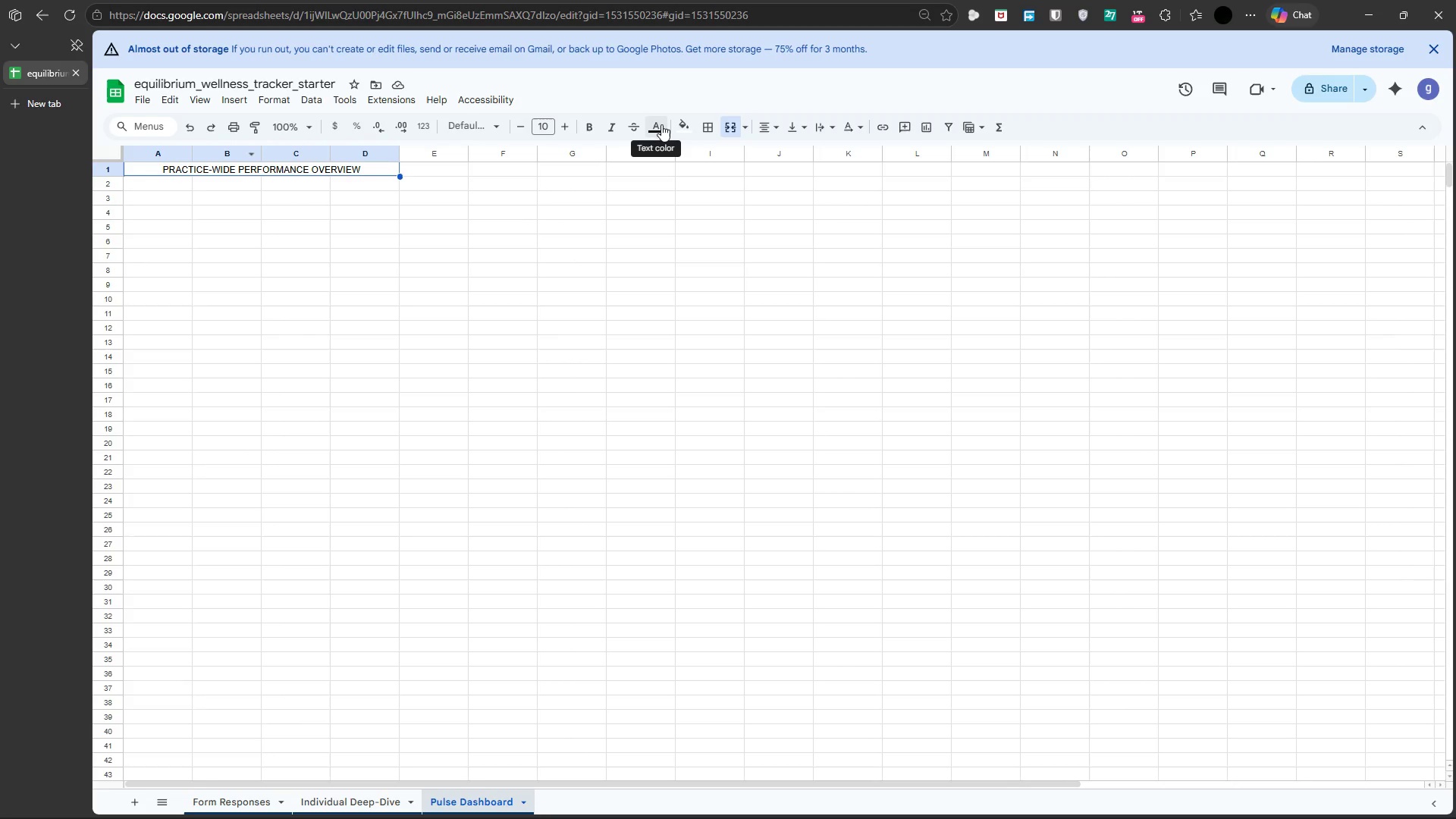 
wait(5.03)
 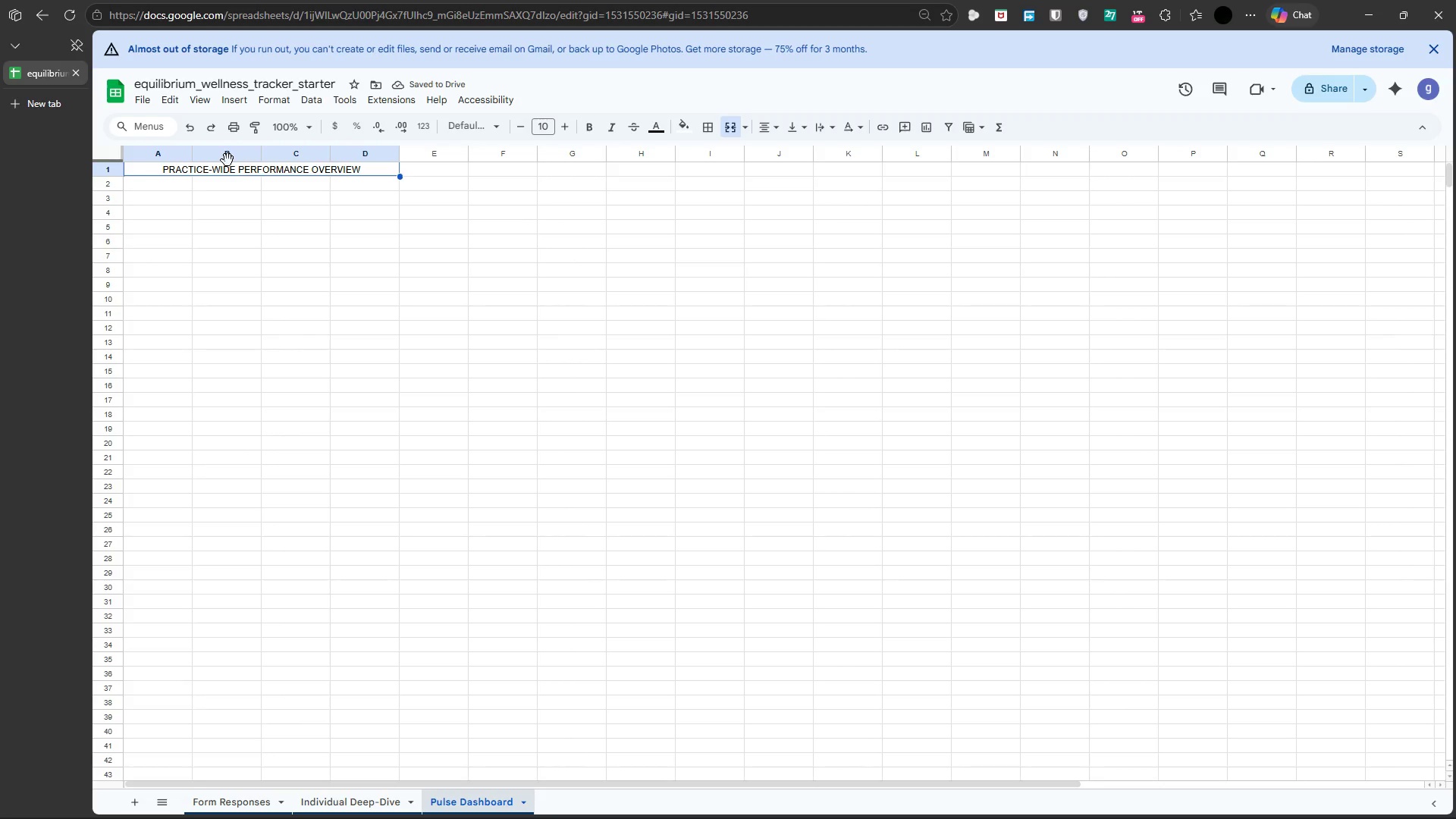 
left_click([661, 124])
 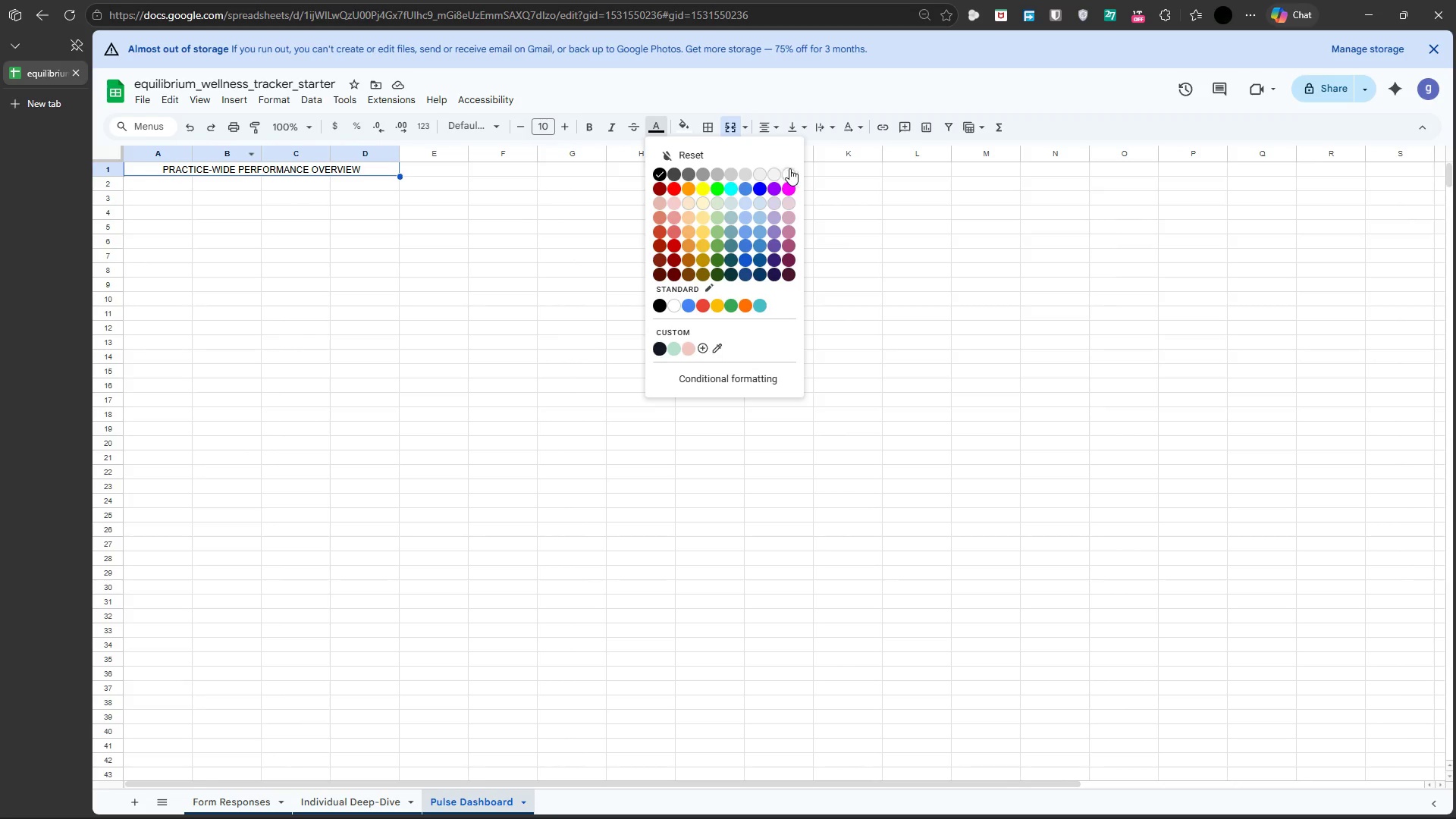 
left_click([790, 171])
 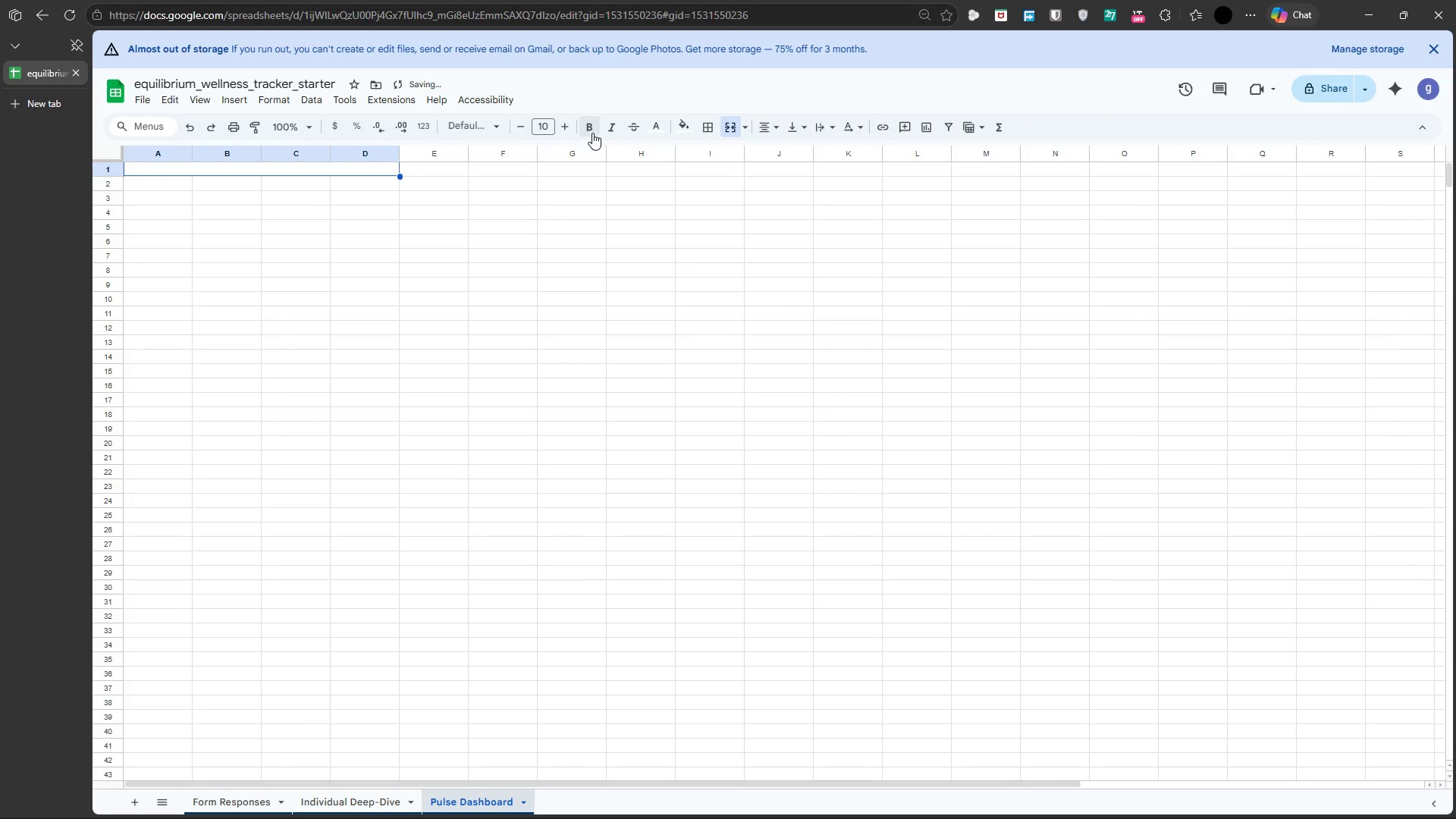 
left_click([595, 131])
 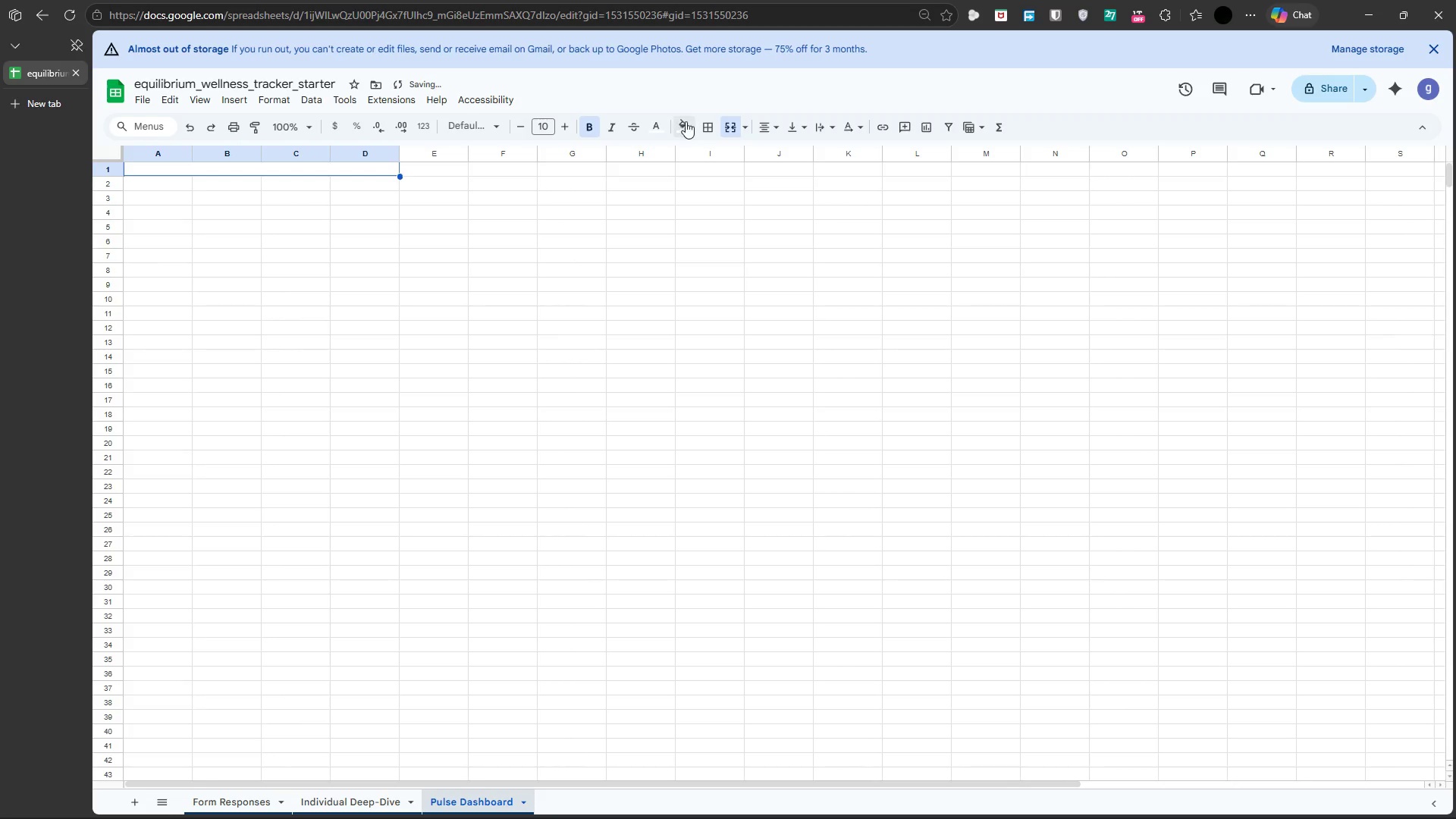 
left_click([689, 123])
 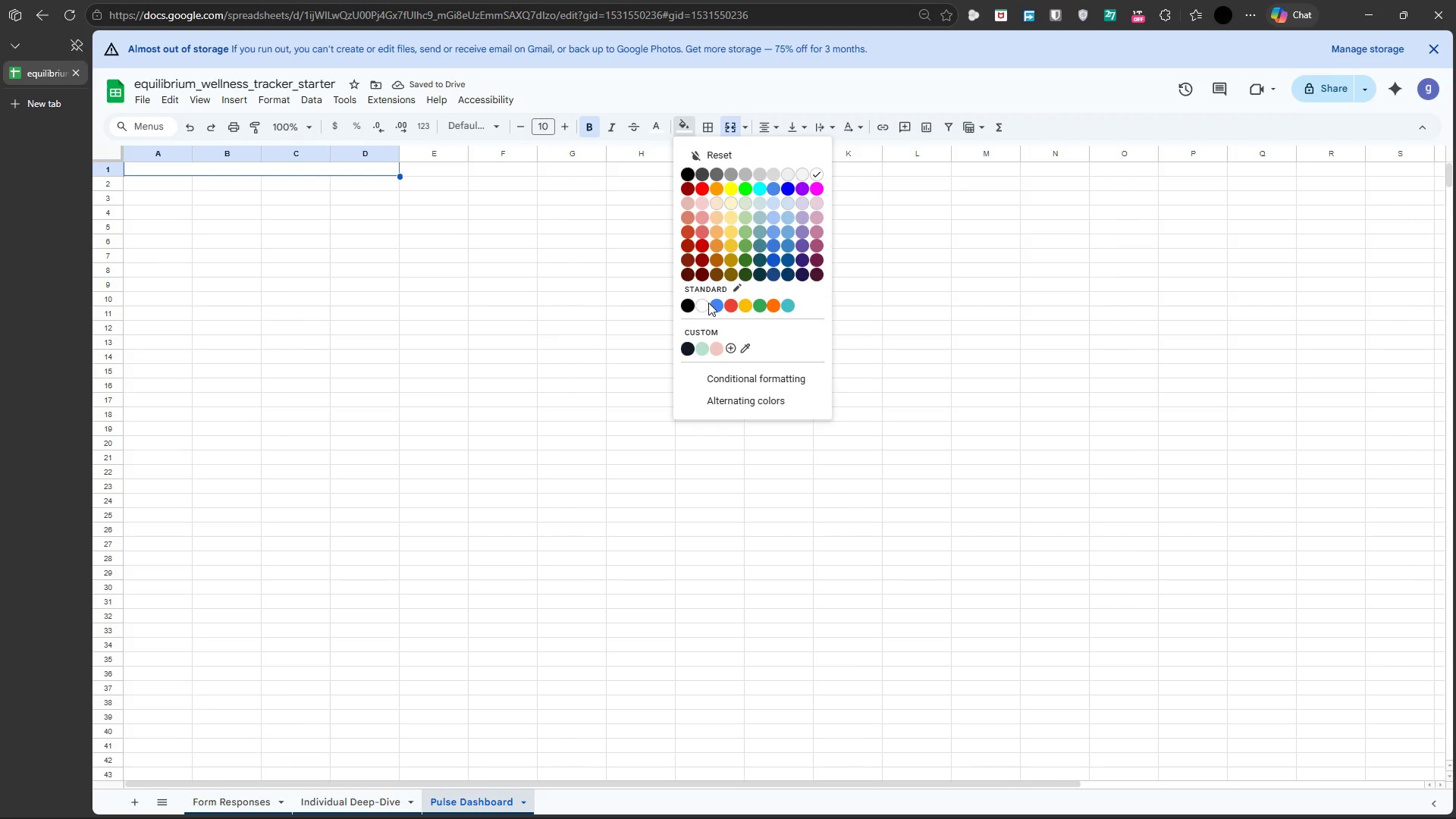 
left_click([733, 348])
 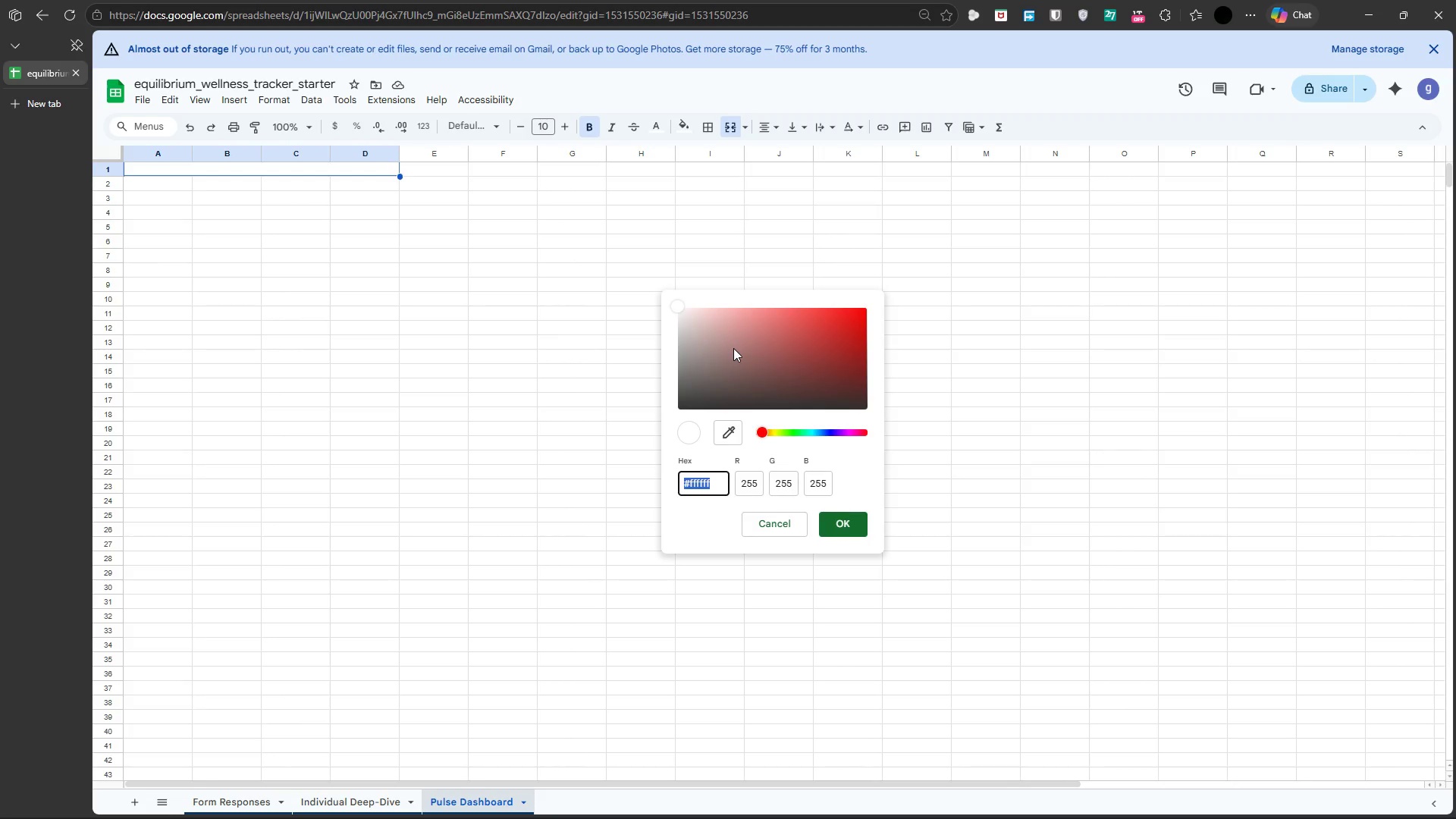 
key(Backspace)
type(#073)
 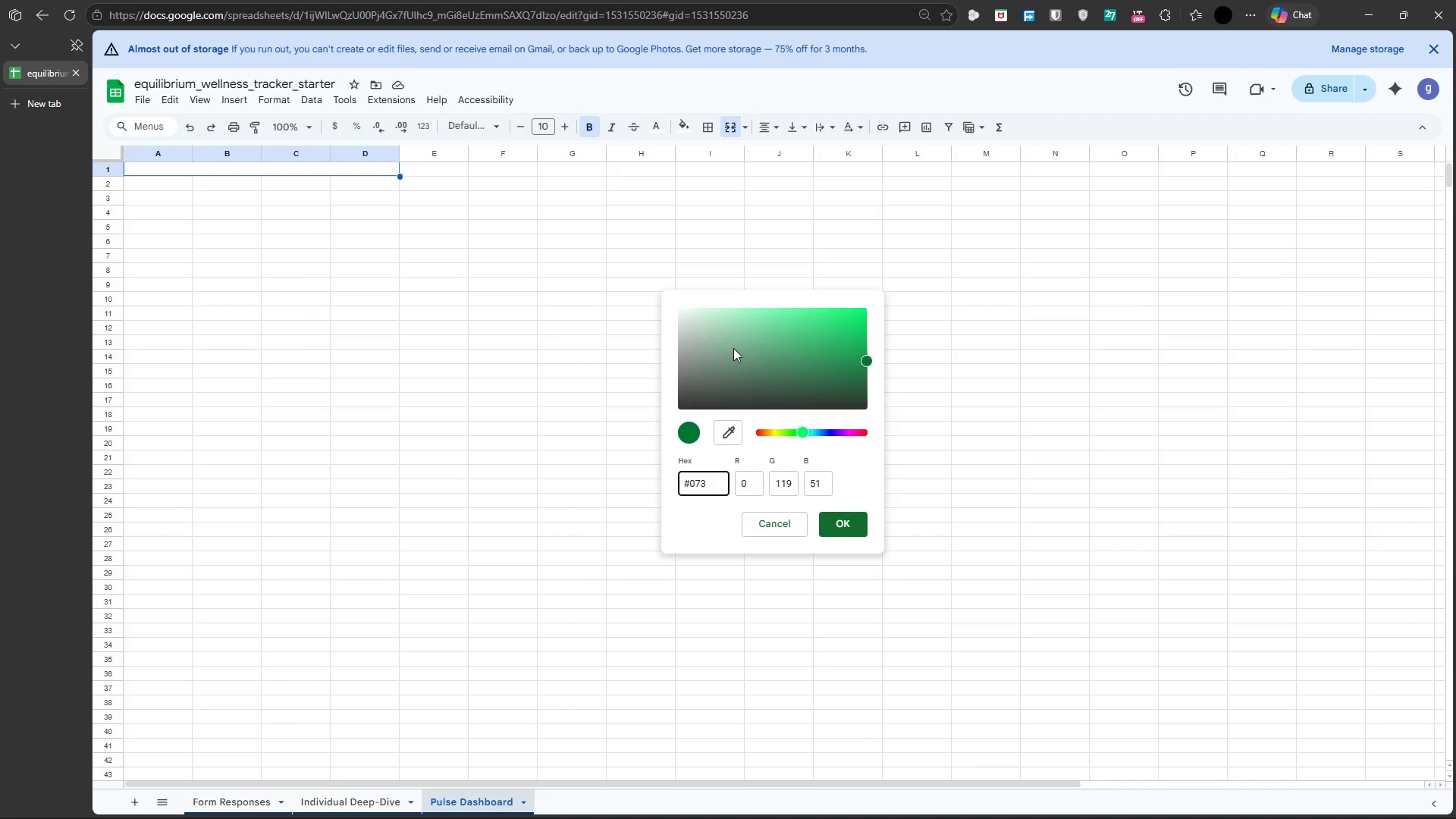 
wait(10.98)
 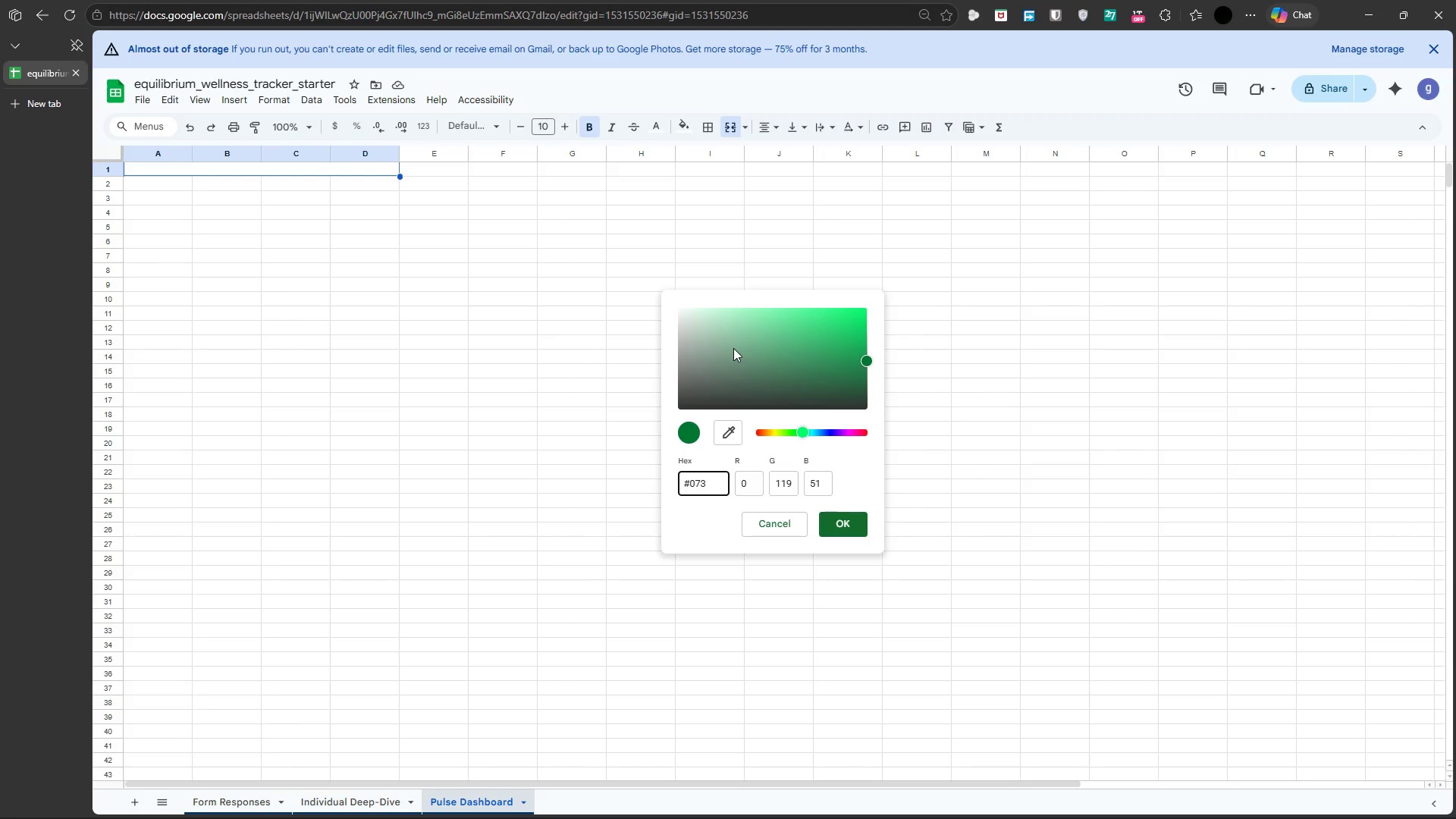 
type(763)
 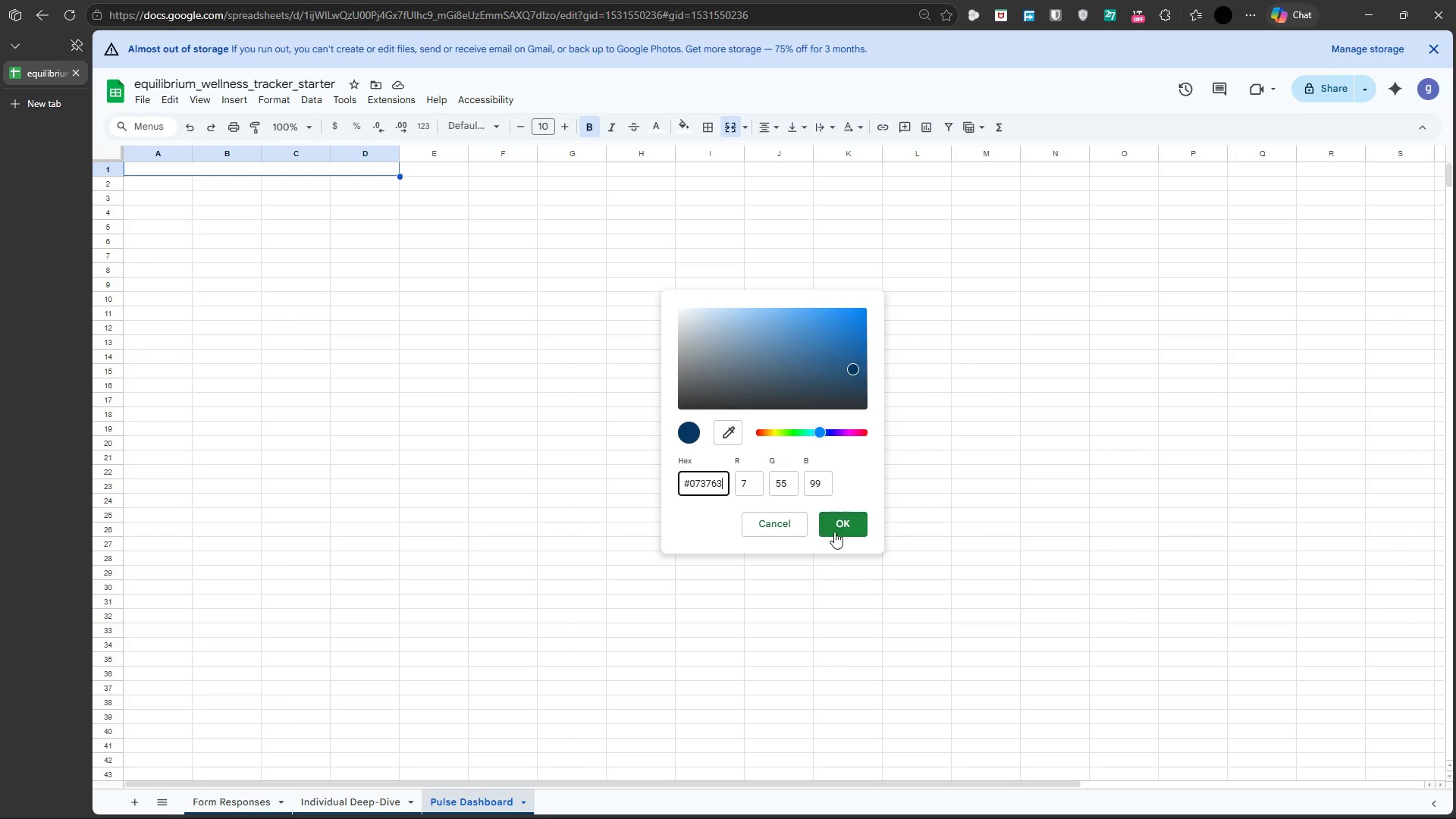 
left_click([838, 528])
 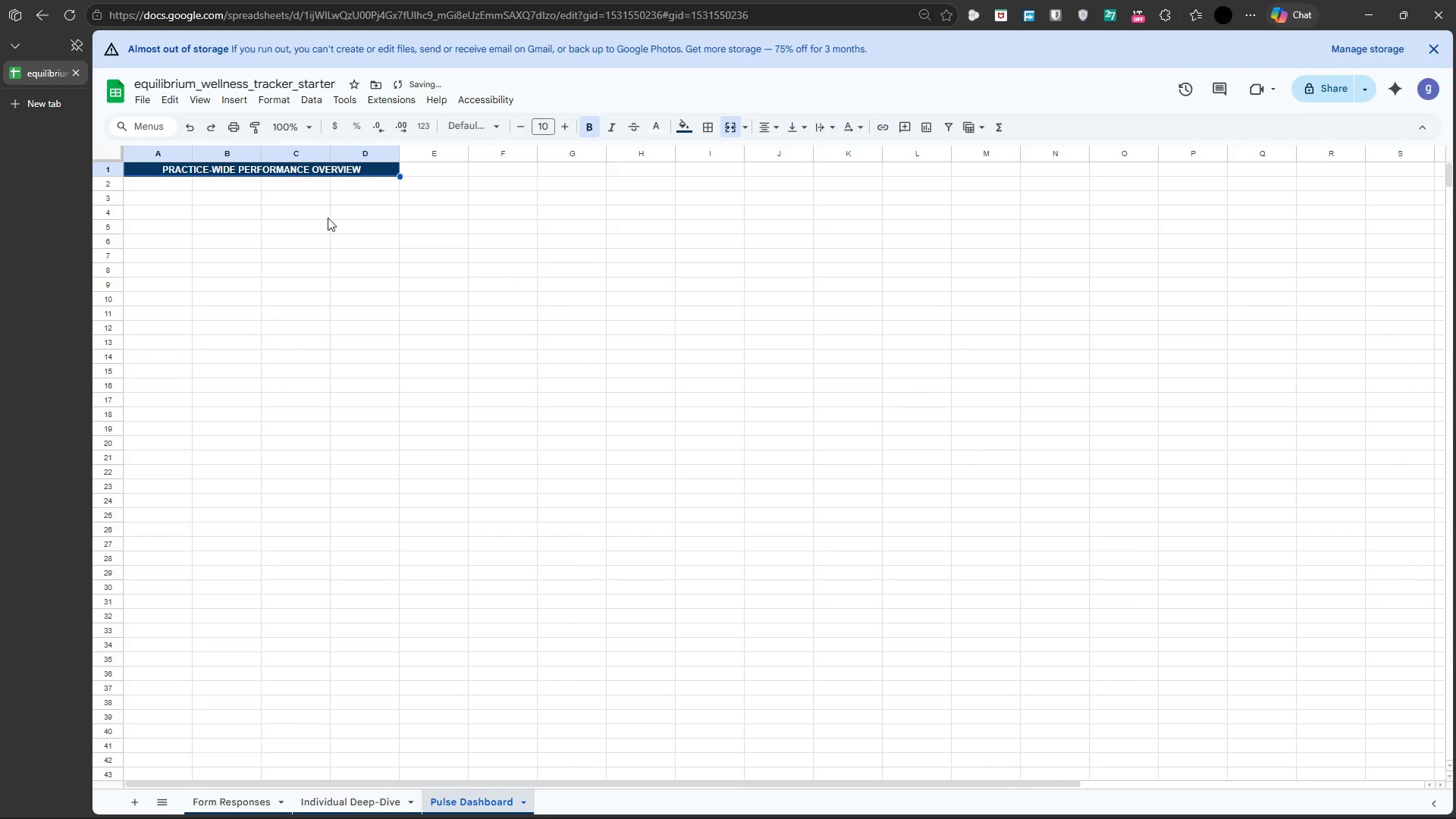 
left_click([312, 210])
 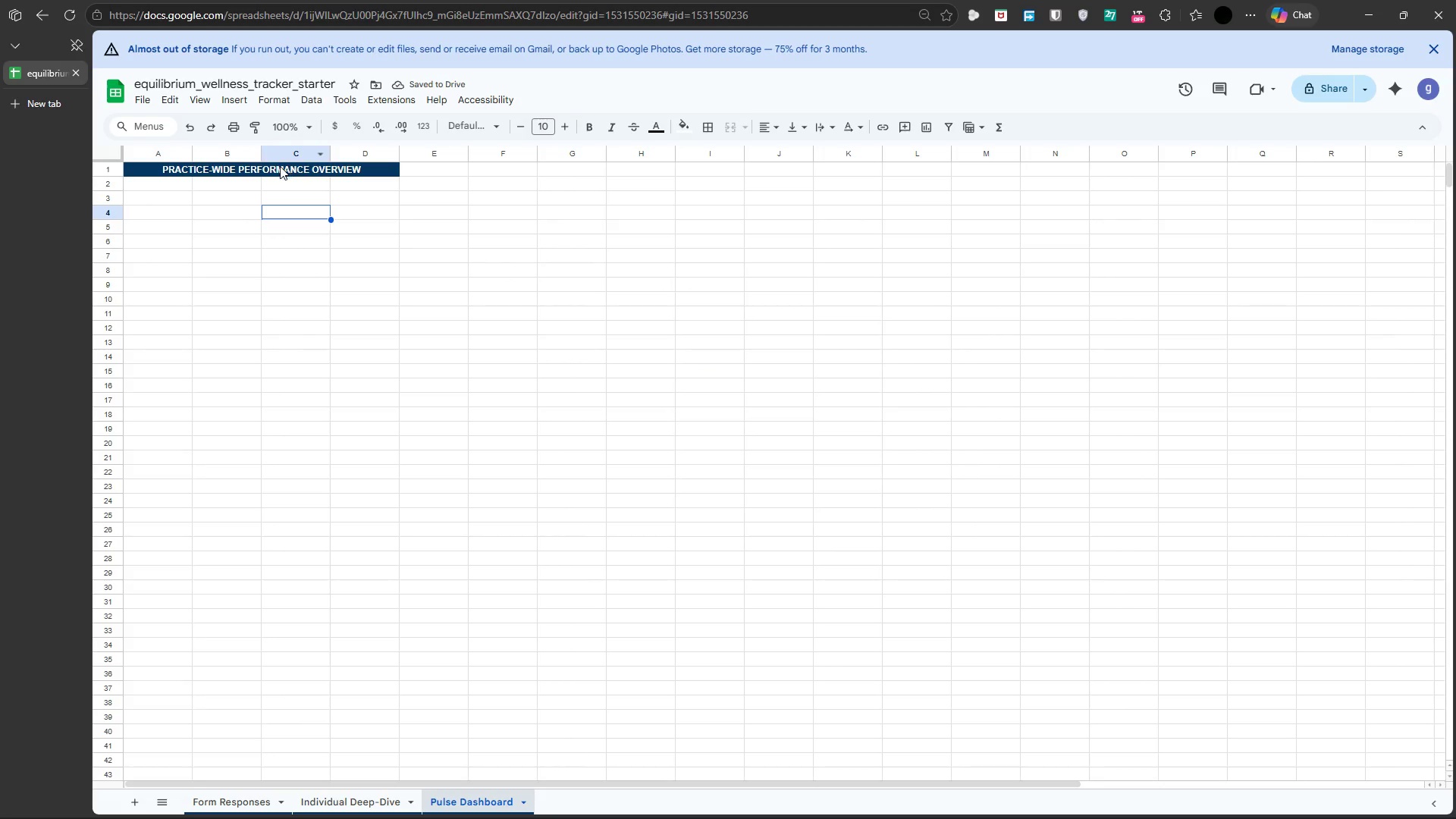 
left_click([280, 166])
 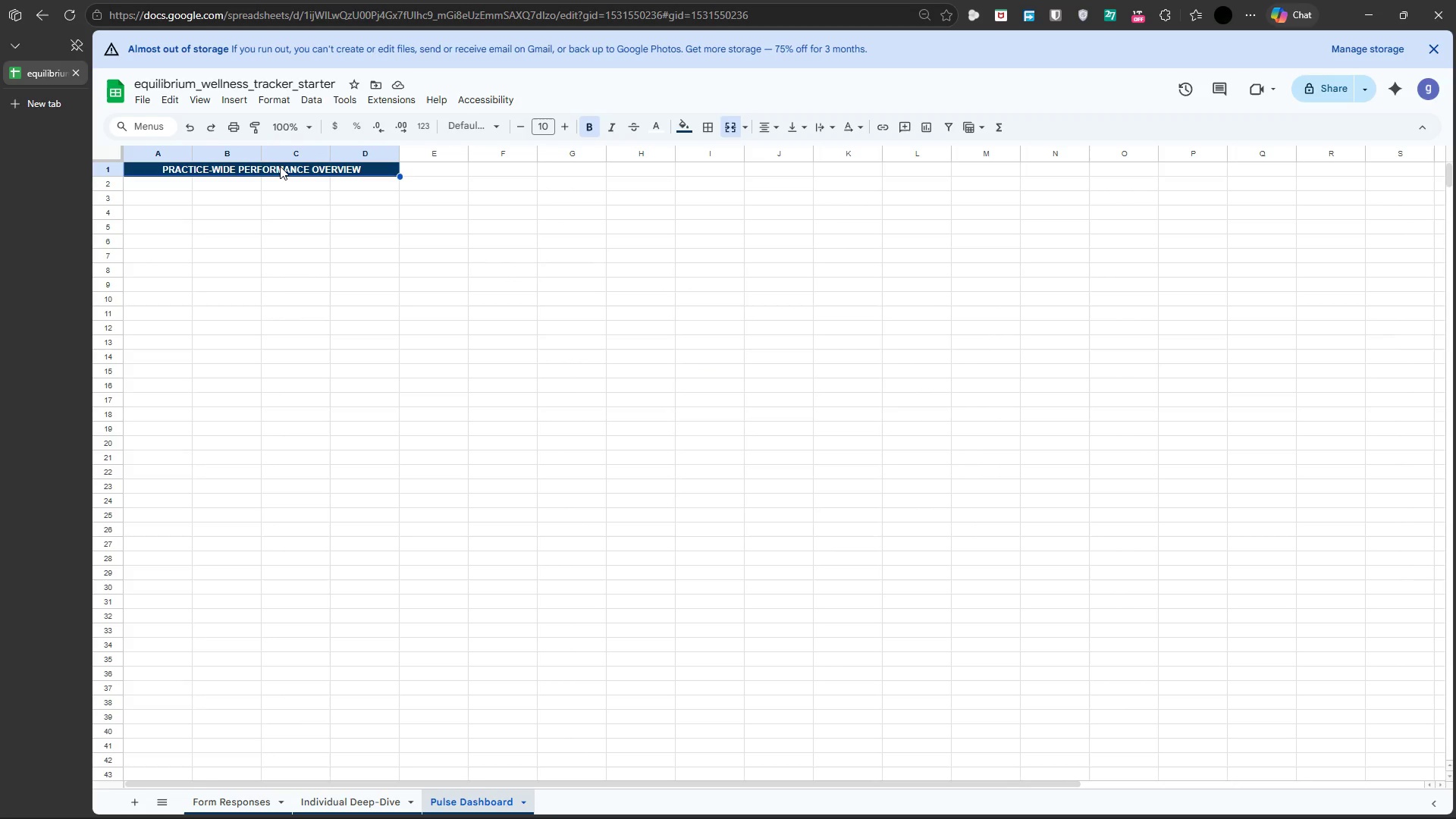 
wait(12.17)
 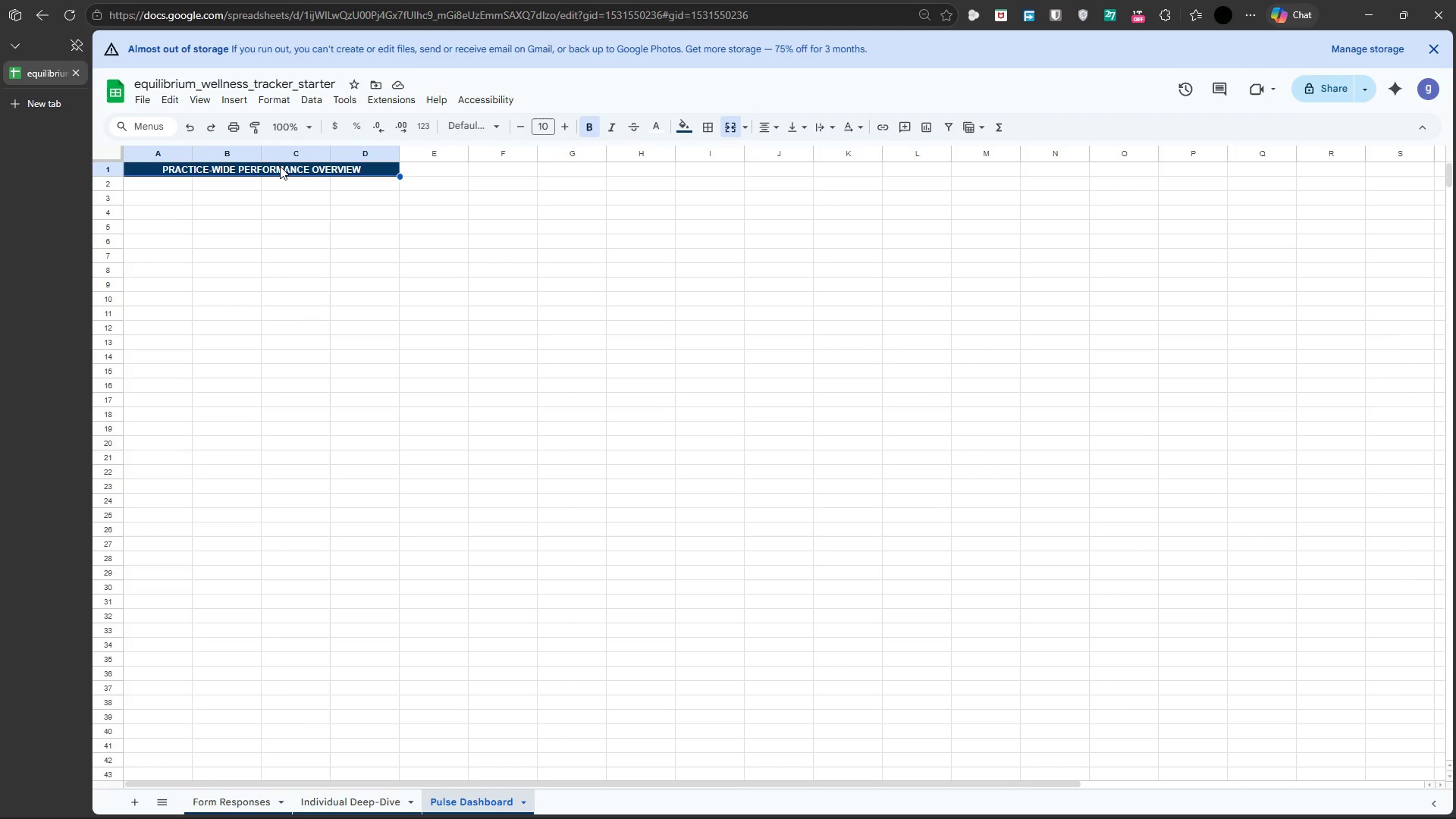 
left_click([545, 124])
 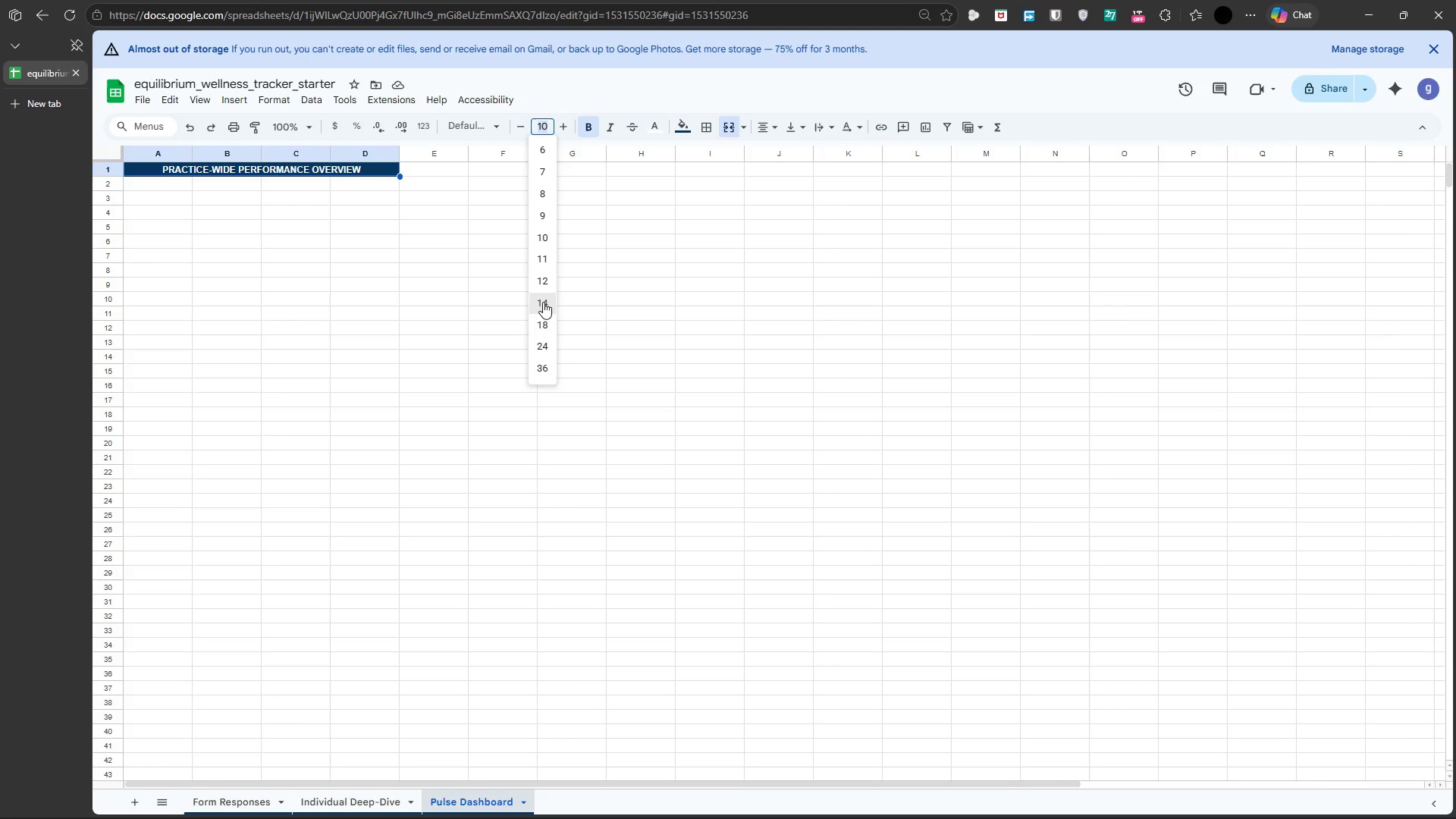 
left_click([543, 302])
 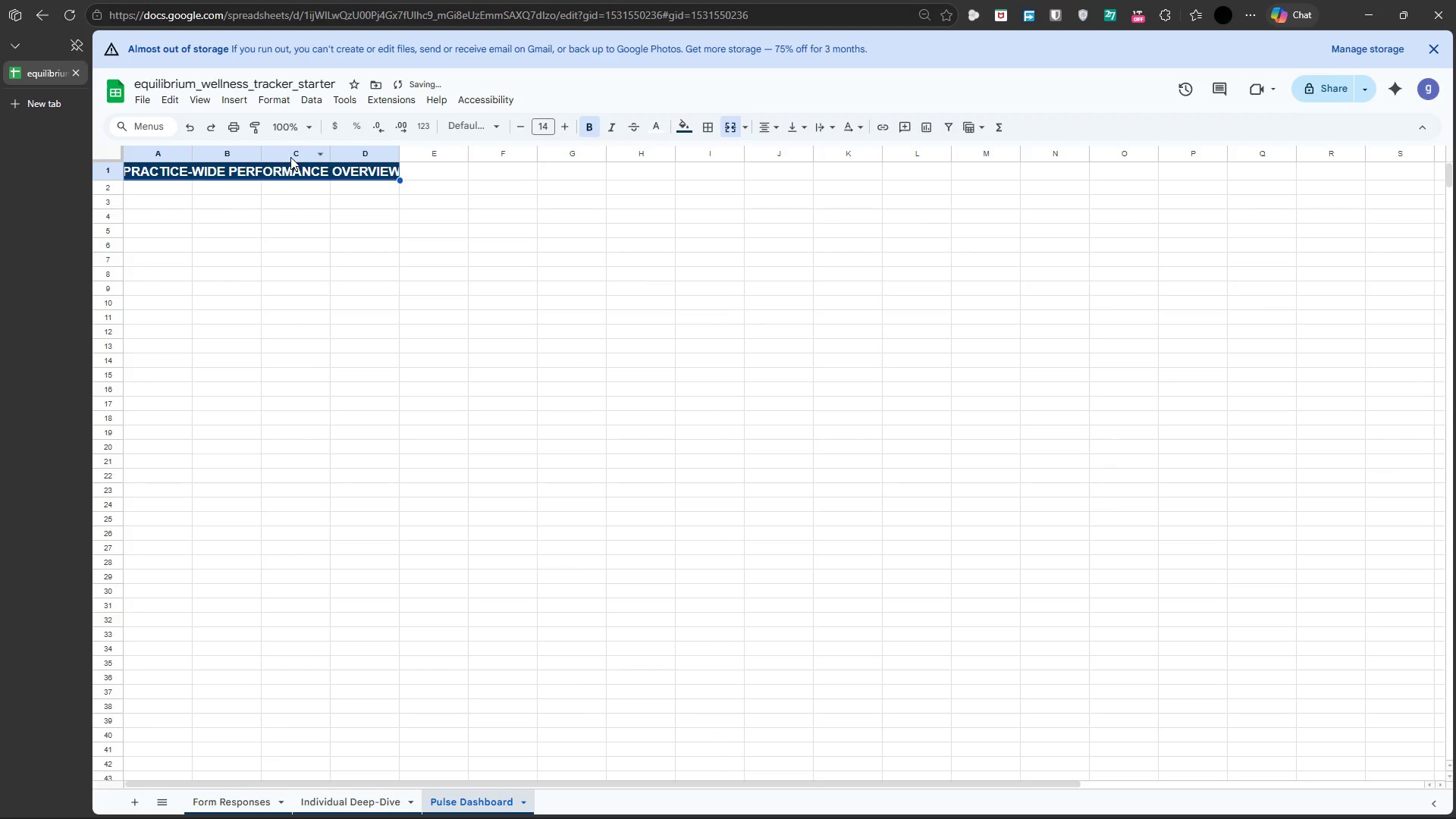 
left_click([224, 212])
 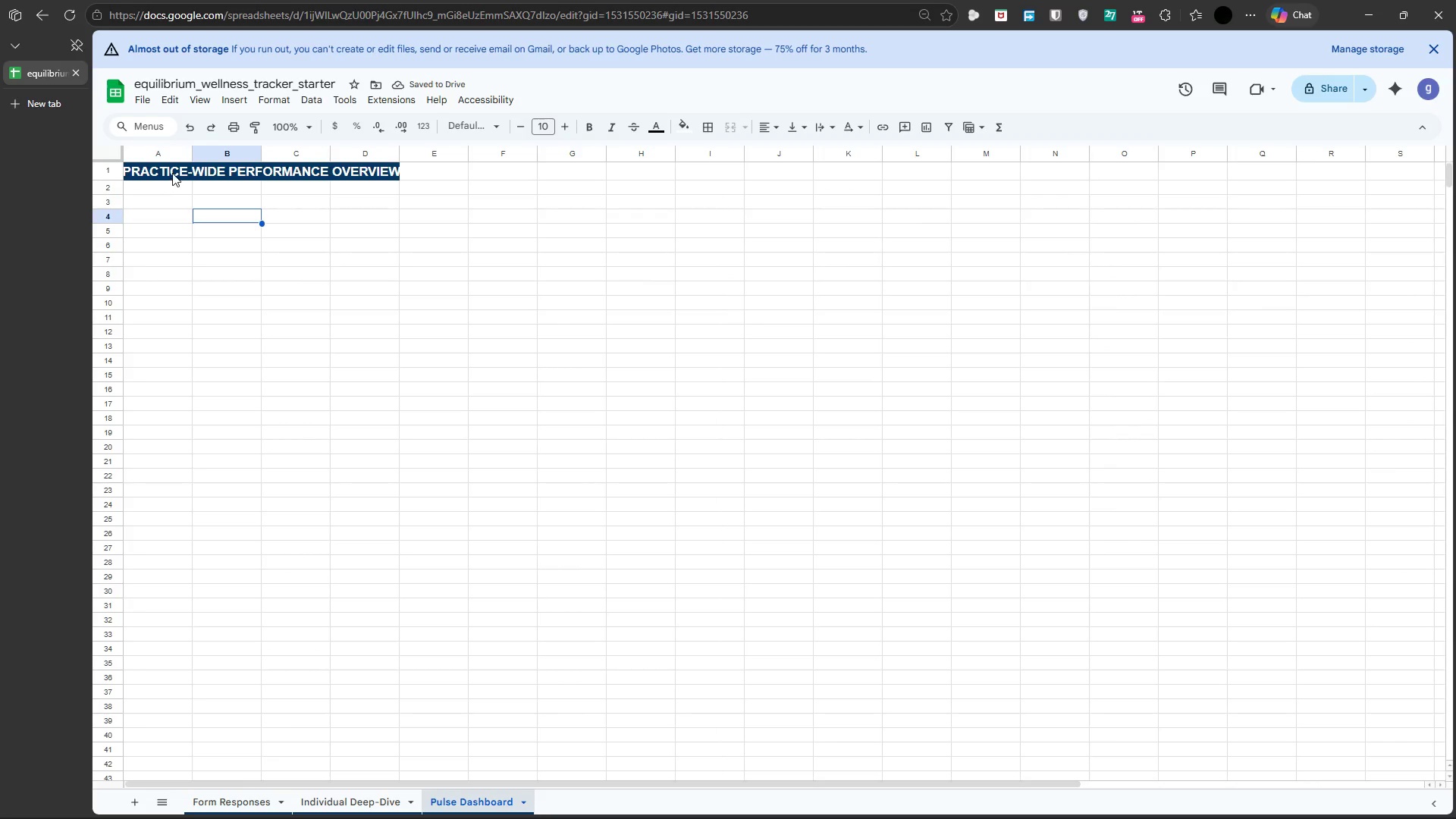 
left_click([173, 173])
 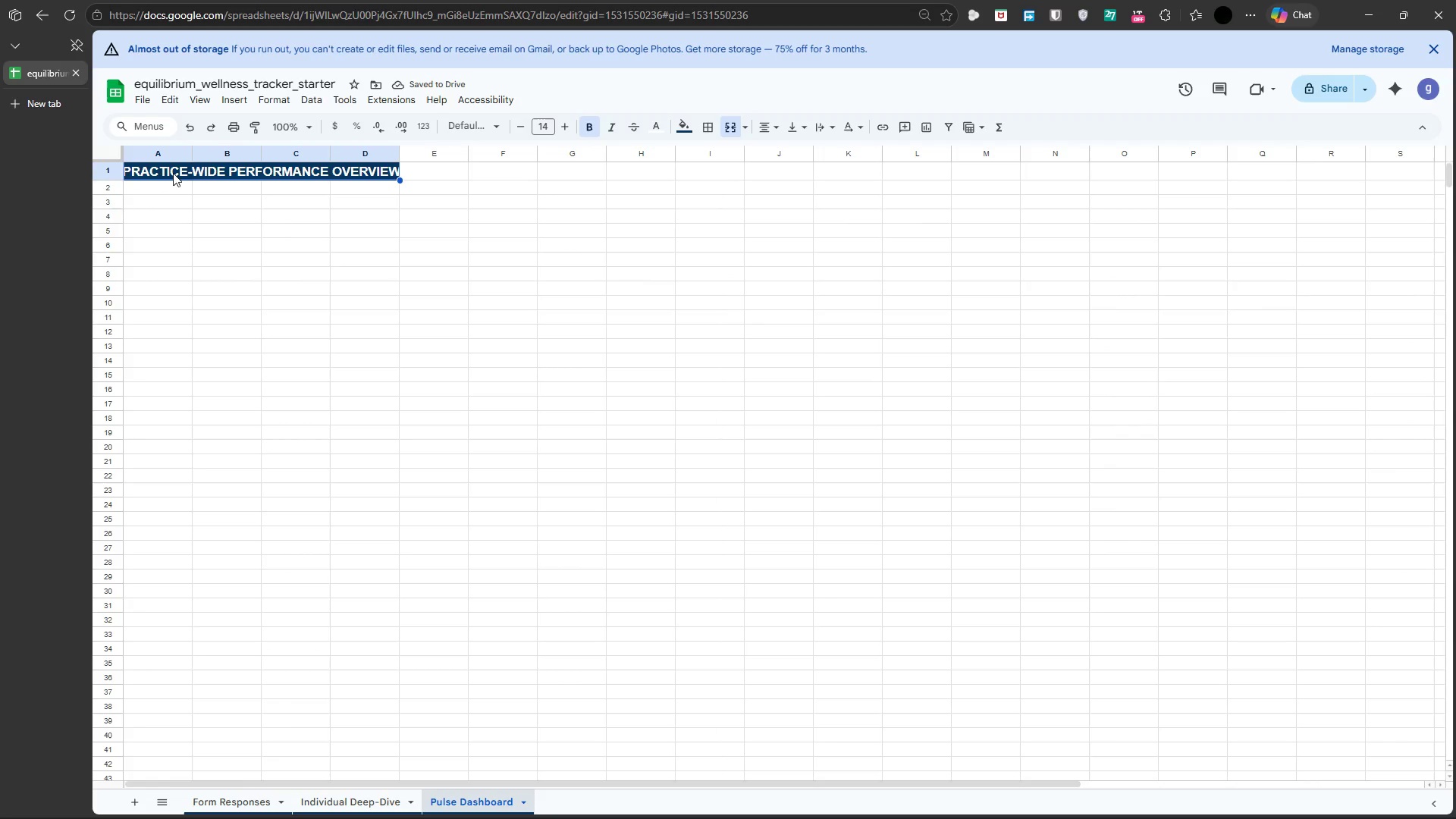 
key(Shift+ArrowRight)
 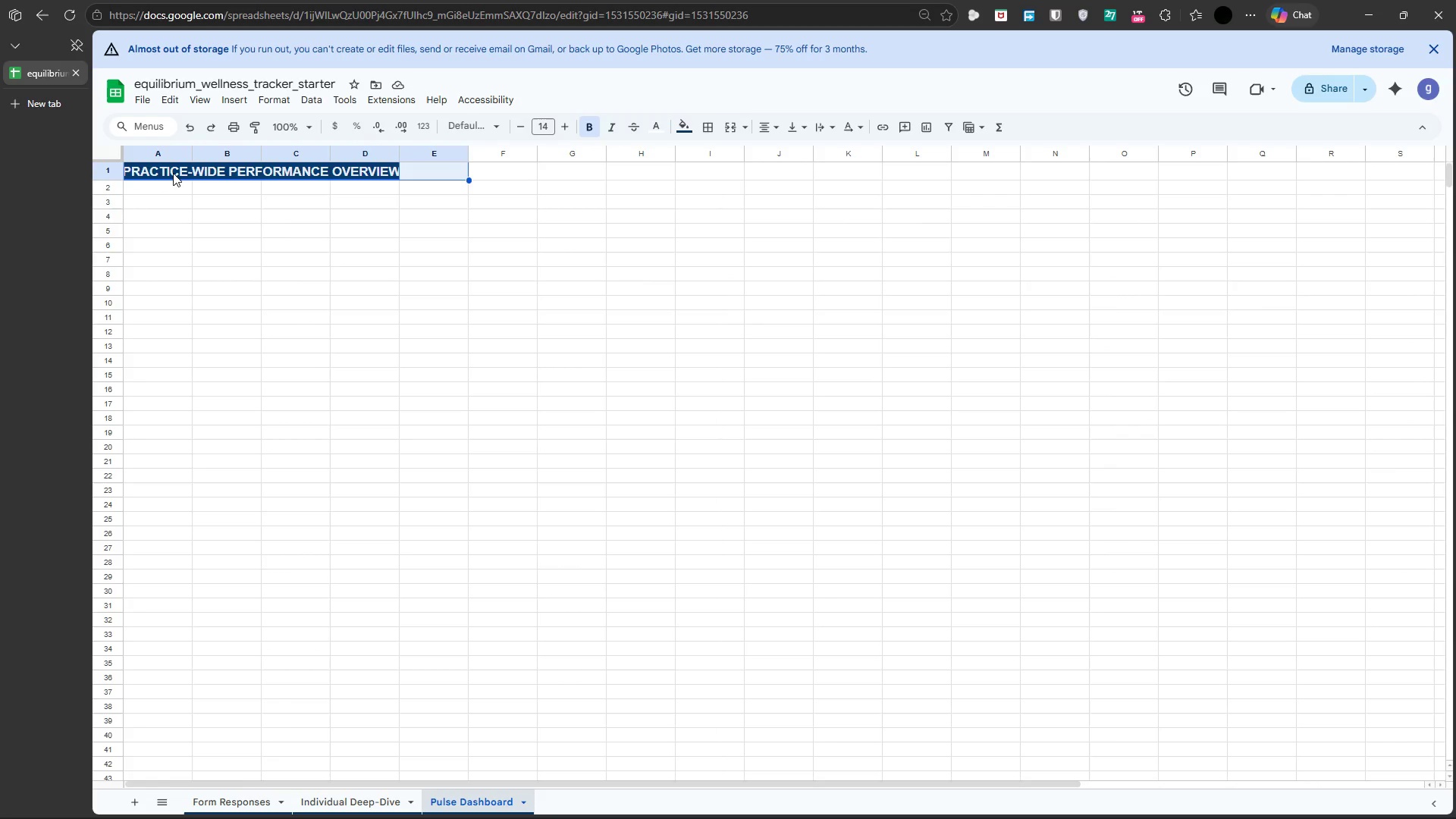 
key(Shift+ArrowRight)
 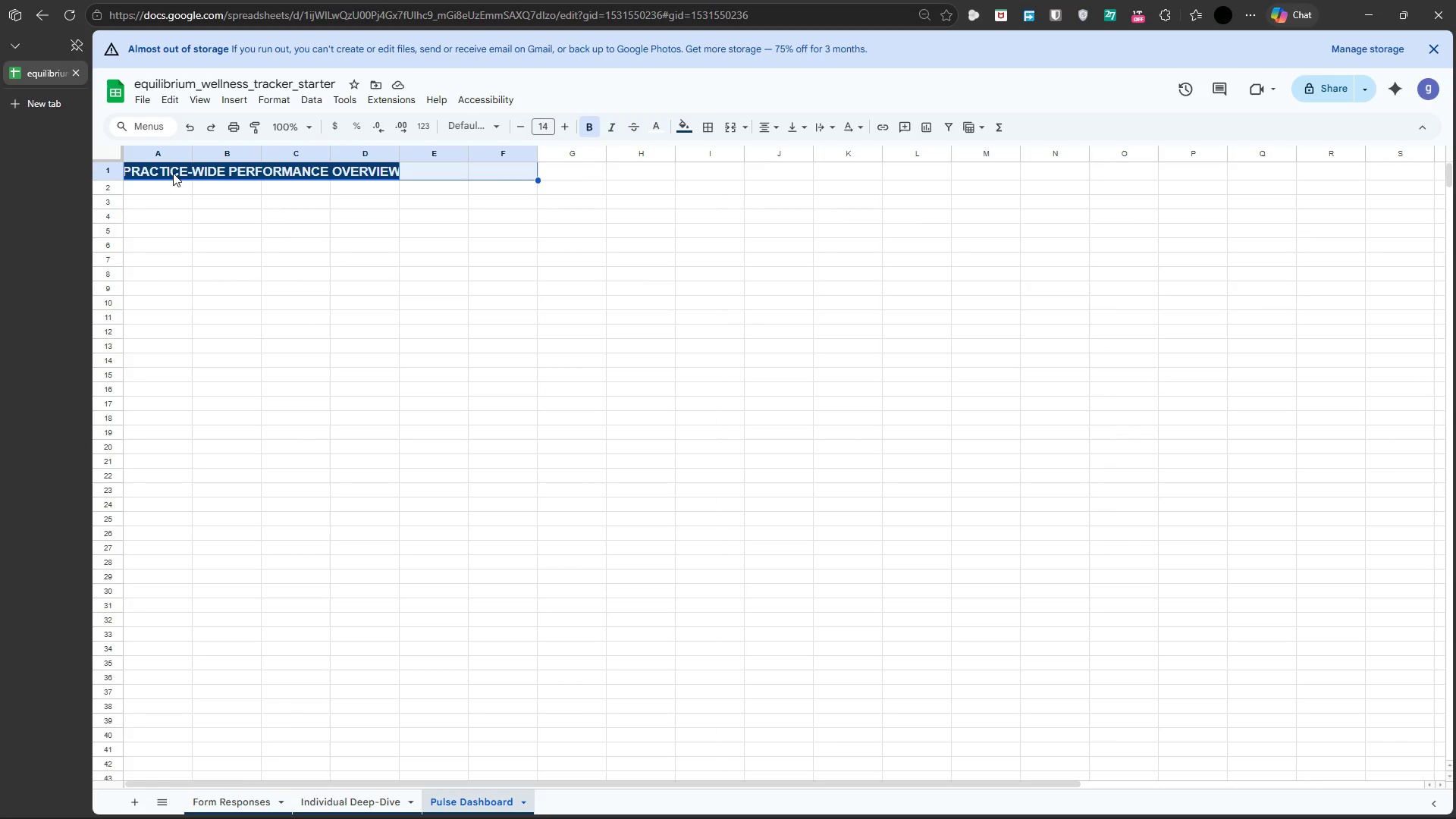 
key(Shift+ArrowRight)
 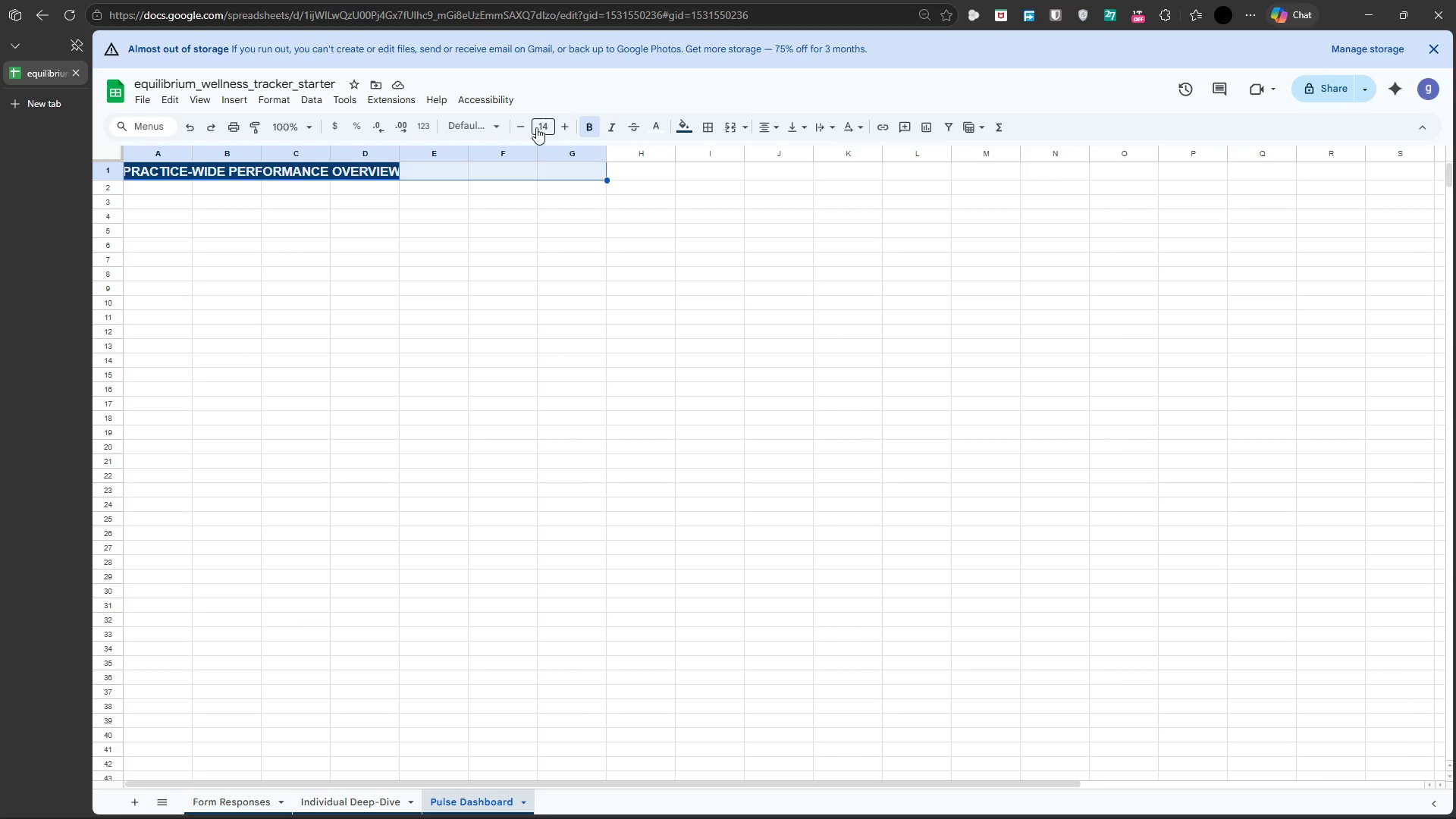 
left_click([548, 125])
 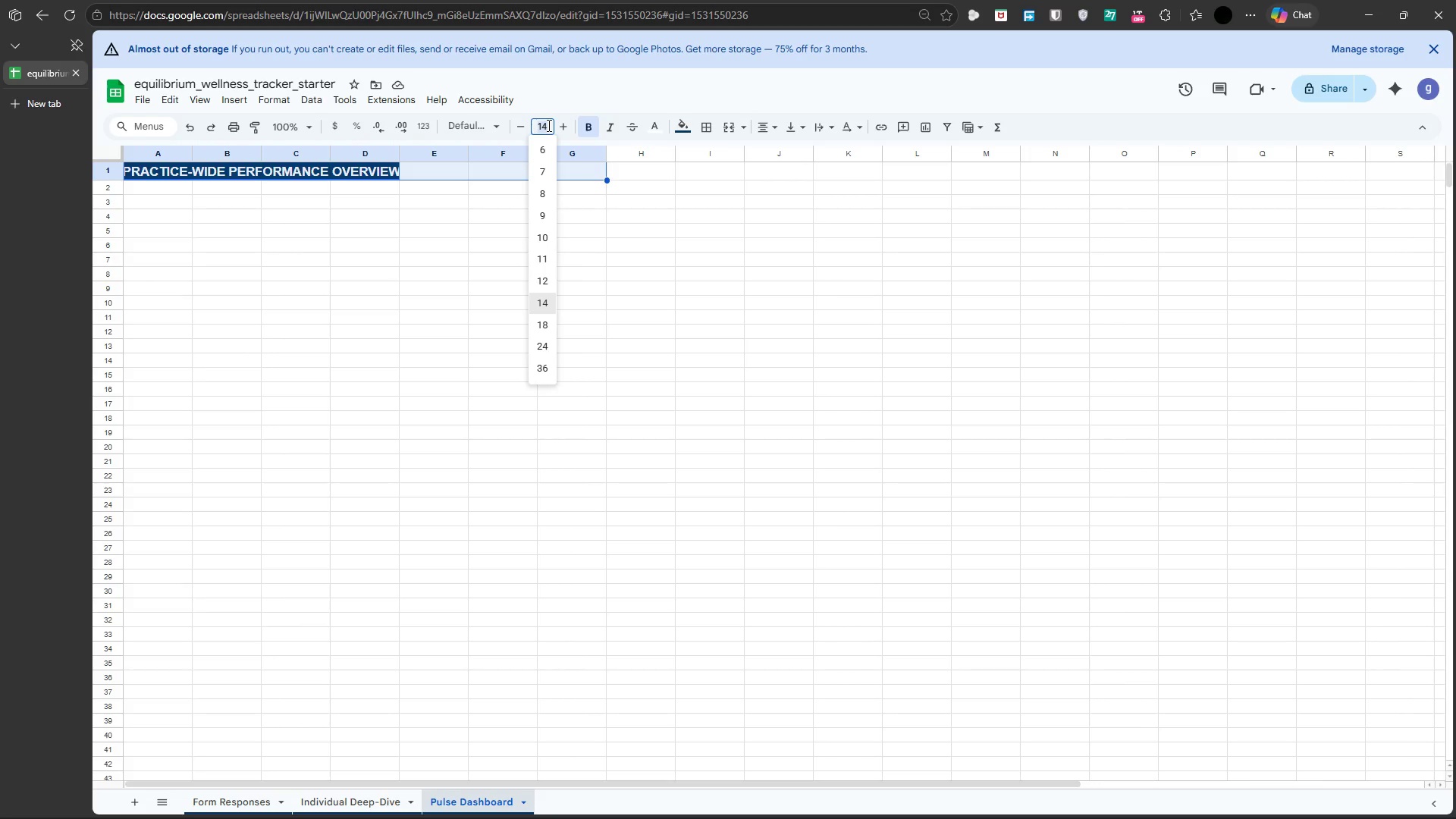 
key(Backspace)
type(20)
 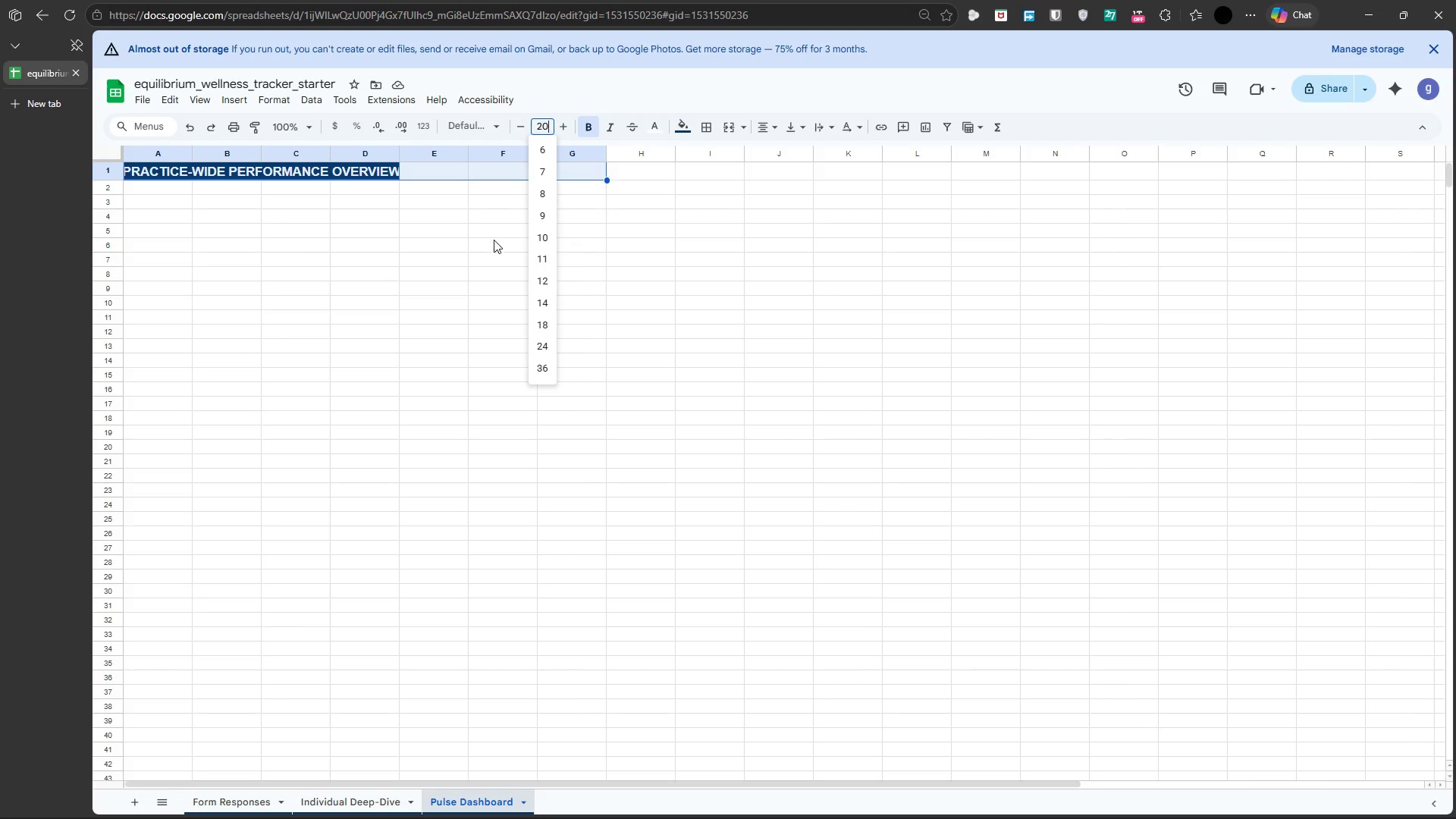 
left_click([491, 241])
 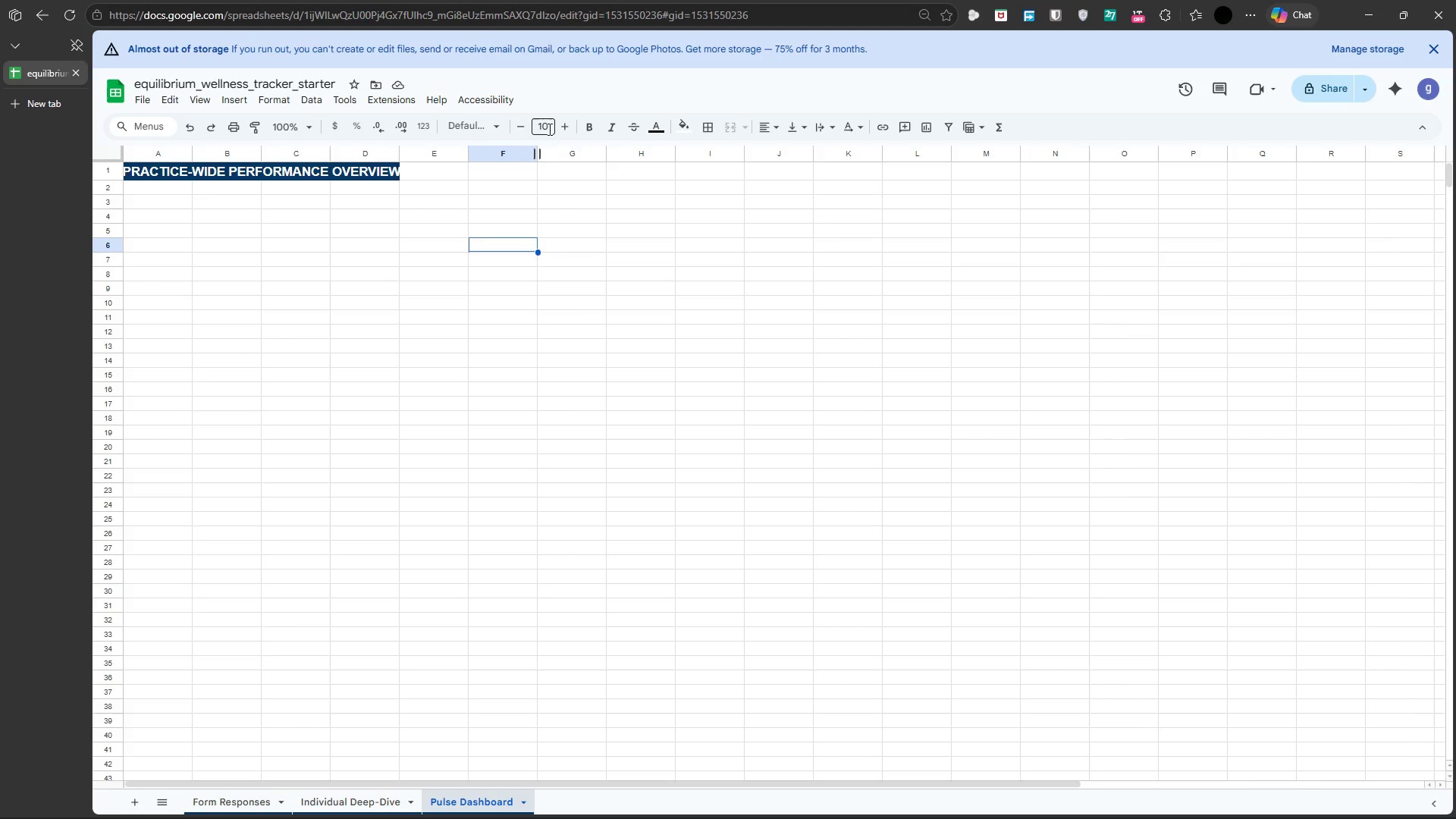 
left_click([548, 129])
 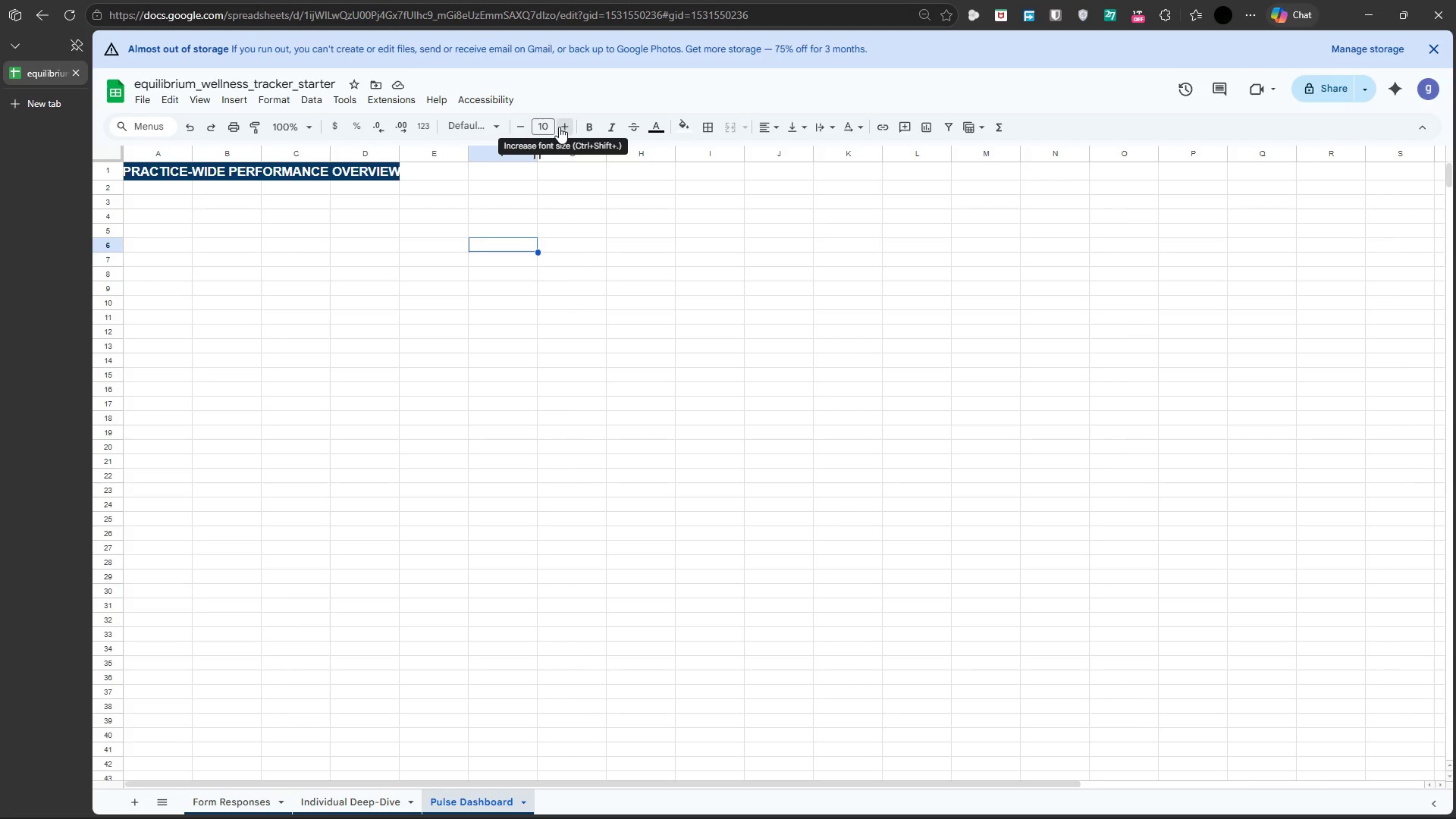 
double_click([559, 127])
 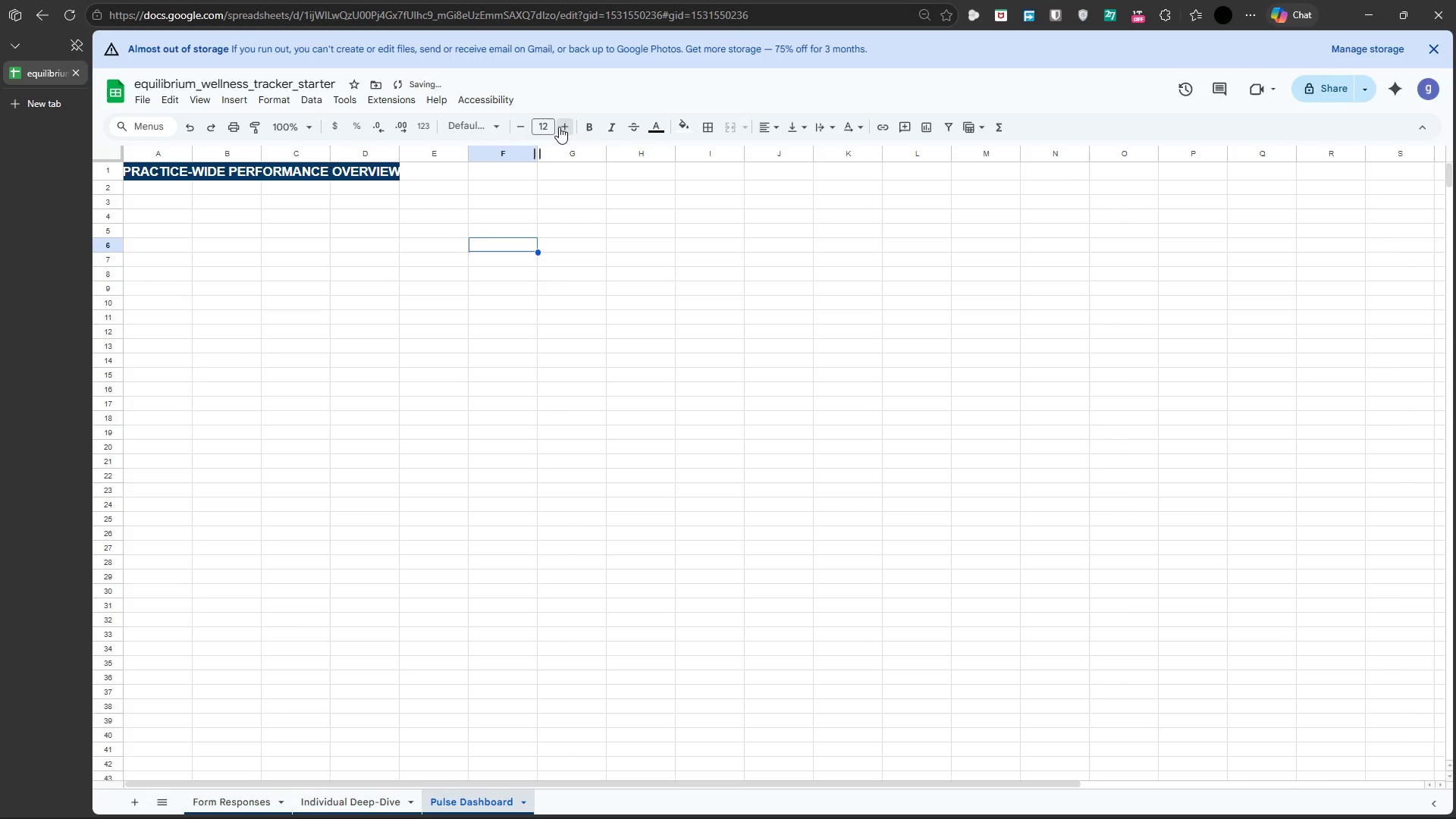 
triple_click([559, 127])
 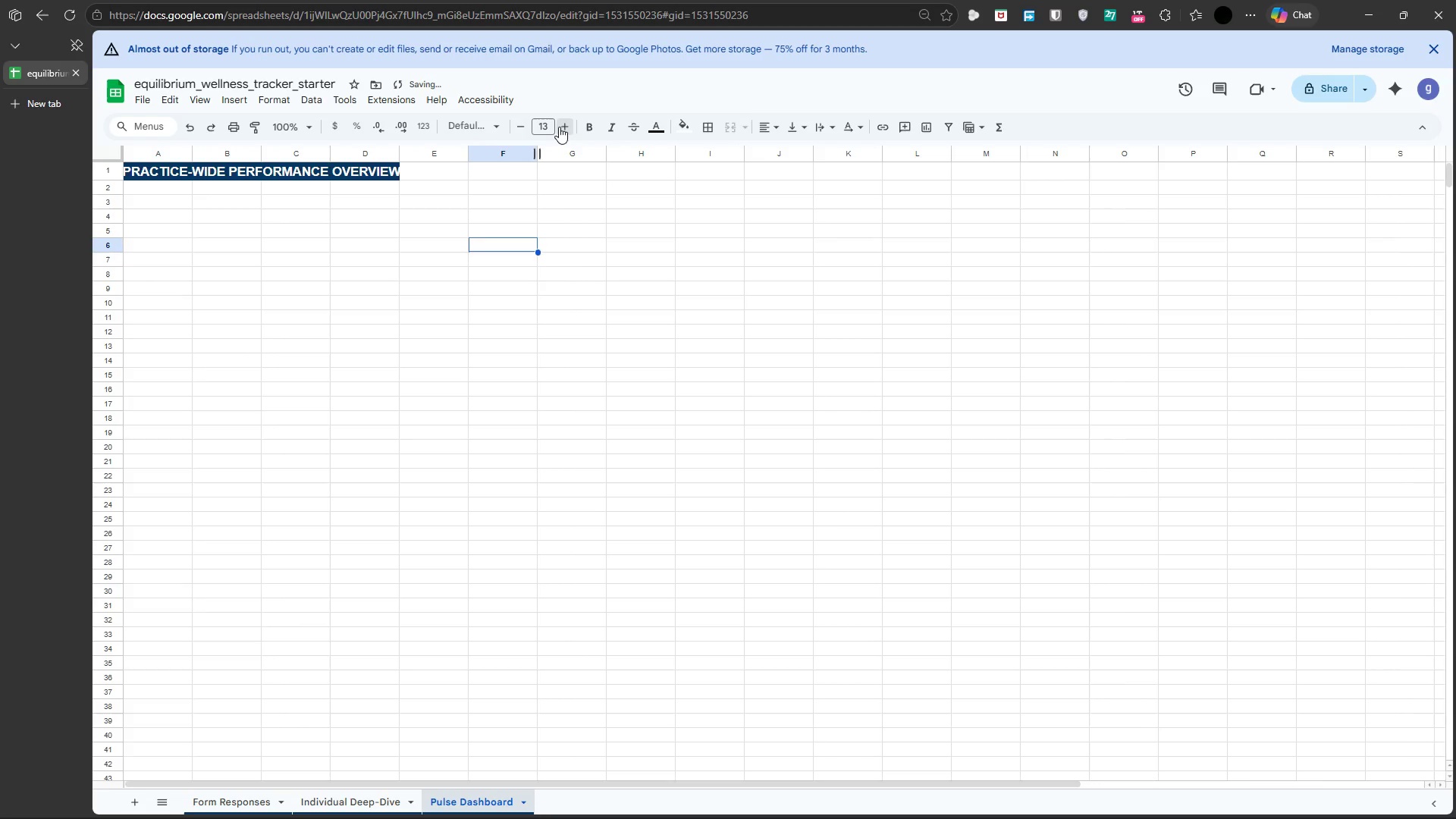 
triple_click([559, 127])
 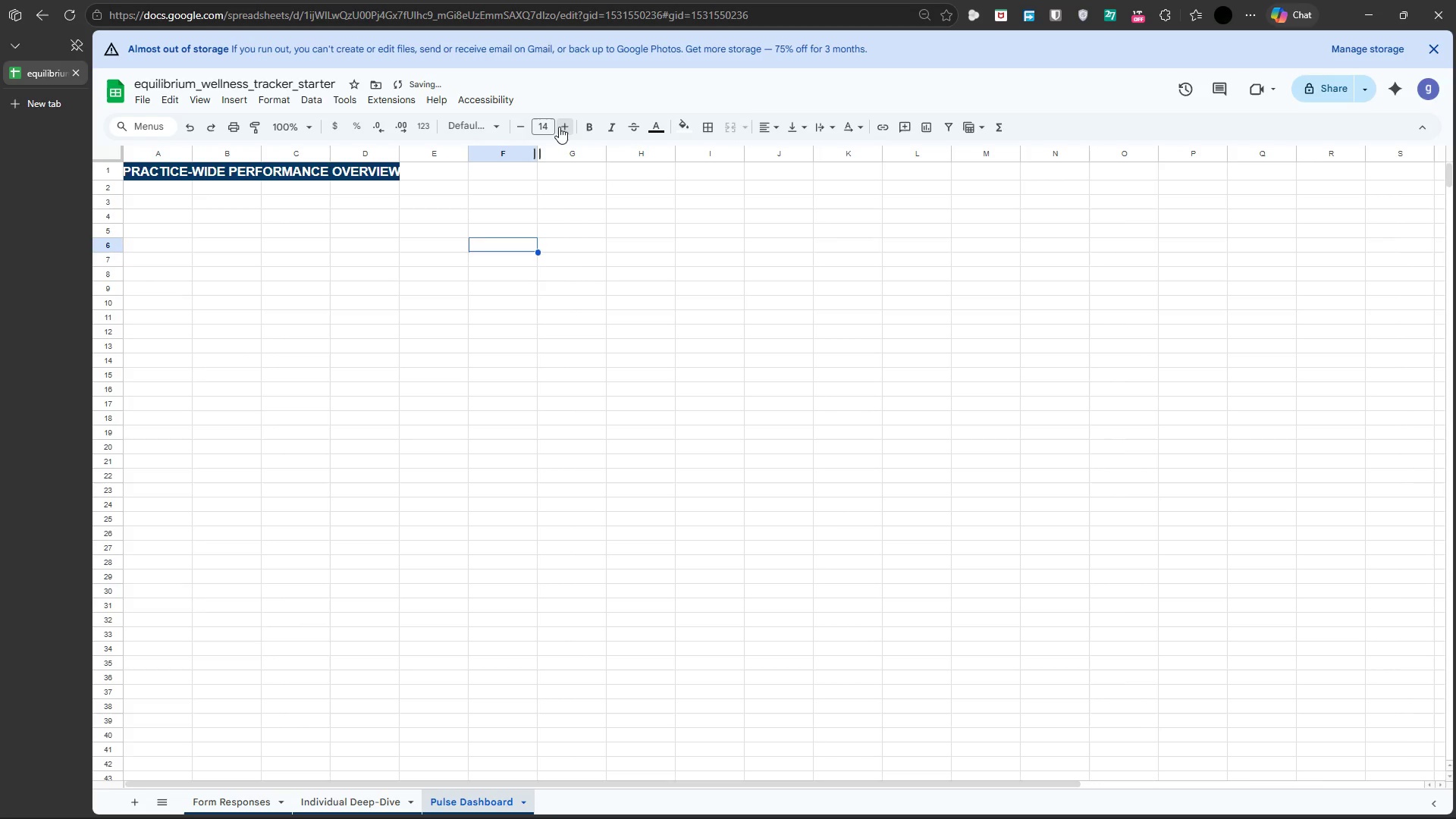 
triple_click([559, 127])
 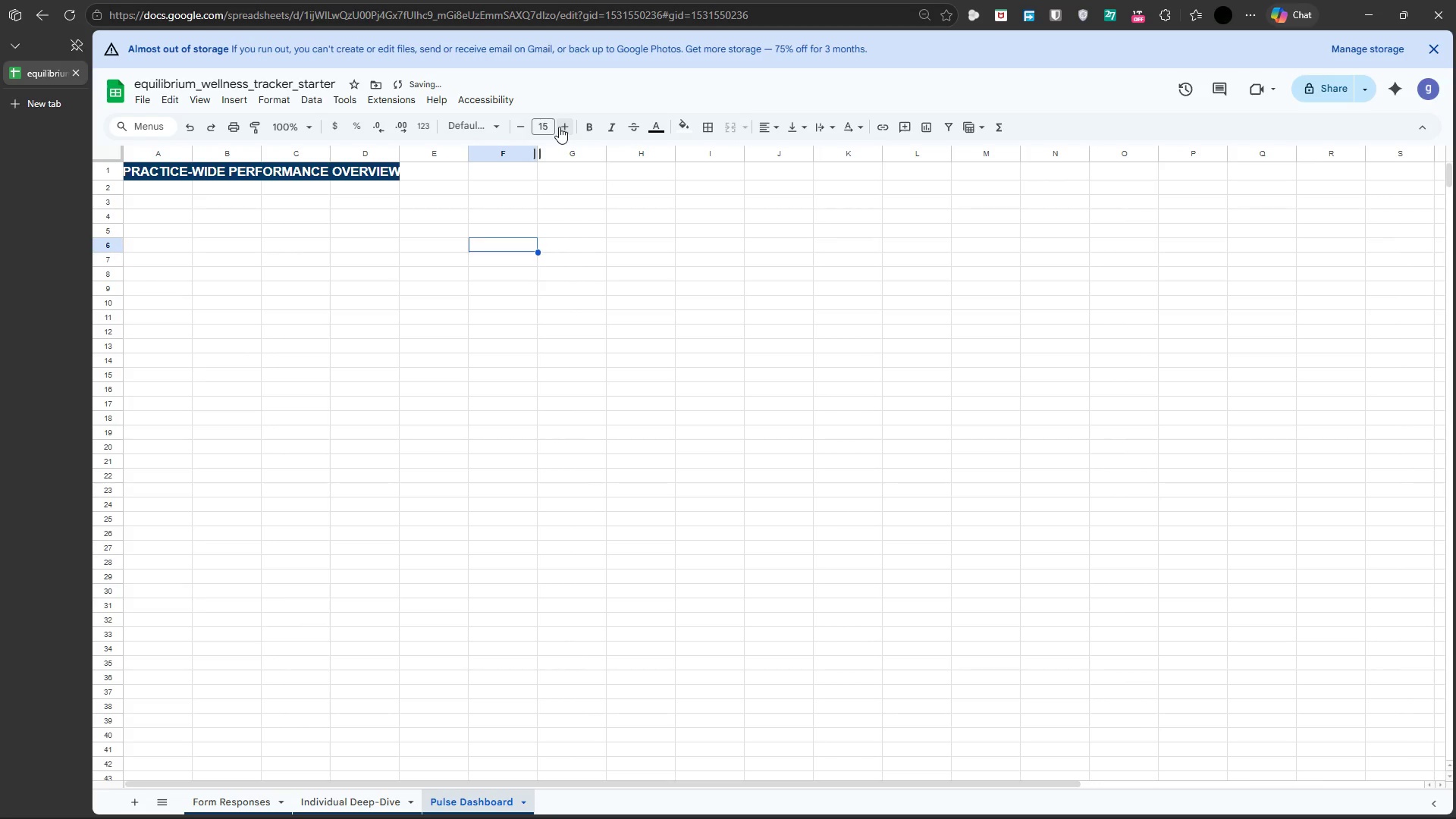 
triple_click([559, 127])
 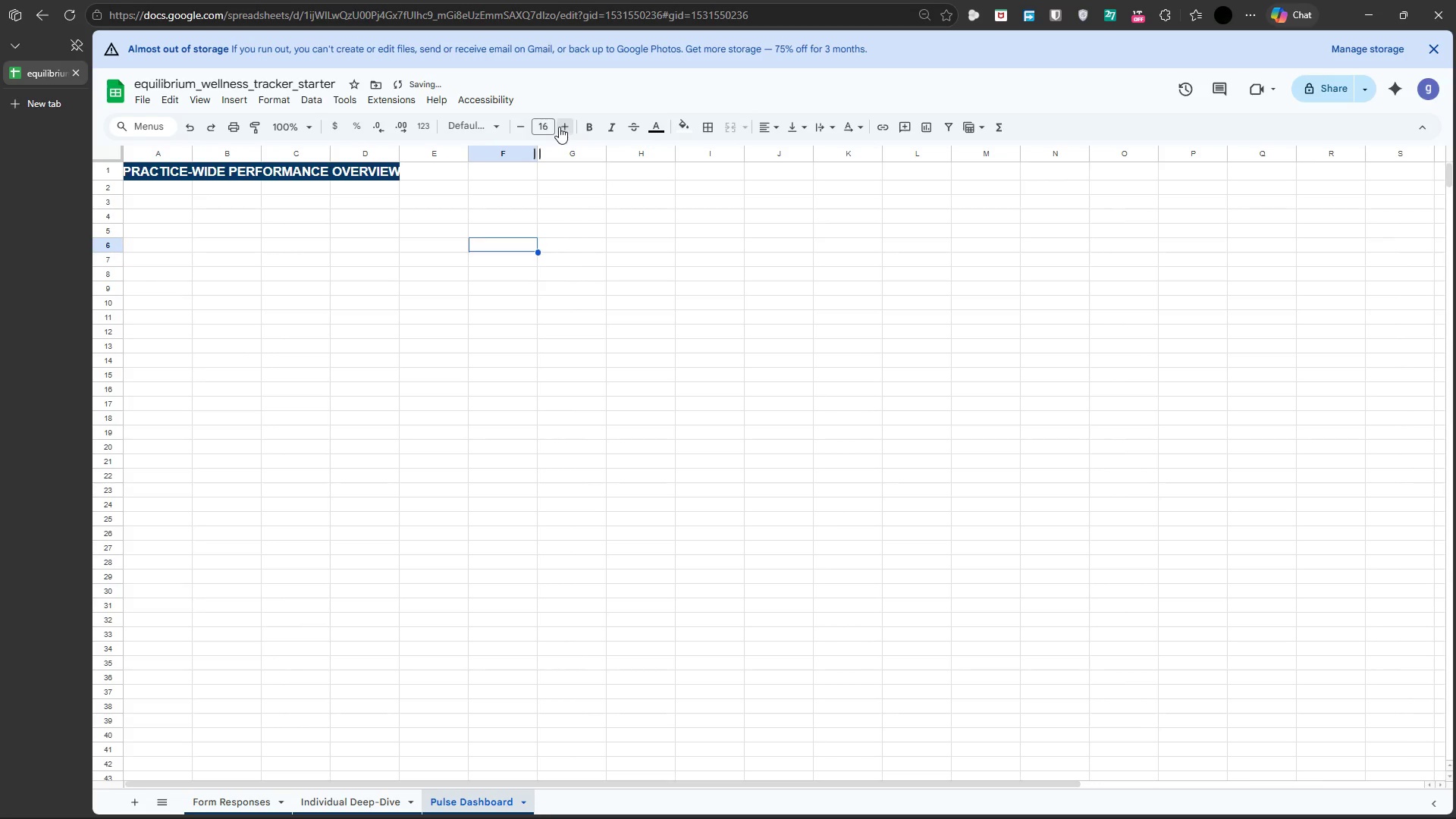 
triple_click([559, 127])
 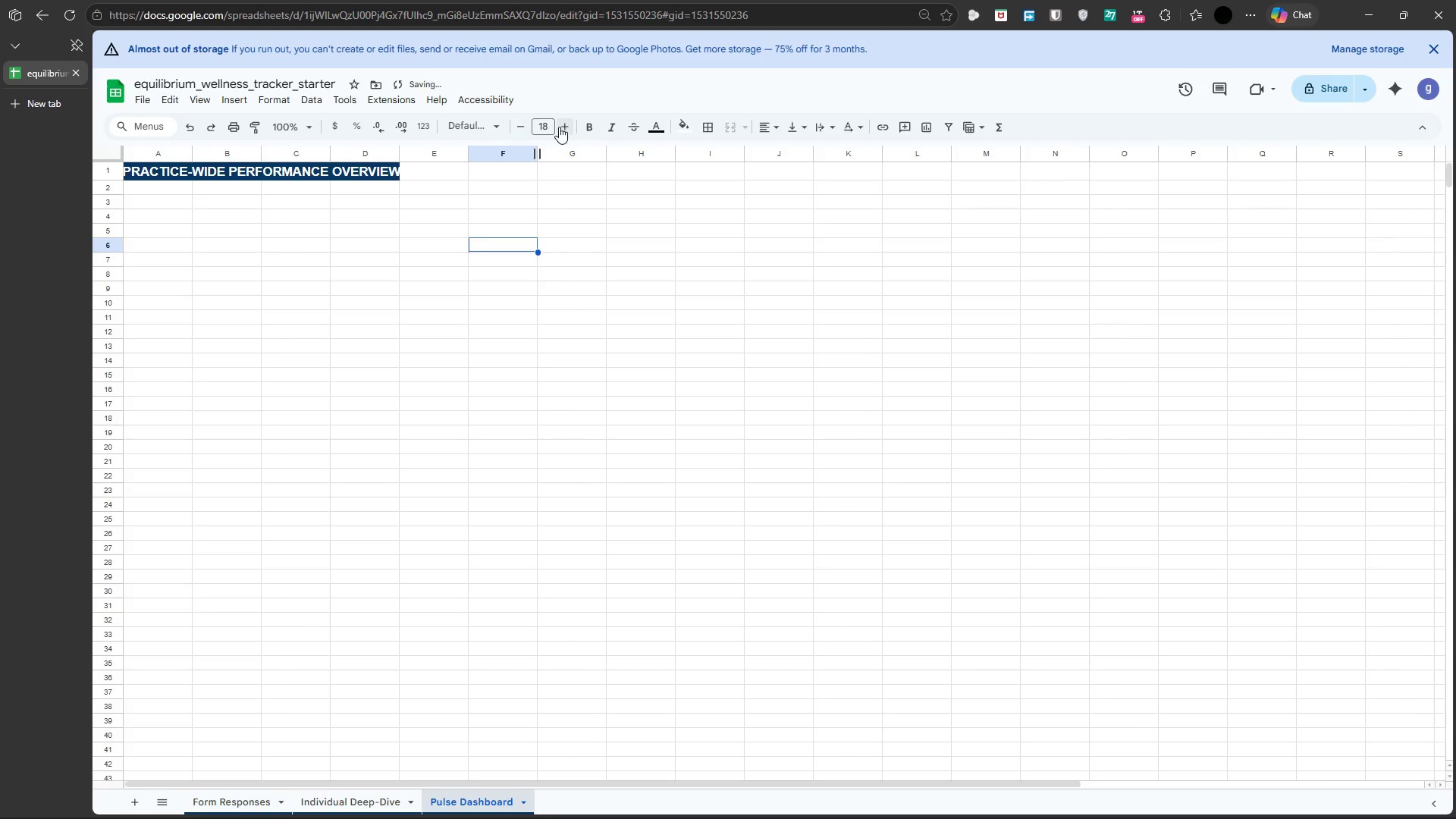 
double_click([559, 127])
 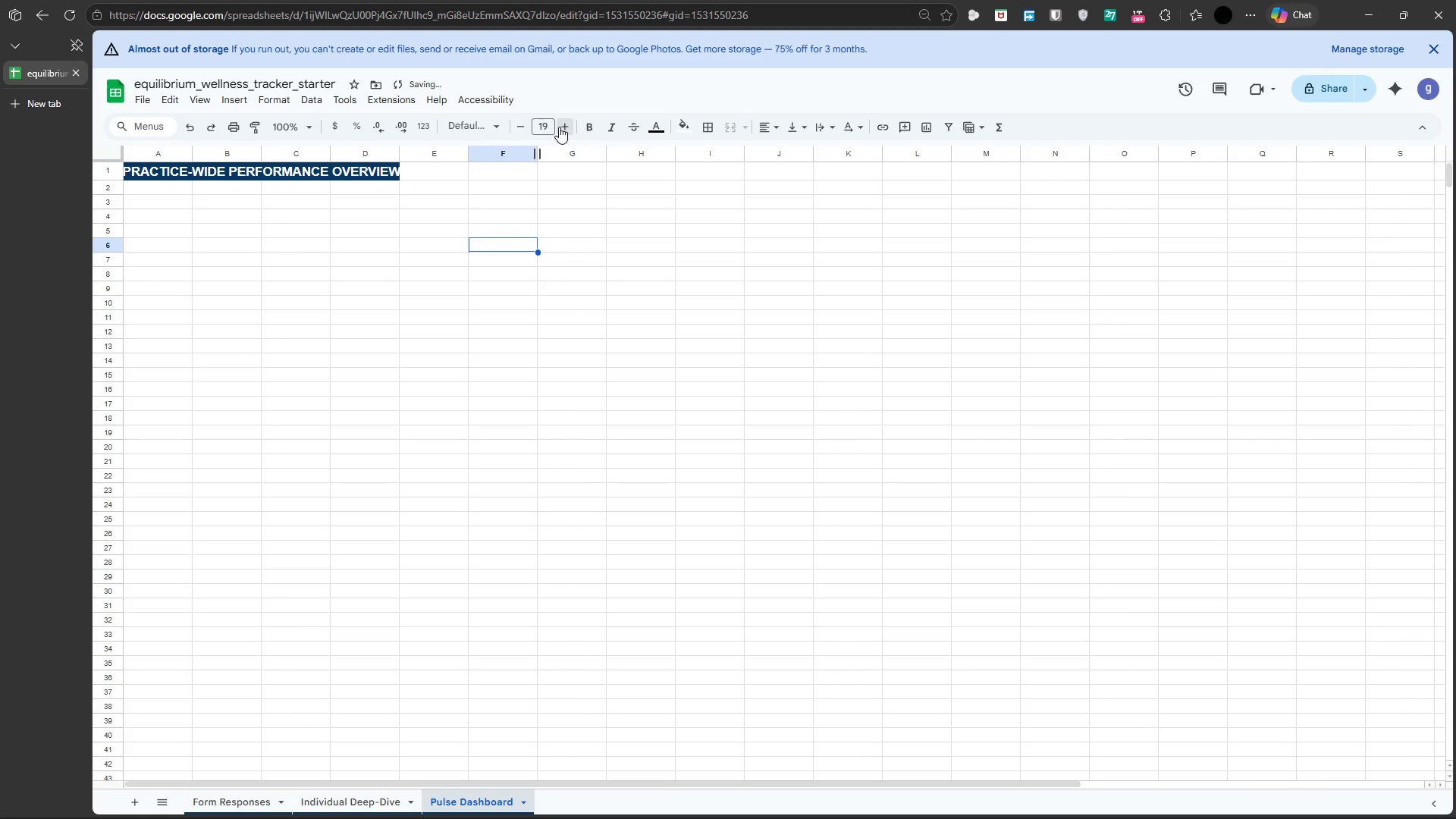 
triple_click([559, 127])
 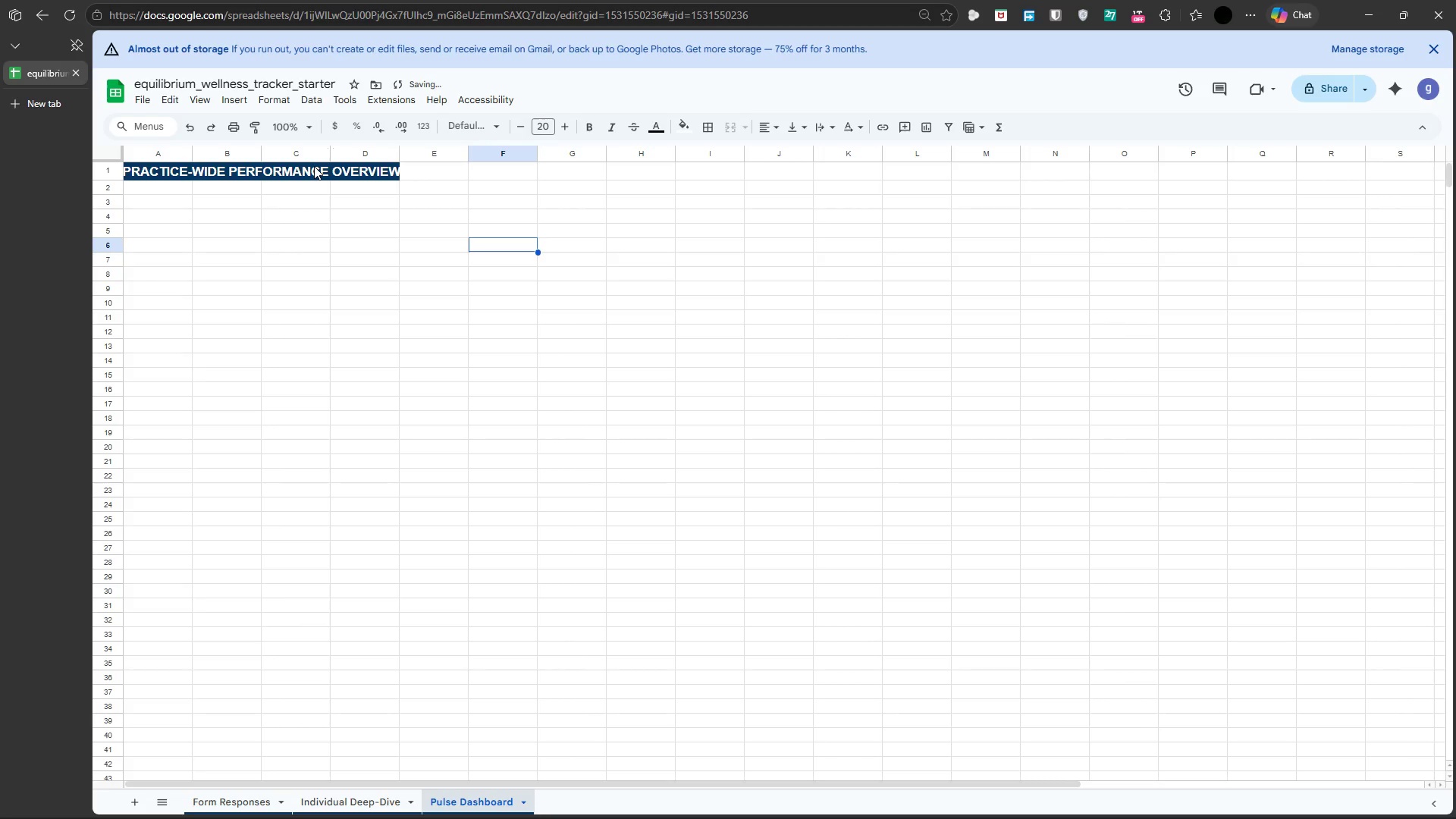 
left_click([290, 175])
 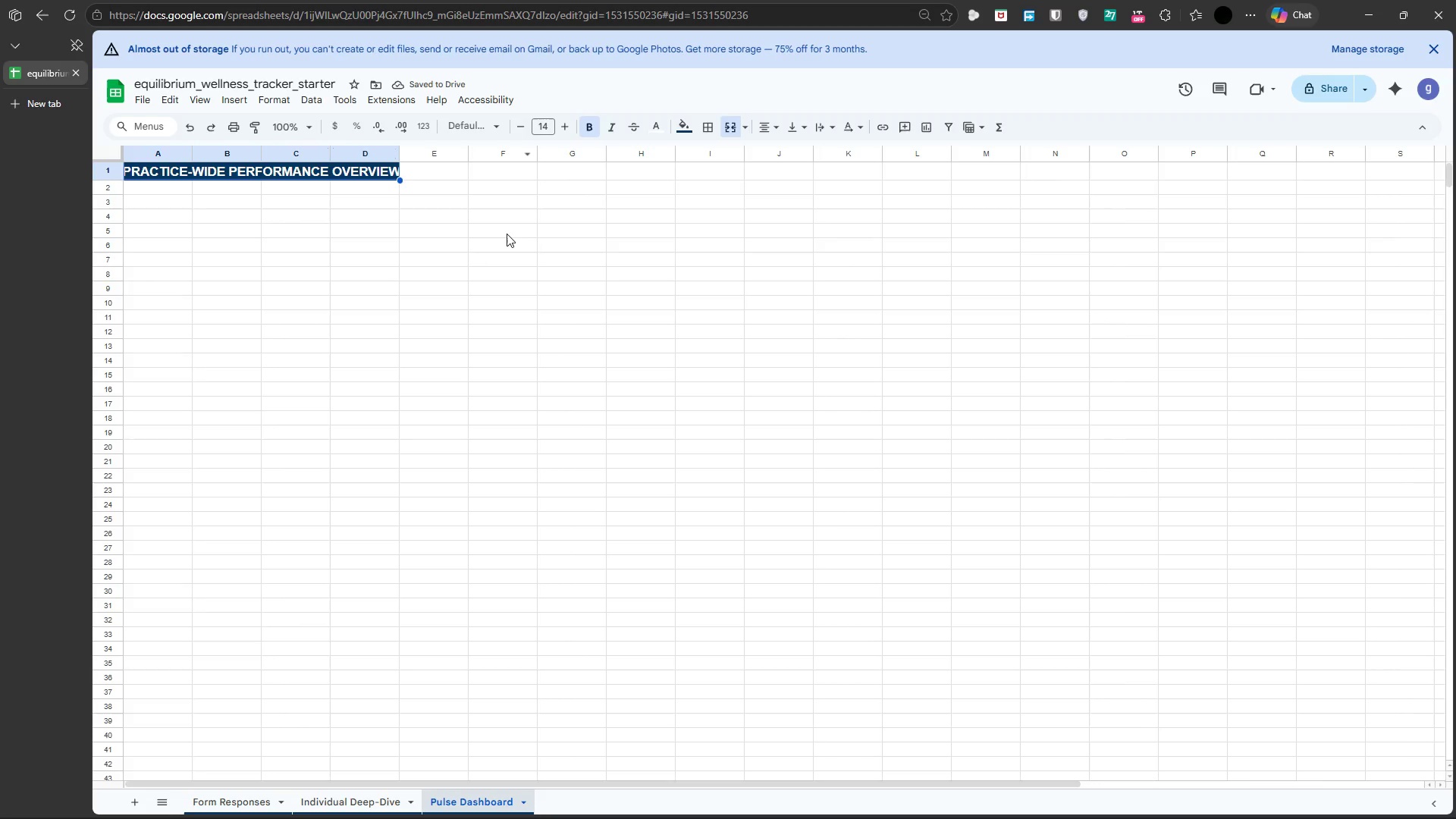 
left_click([507, 231])
 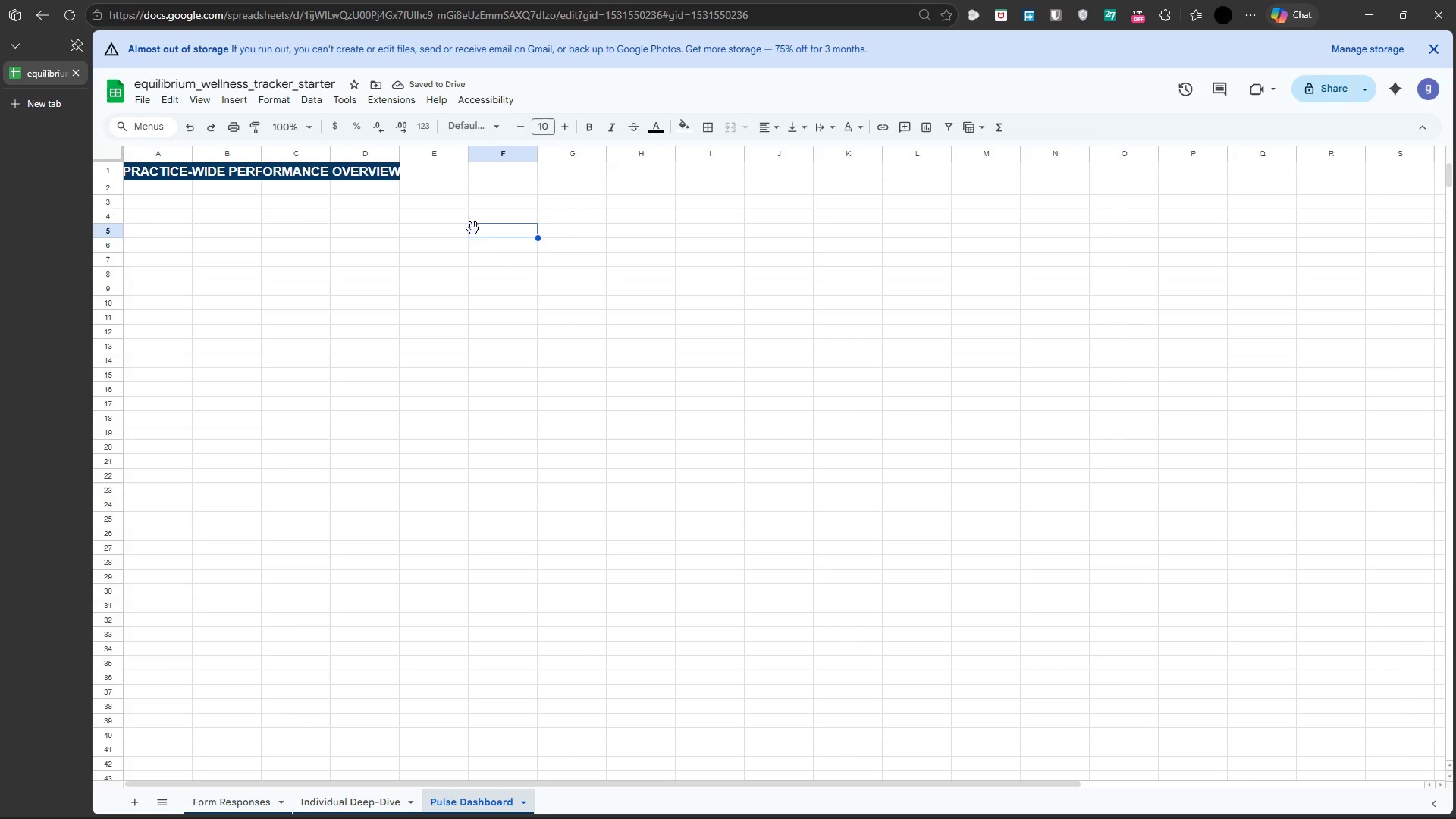 
left_click([500, 242])
 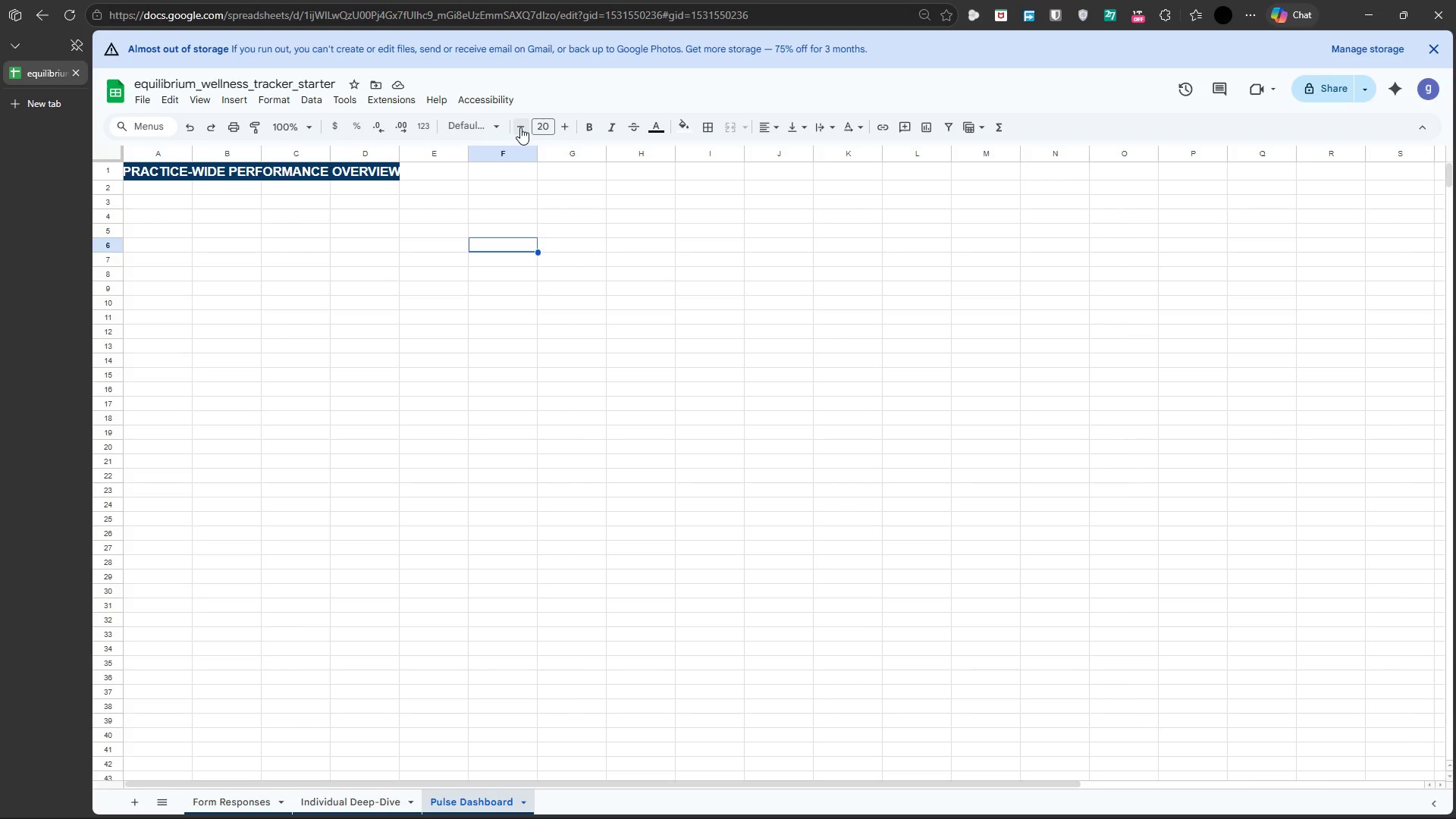 
double_click([520, 127])
 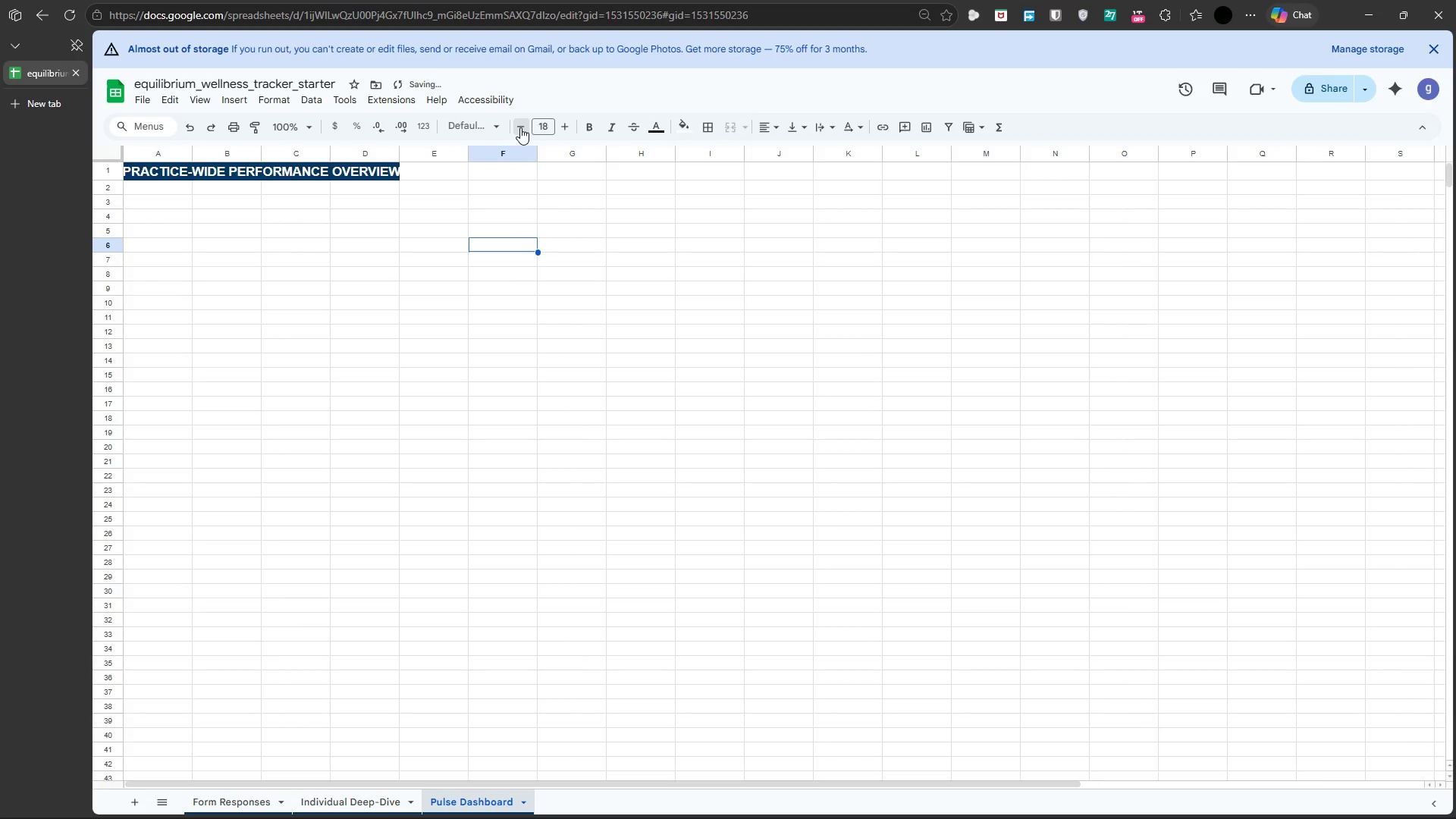 
triple_click([520, 127])
 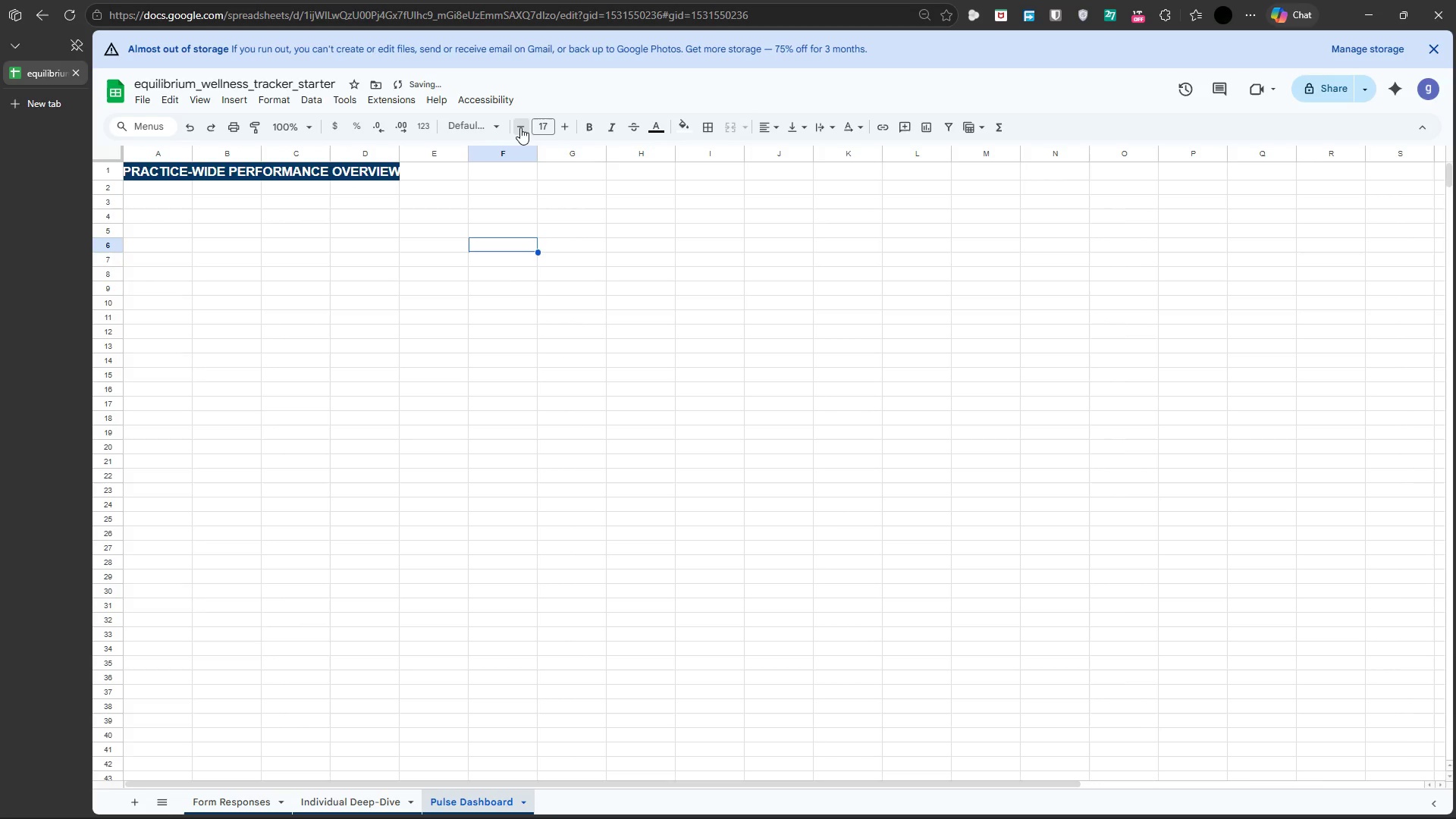 
triple_click([520, 127])
 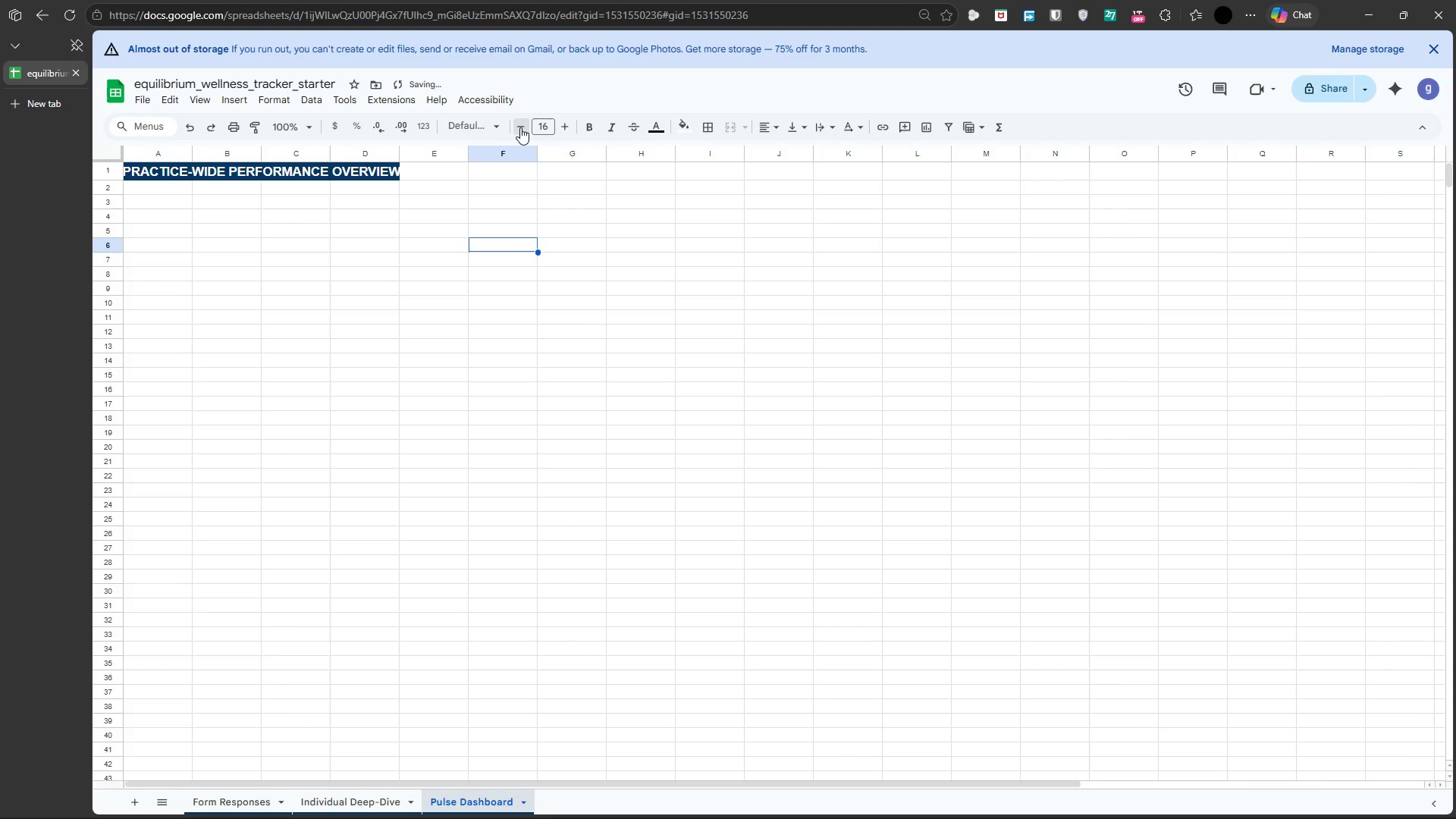 
triple_click([520, 127])
 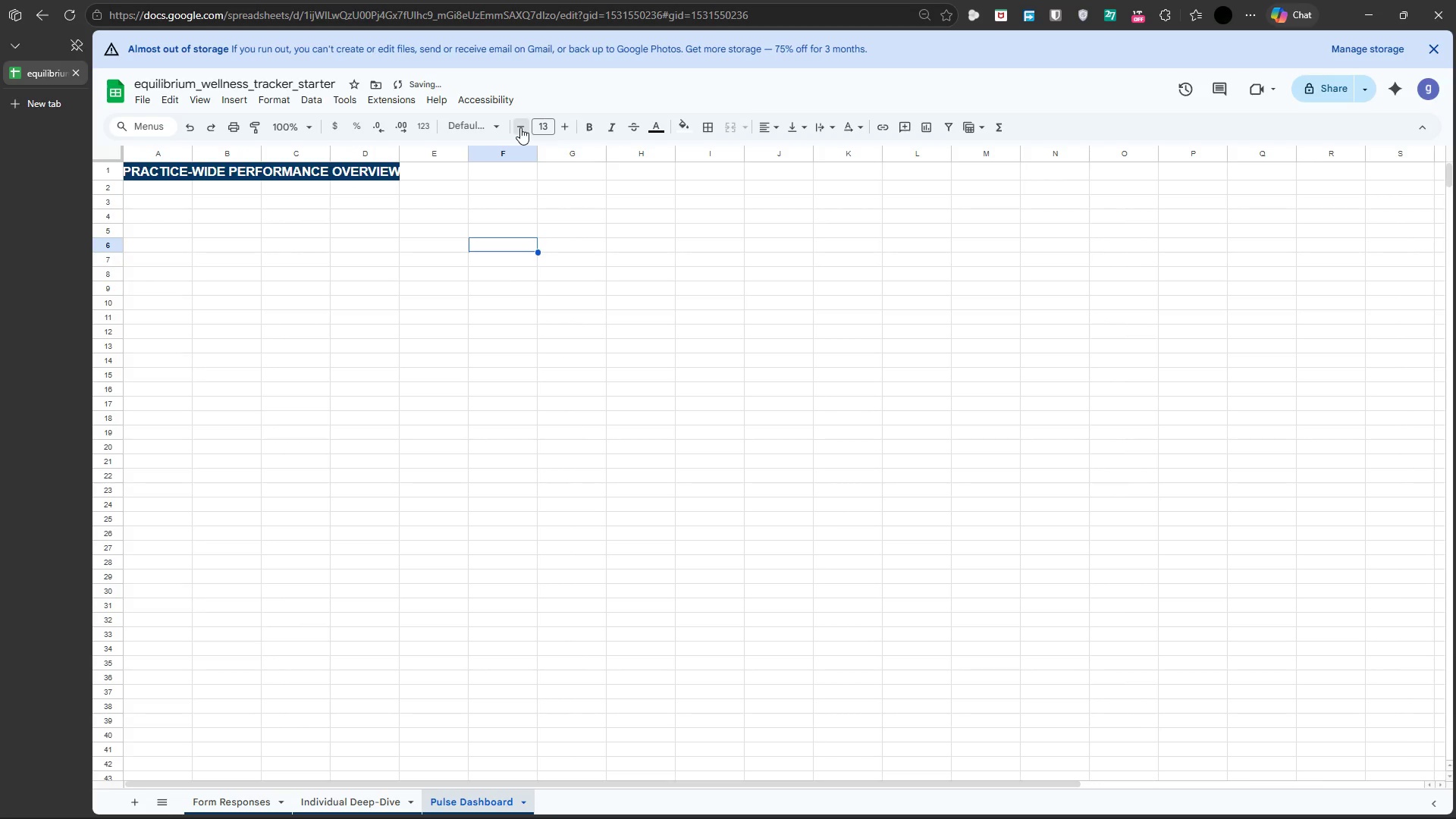 
triple_click([520, 127])
 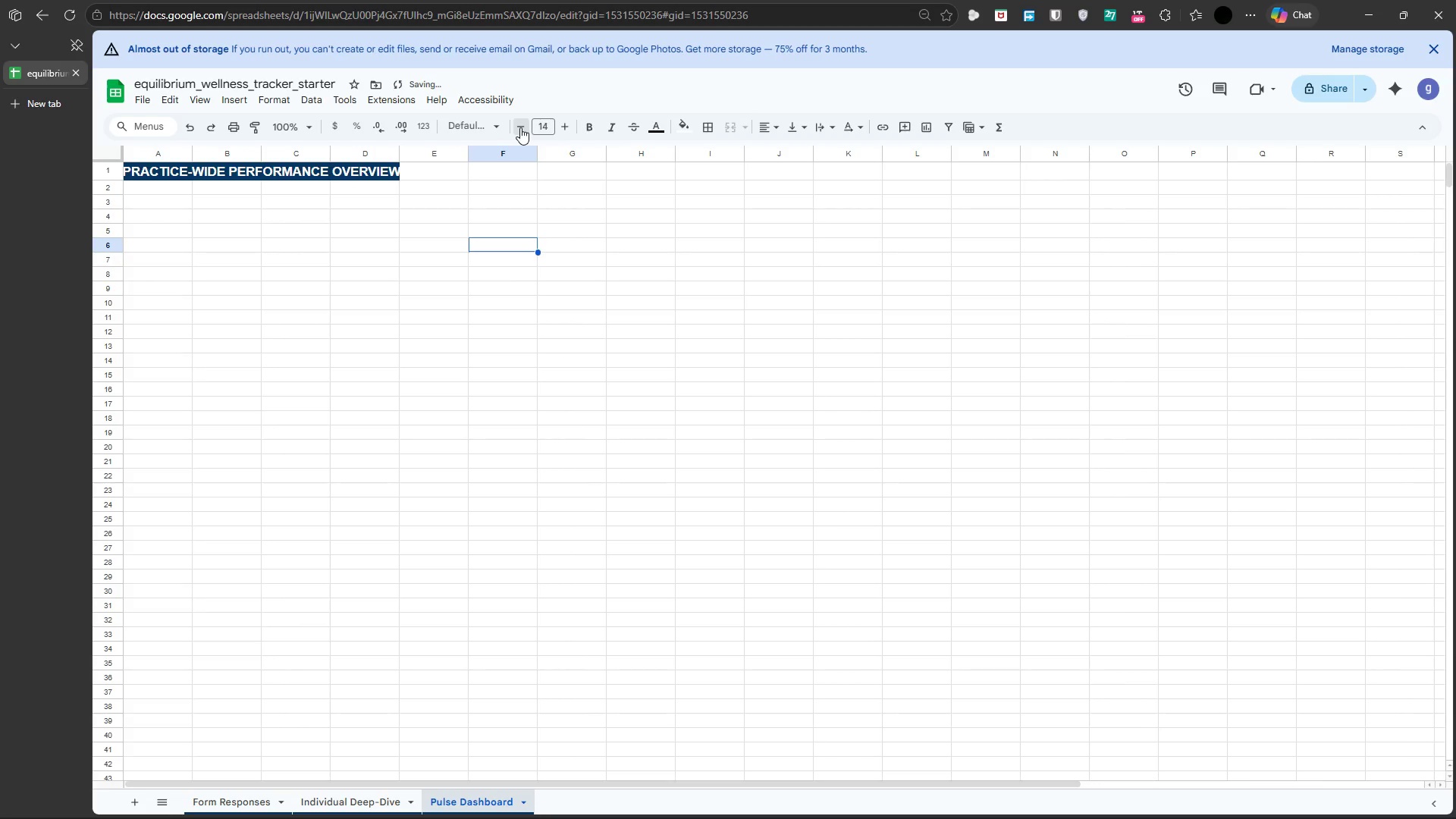 
triple_click([520, 127])
 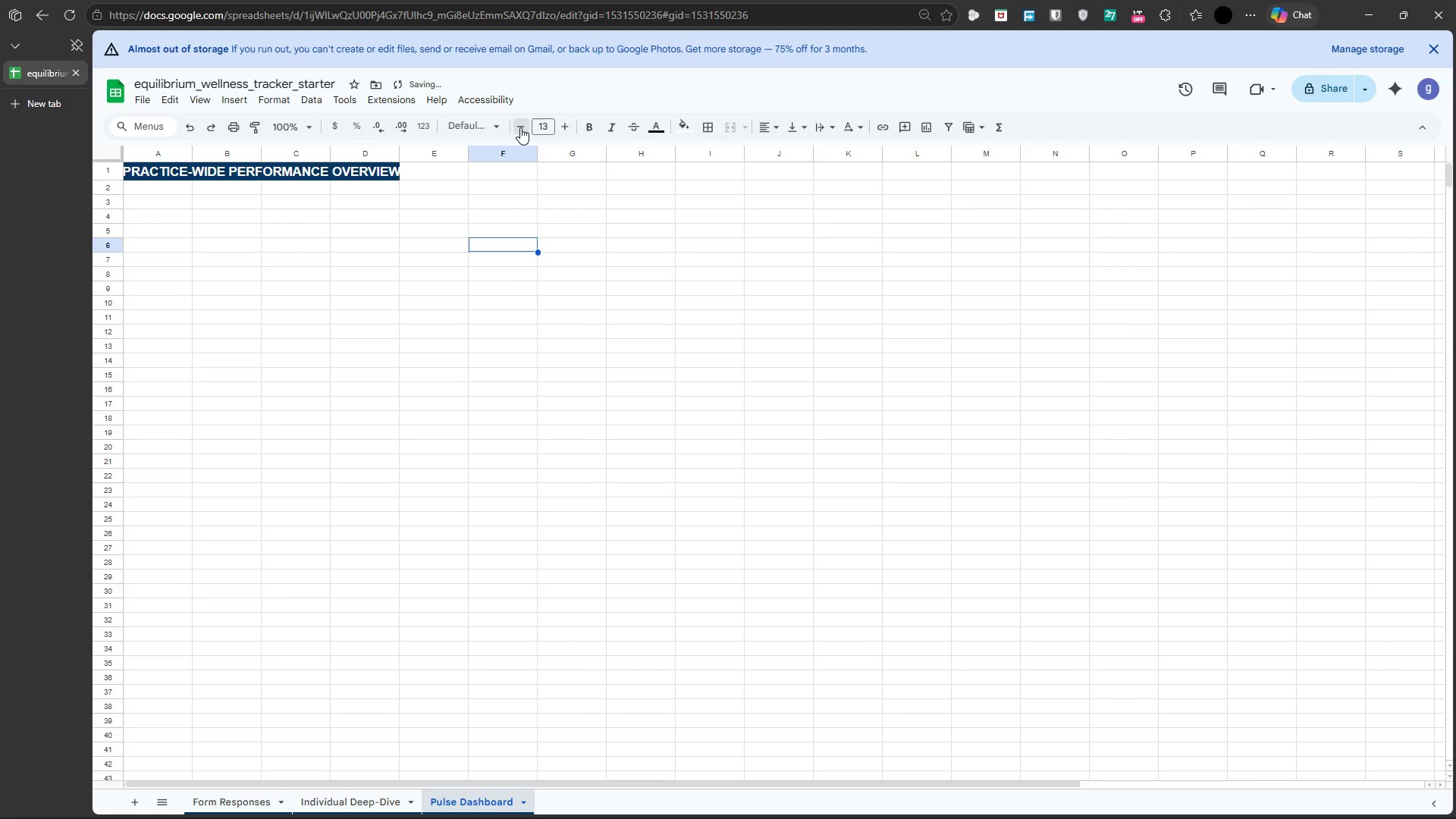 
triple_click([520, 127])
 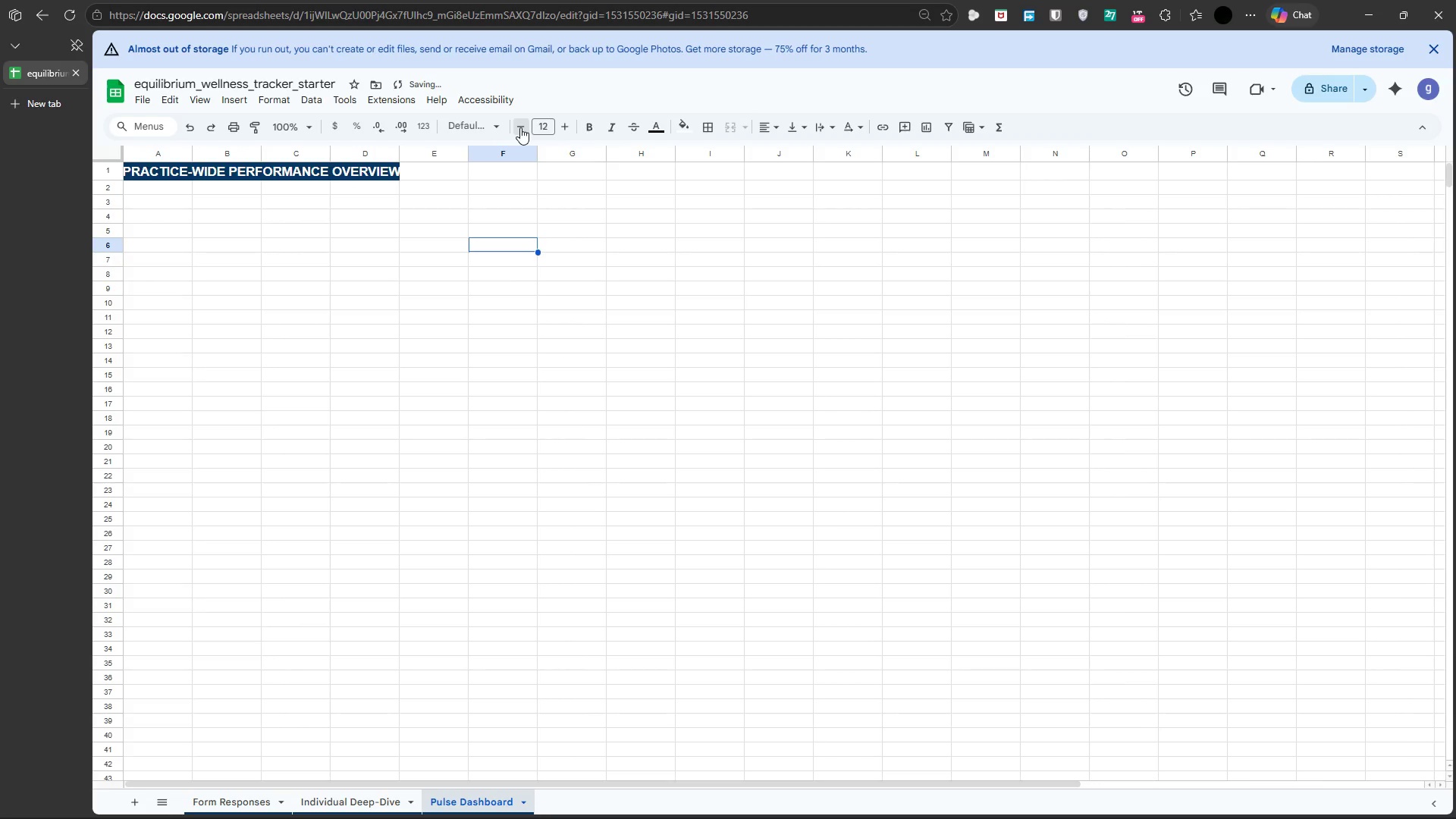 
triple_click([520, 127])
 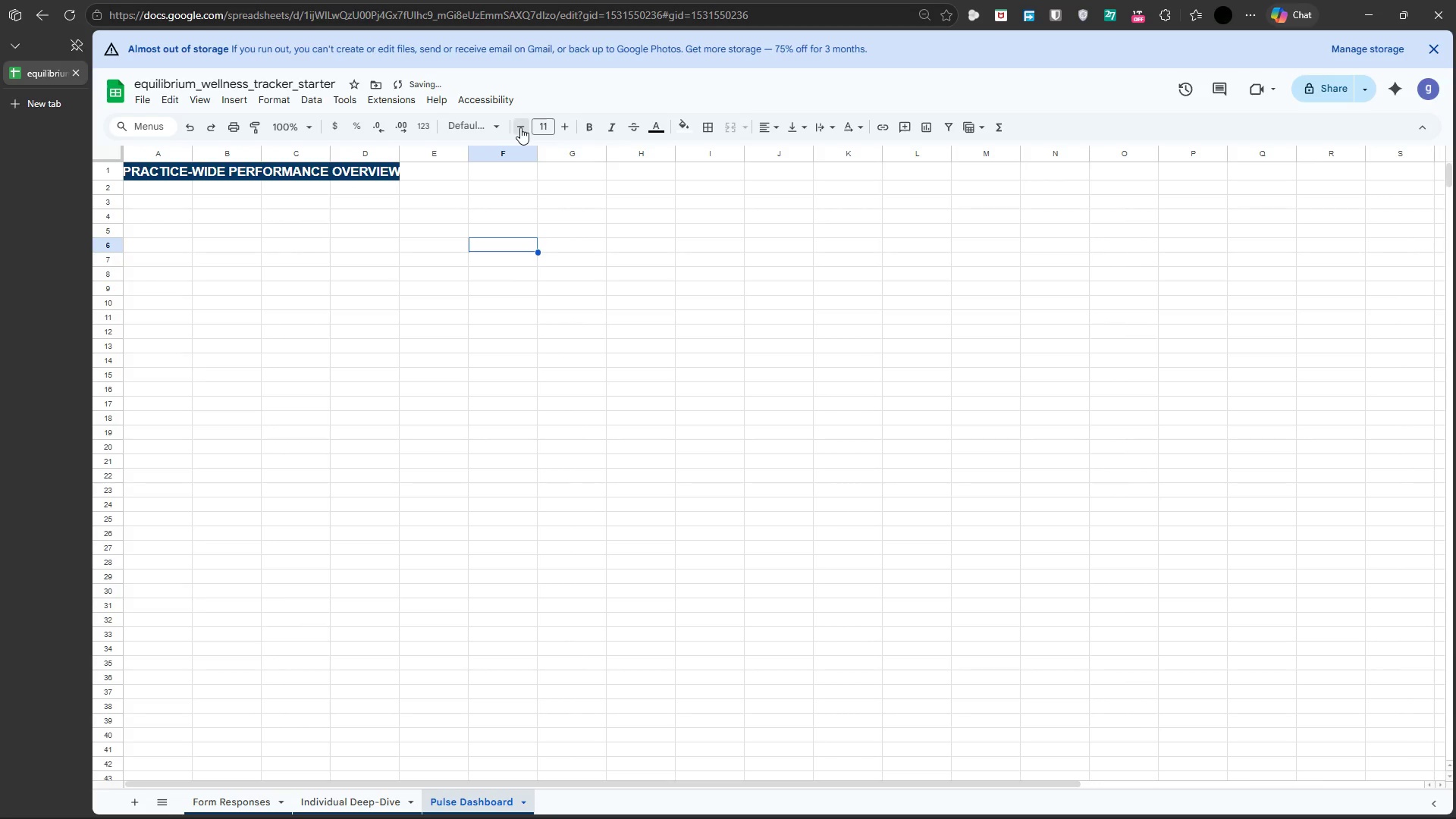 
left_click([520, 127])
 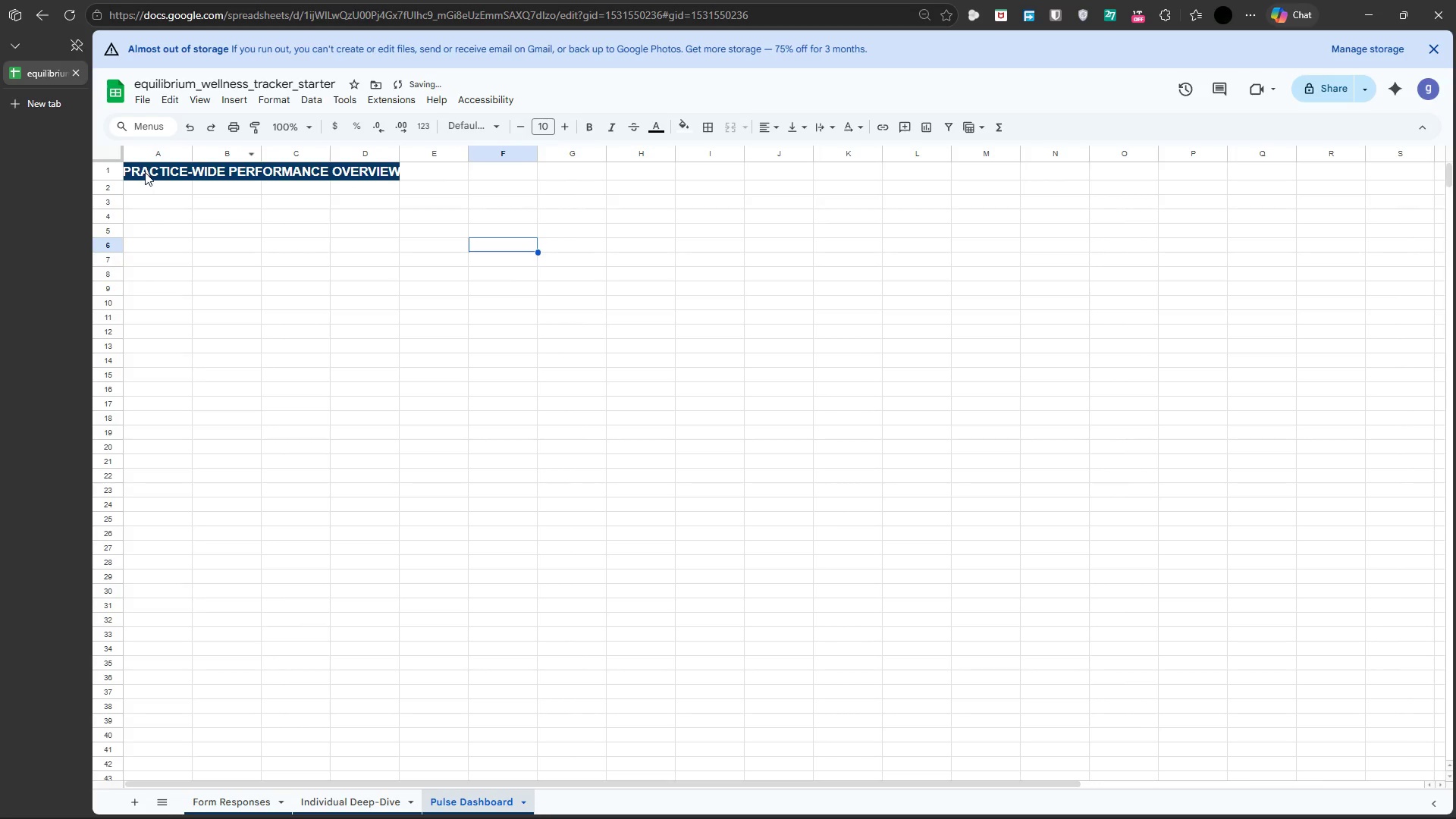 
left_click([145, 171])
 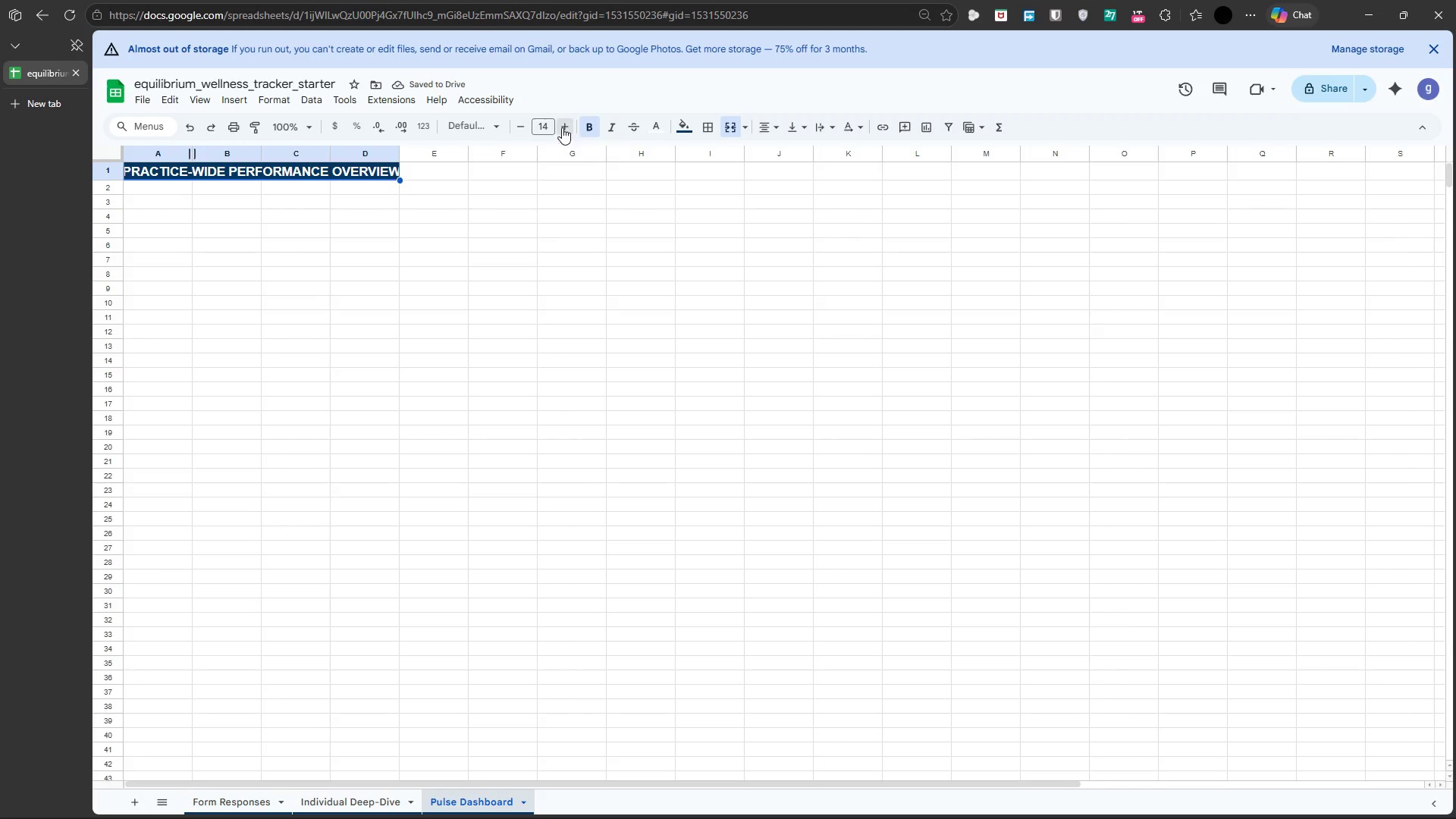 
double_click([562, 127])
 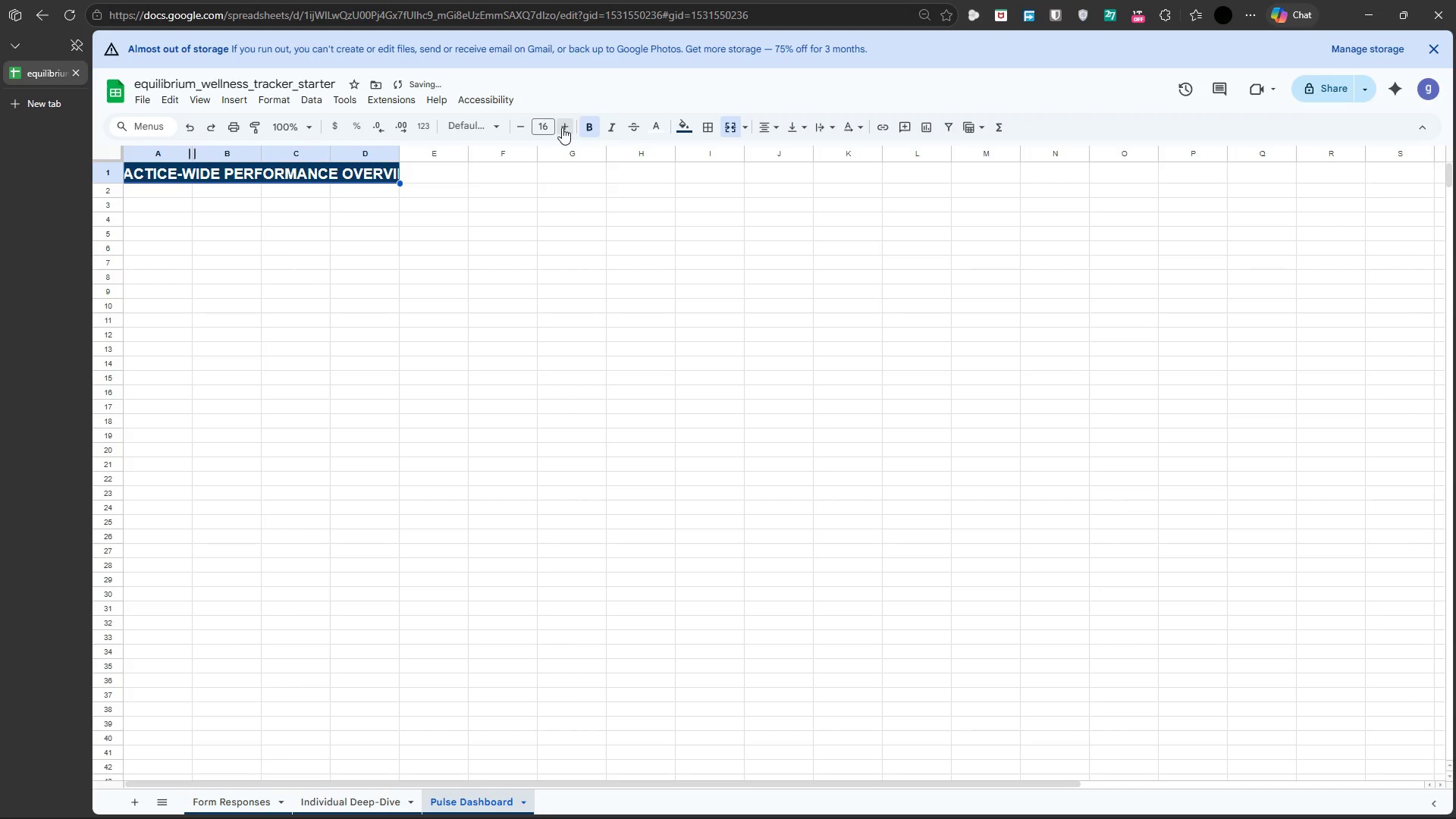 
triple_click([562, 127])
 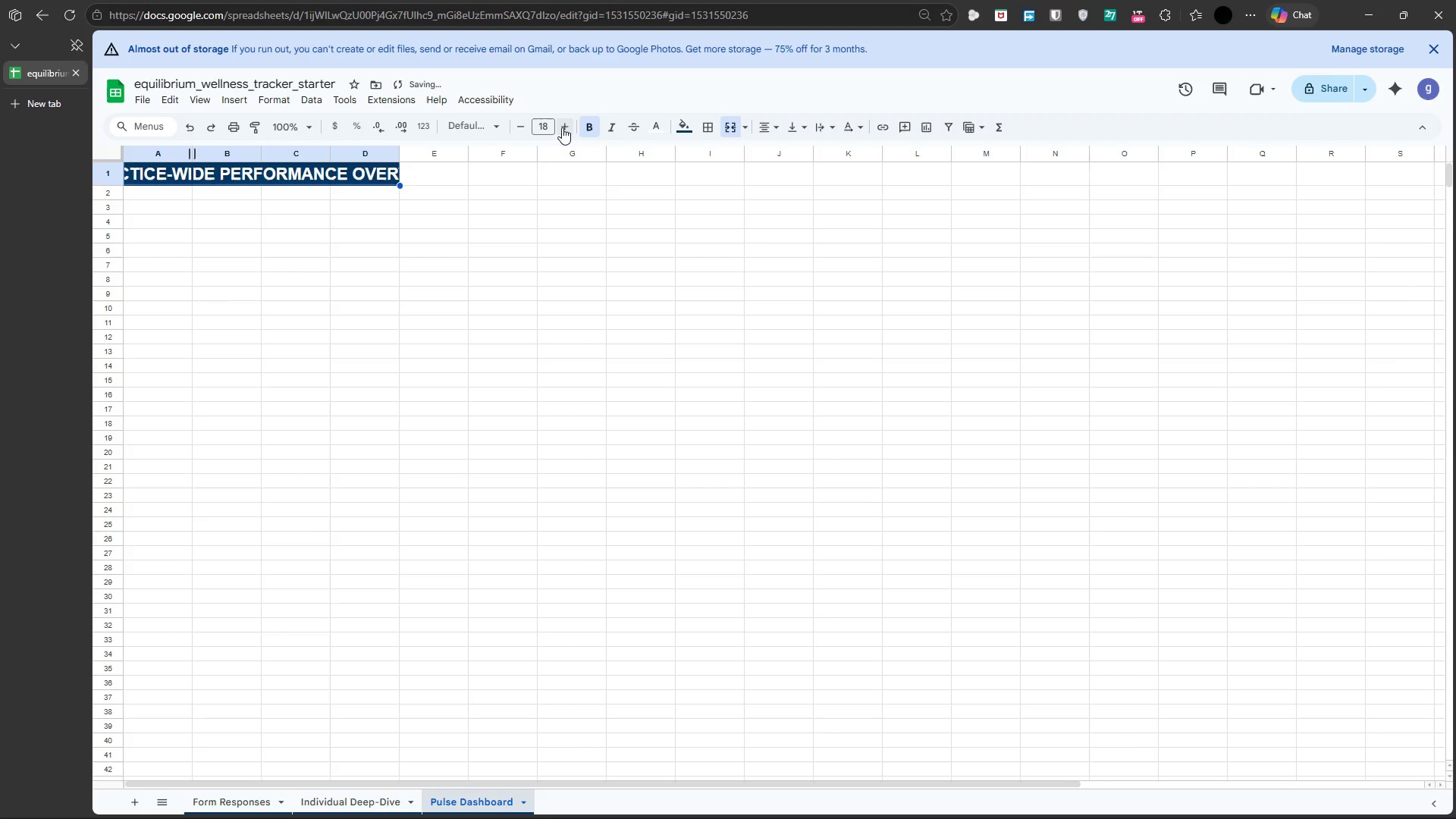 
double_click([562, 127])
 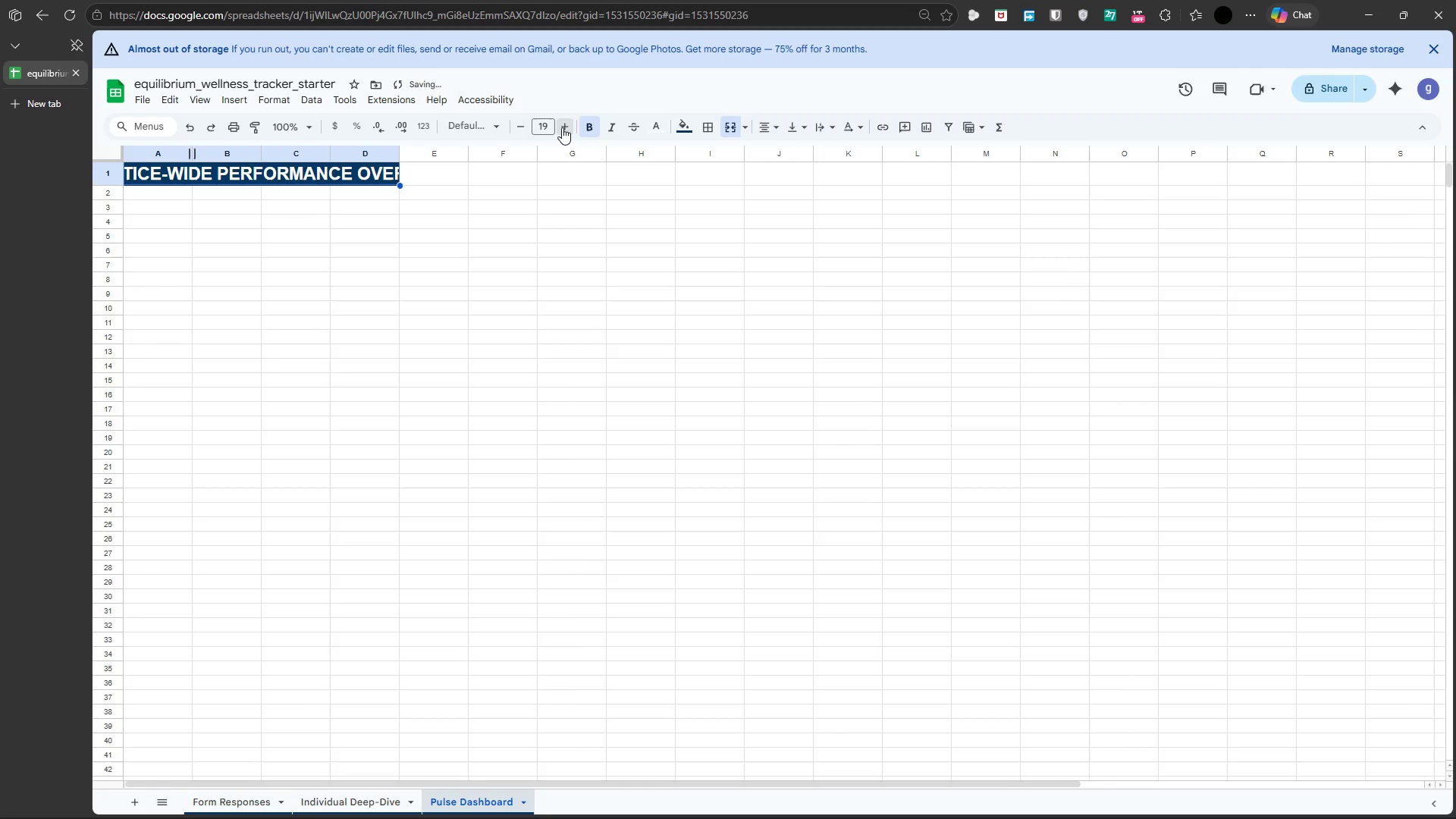 
left_click([562, 127])
 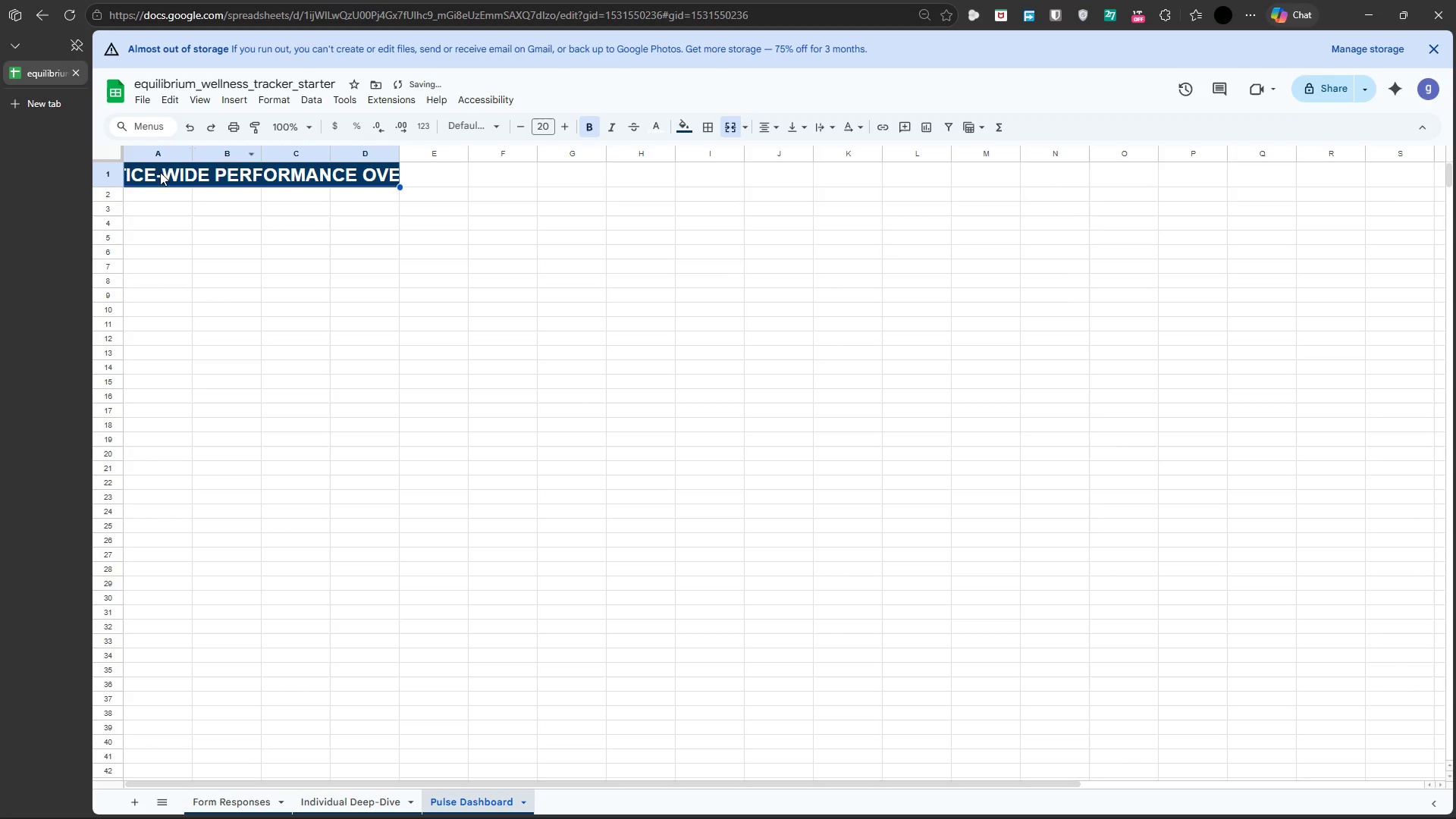 
left_click([162, 174])
 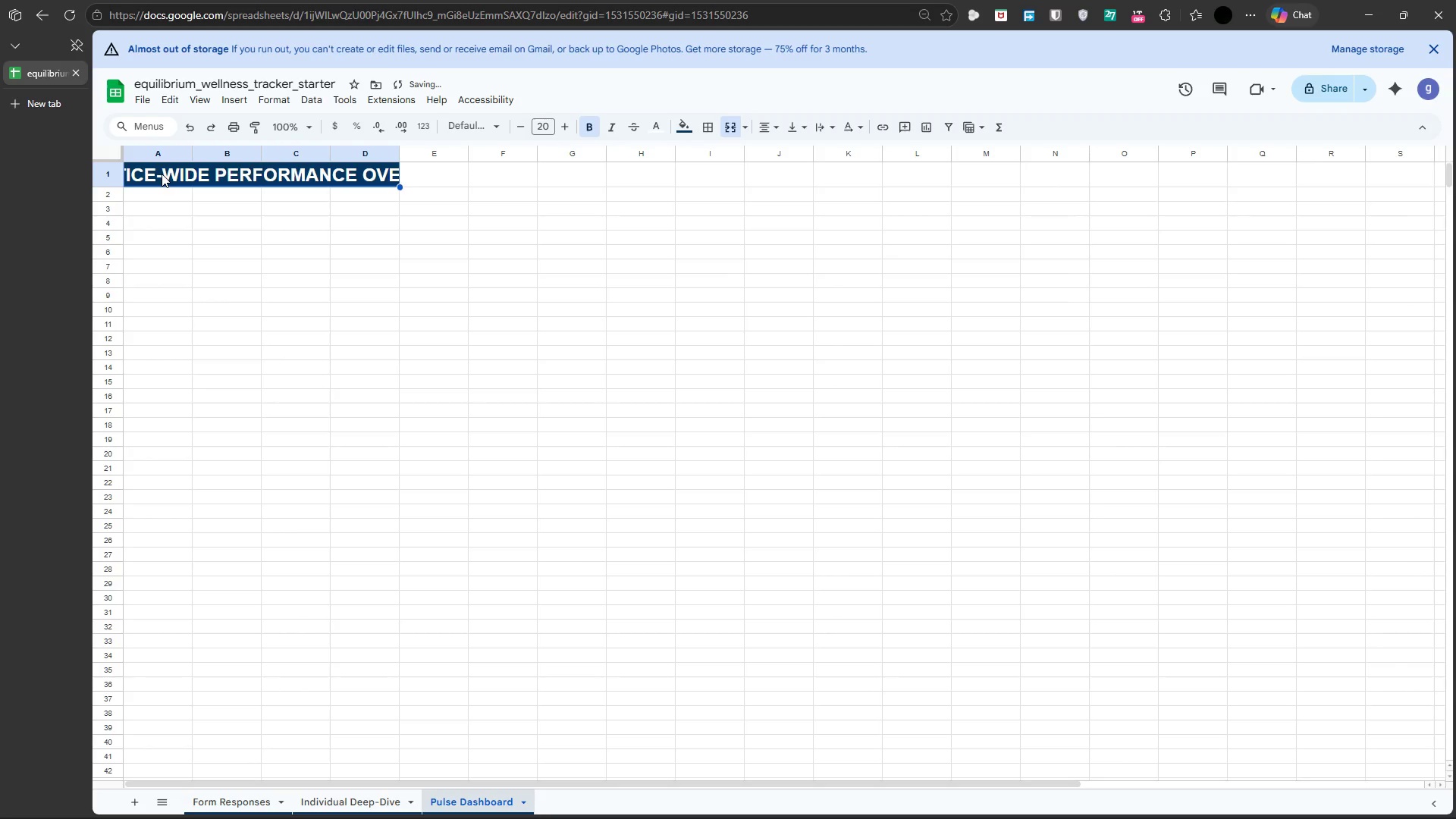 
key(Shift+ArrowRight)
 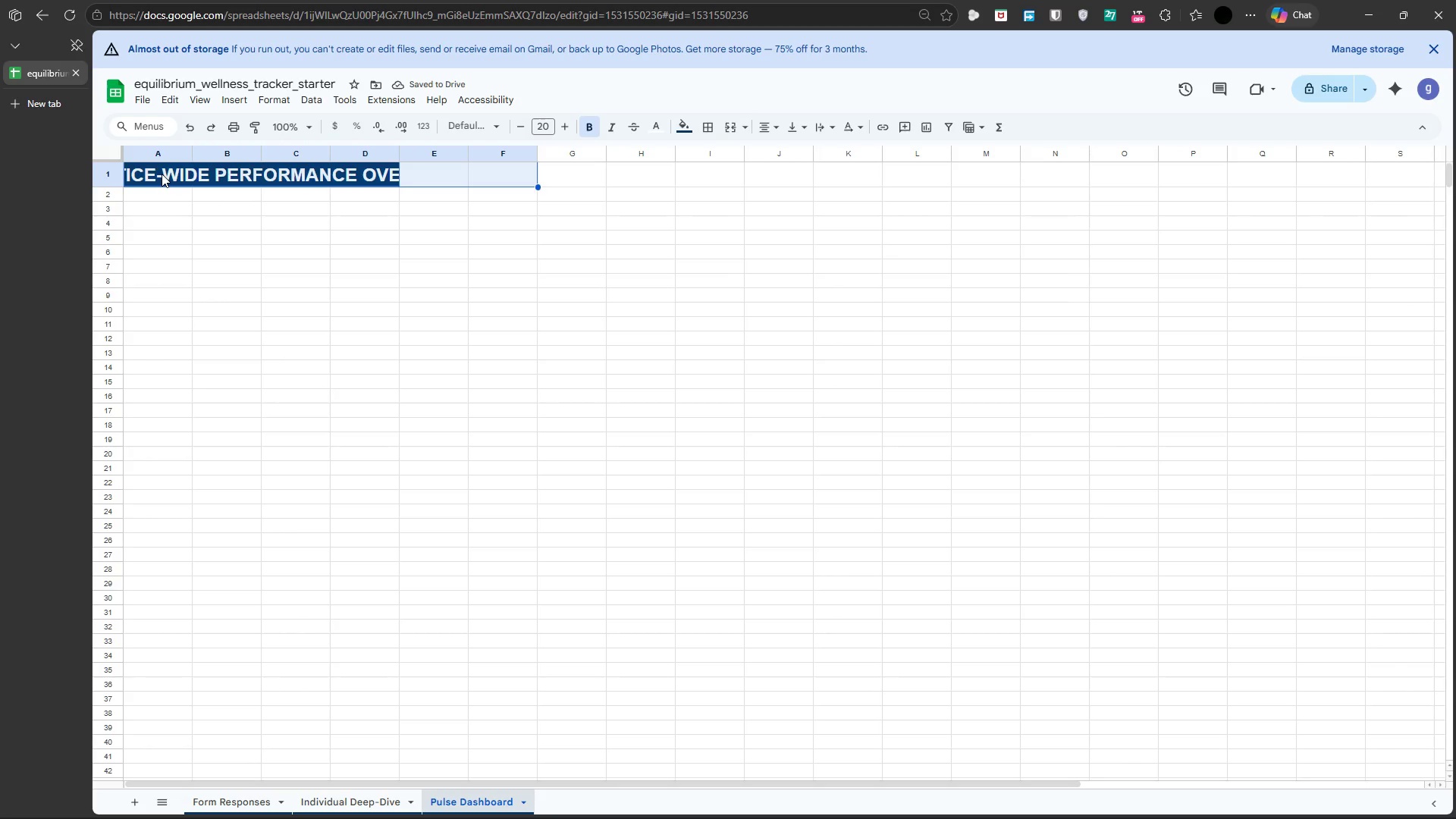 
key(Shift+ArrowRight)
 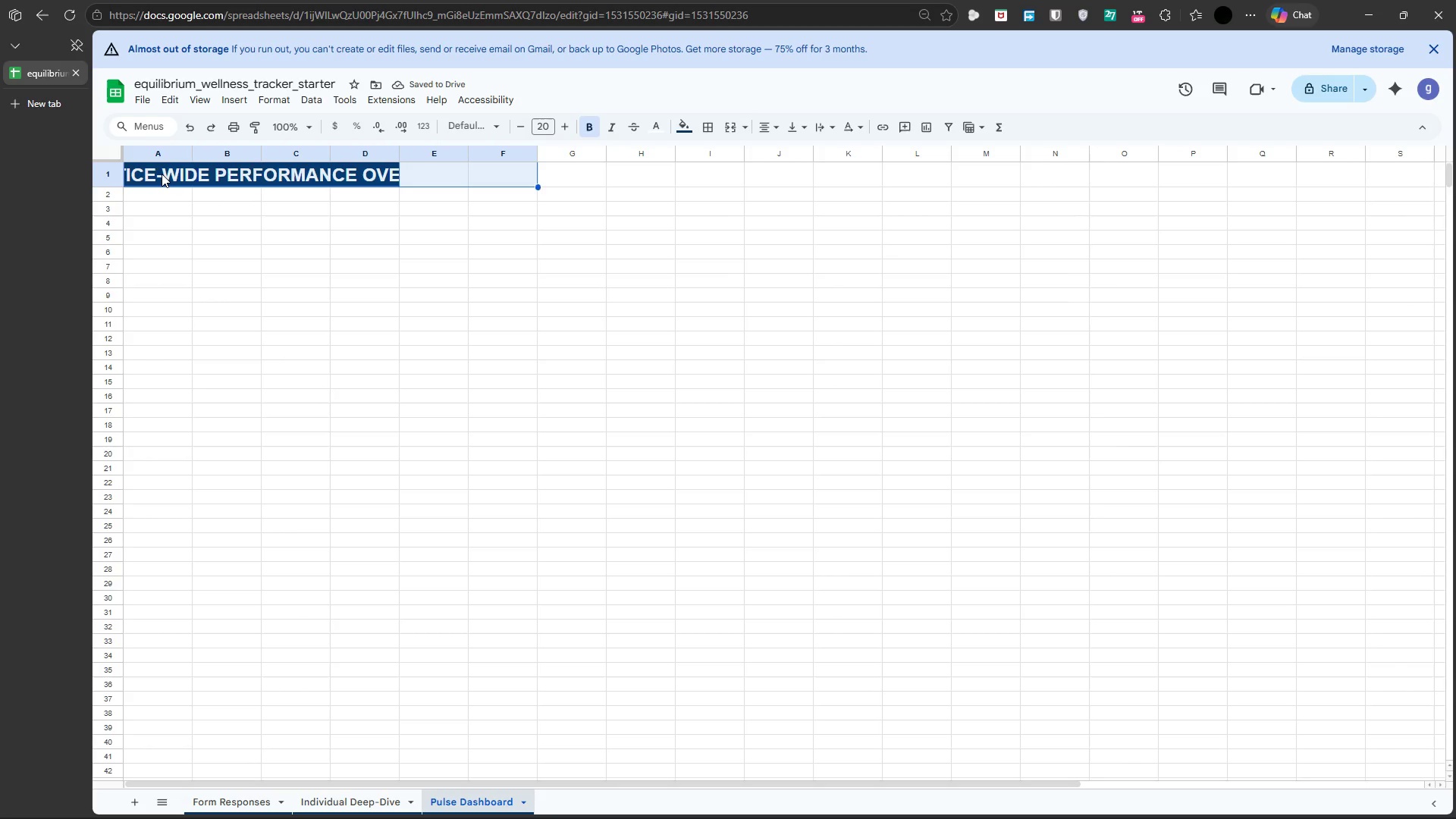 
key(Shift+ArrowRight)
 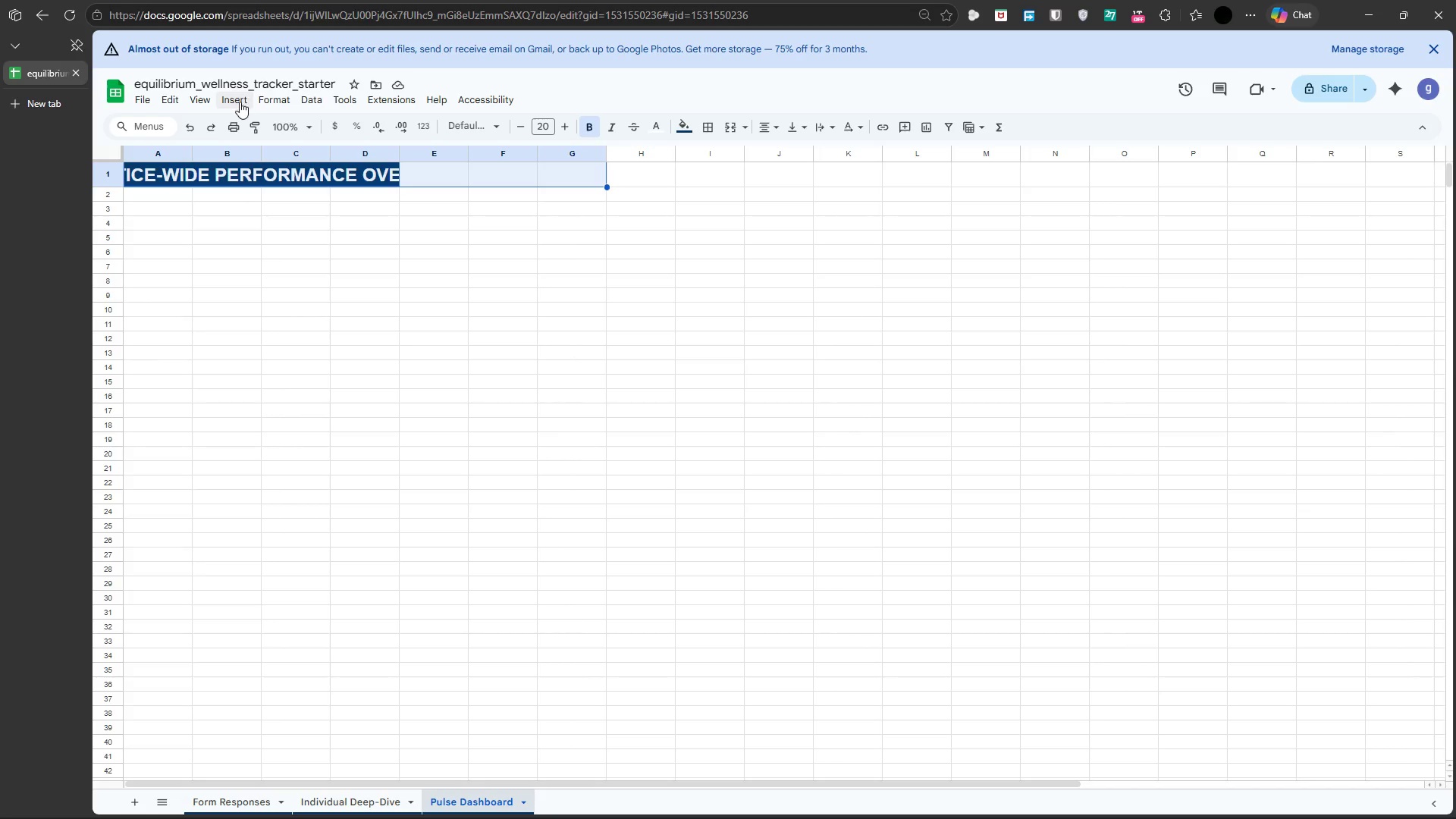 
left_click([240, 101])
 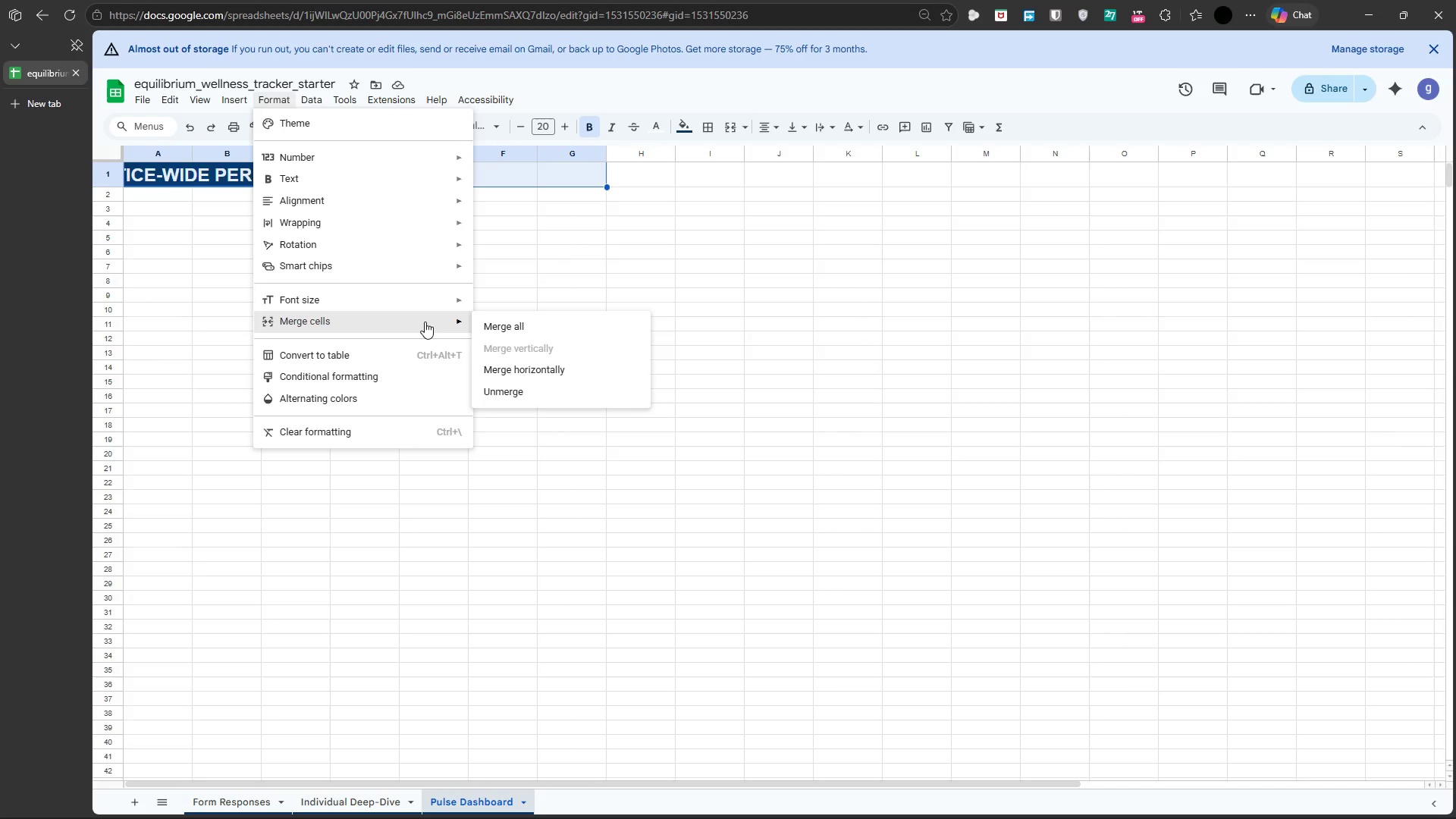 
left_click([498, 331])
 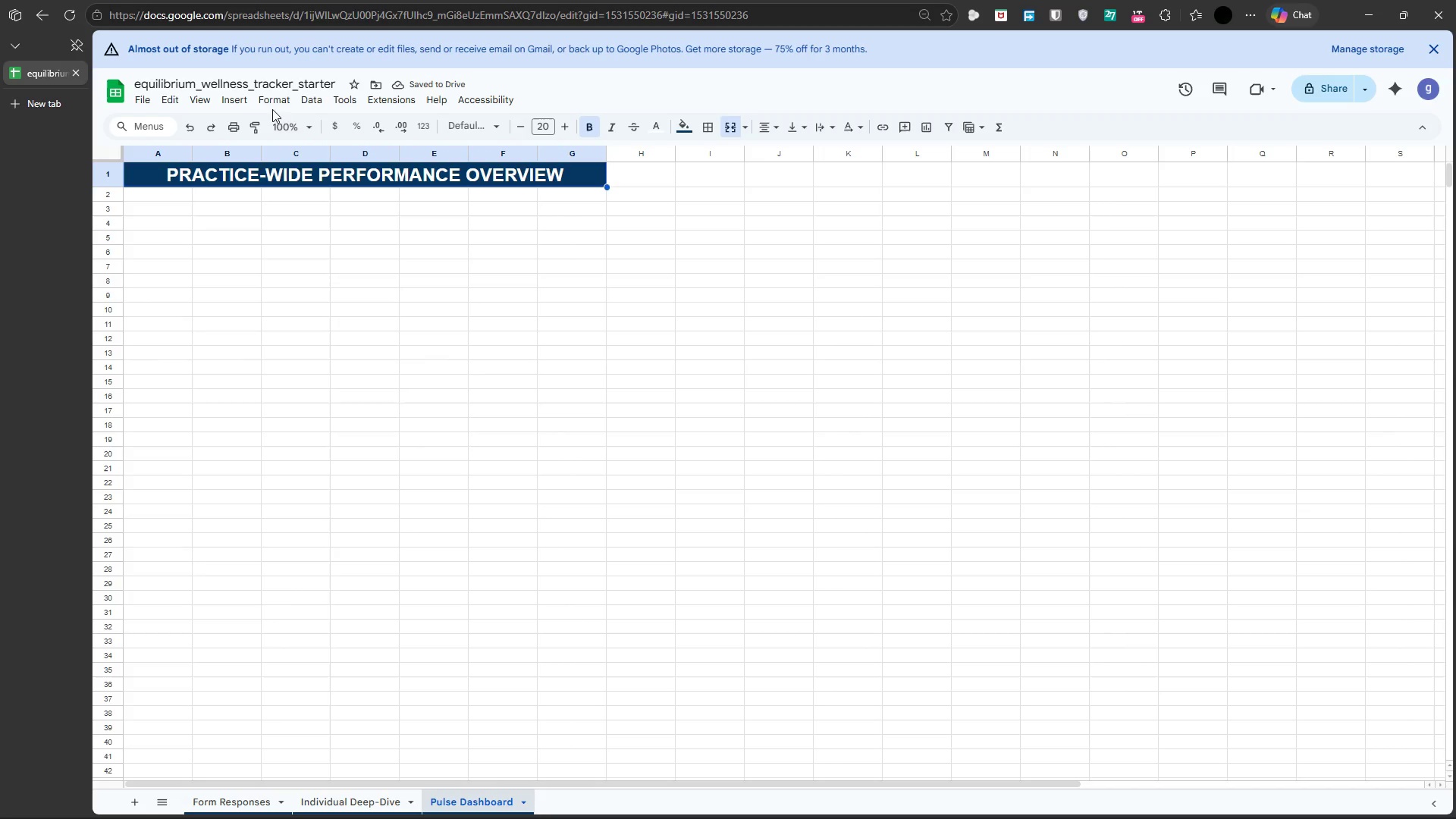 
left_click([265, 100])
 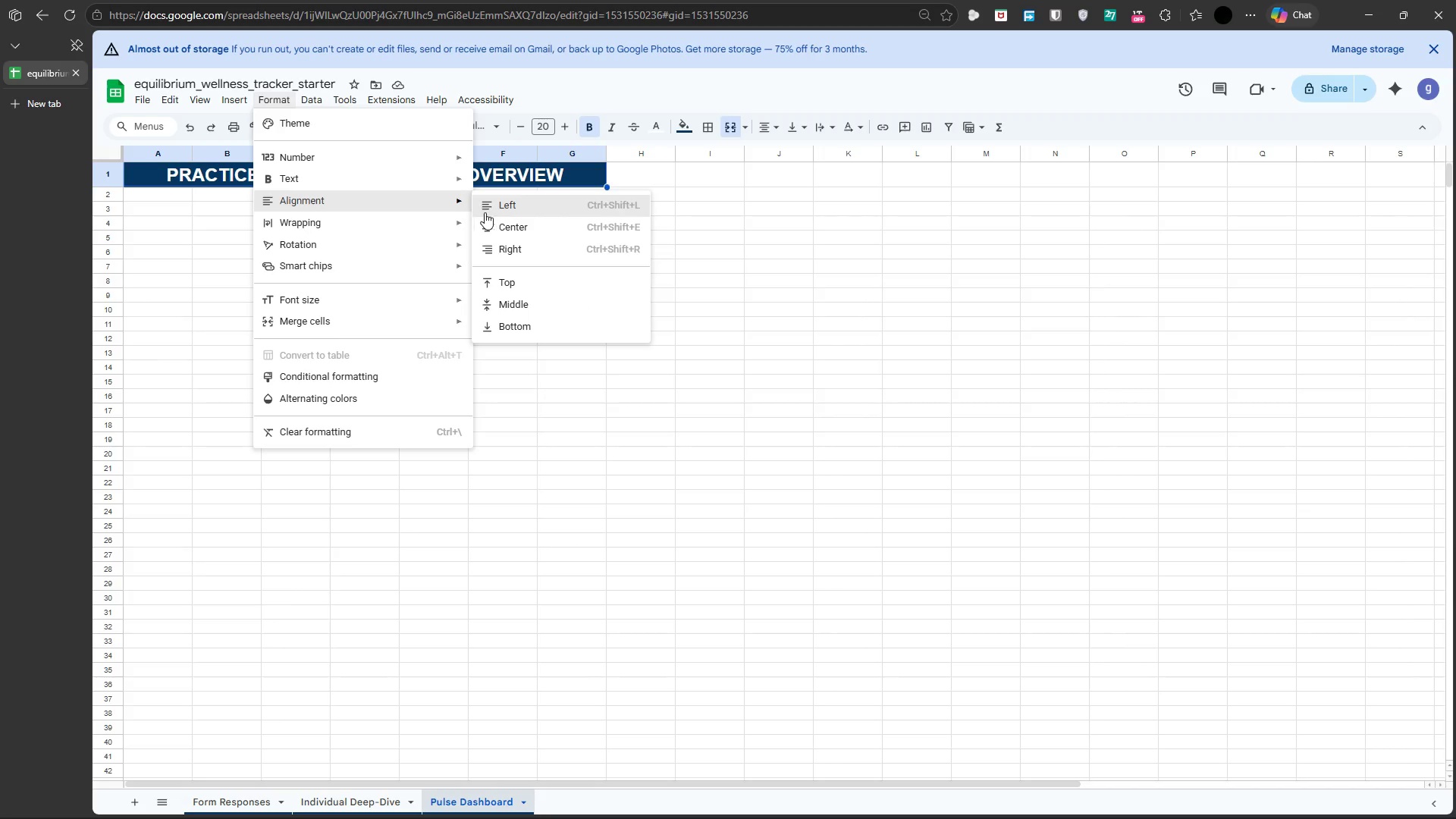 
left_click([510, 224])
 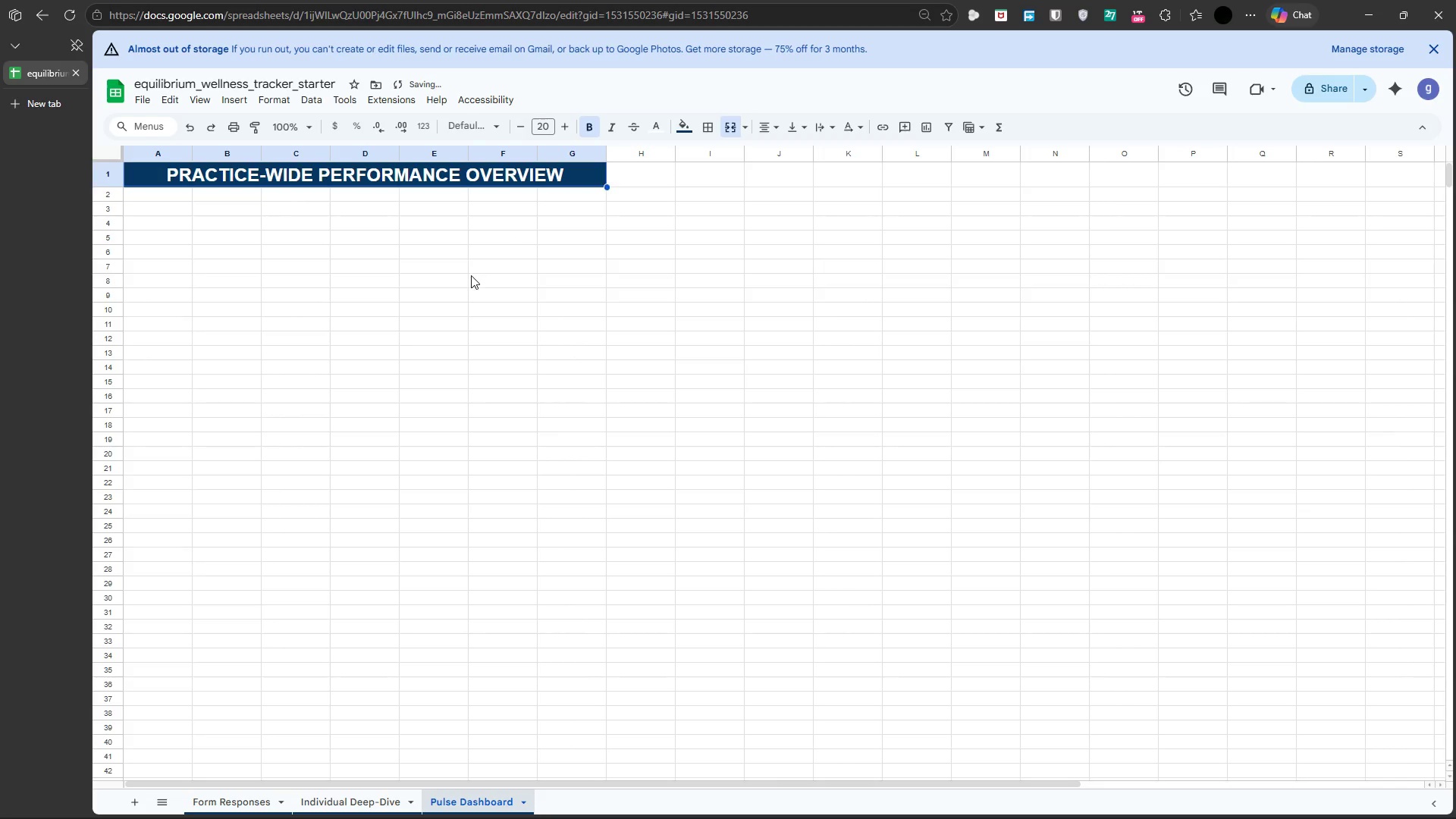 
left_click([471, 275])
 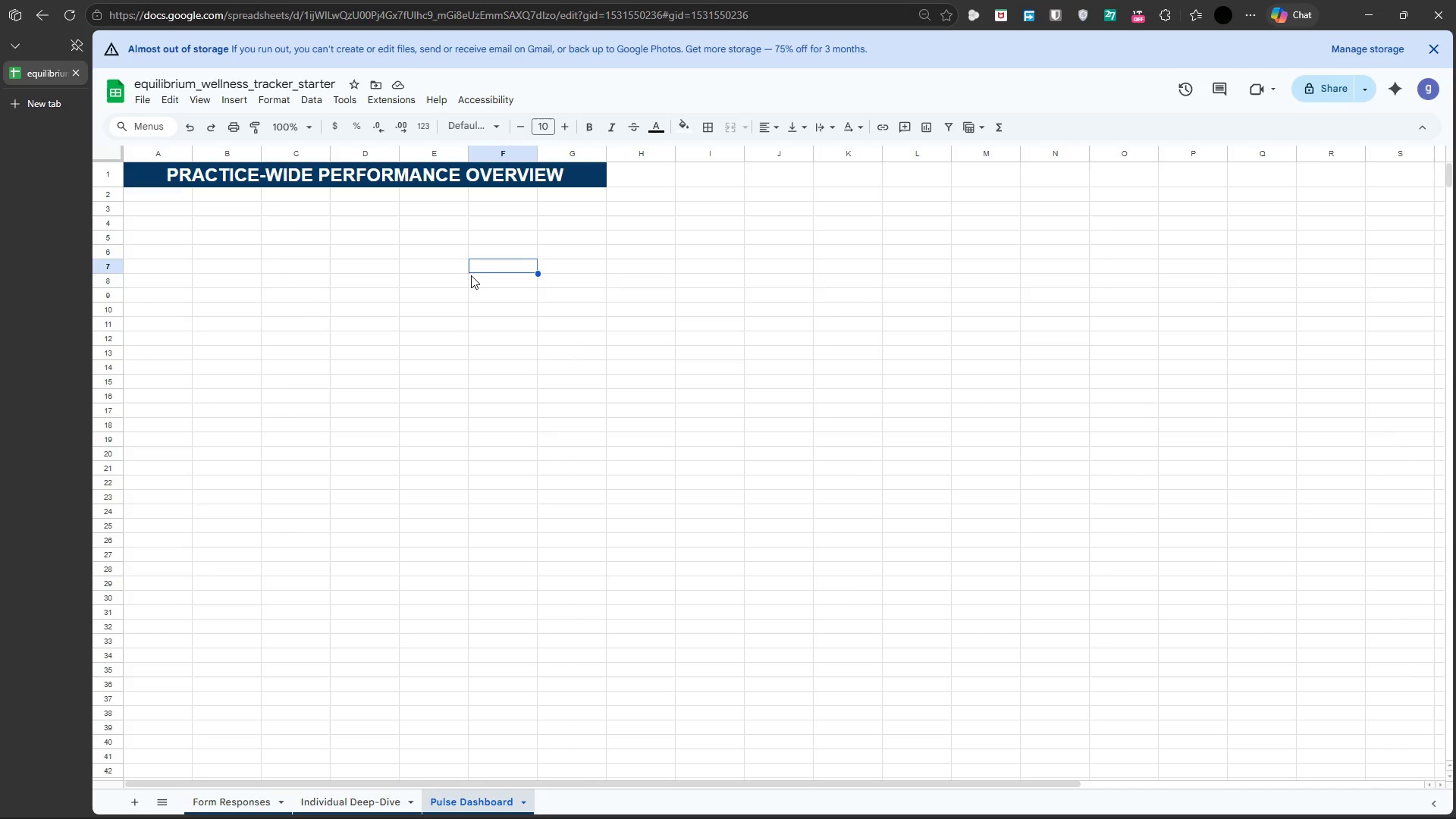 
wait(7.08)
 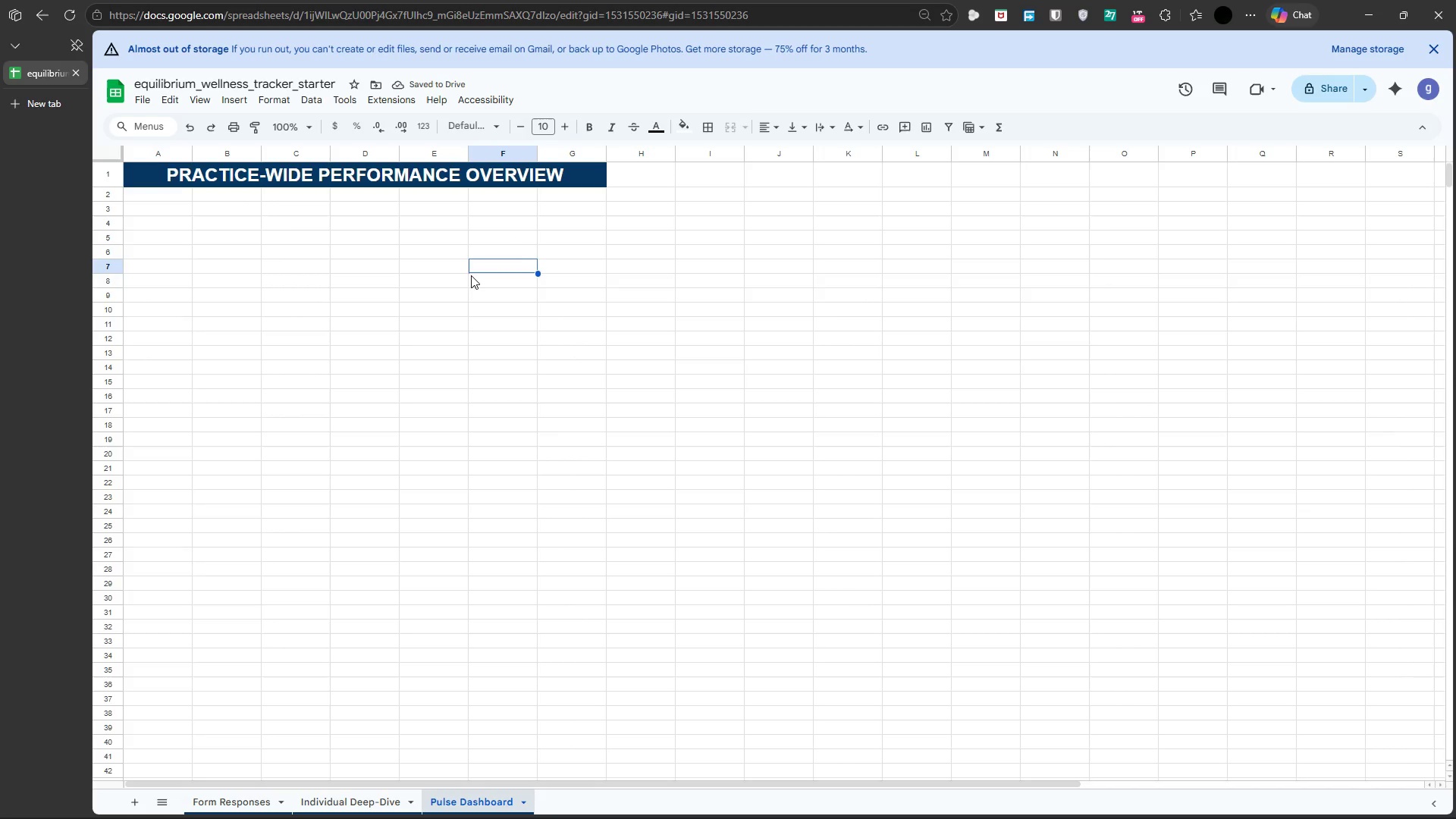 
left_click([160, 240])
 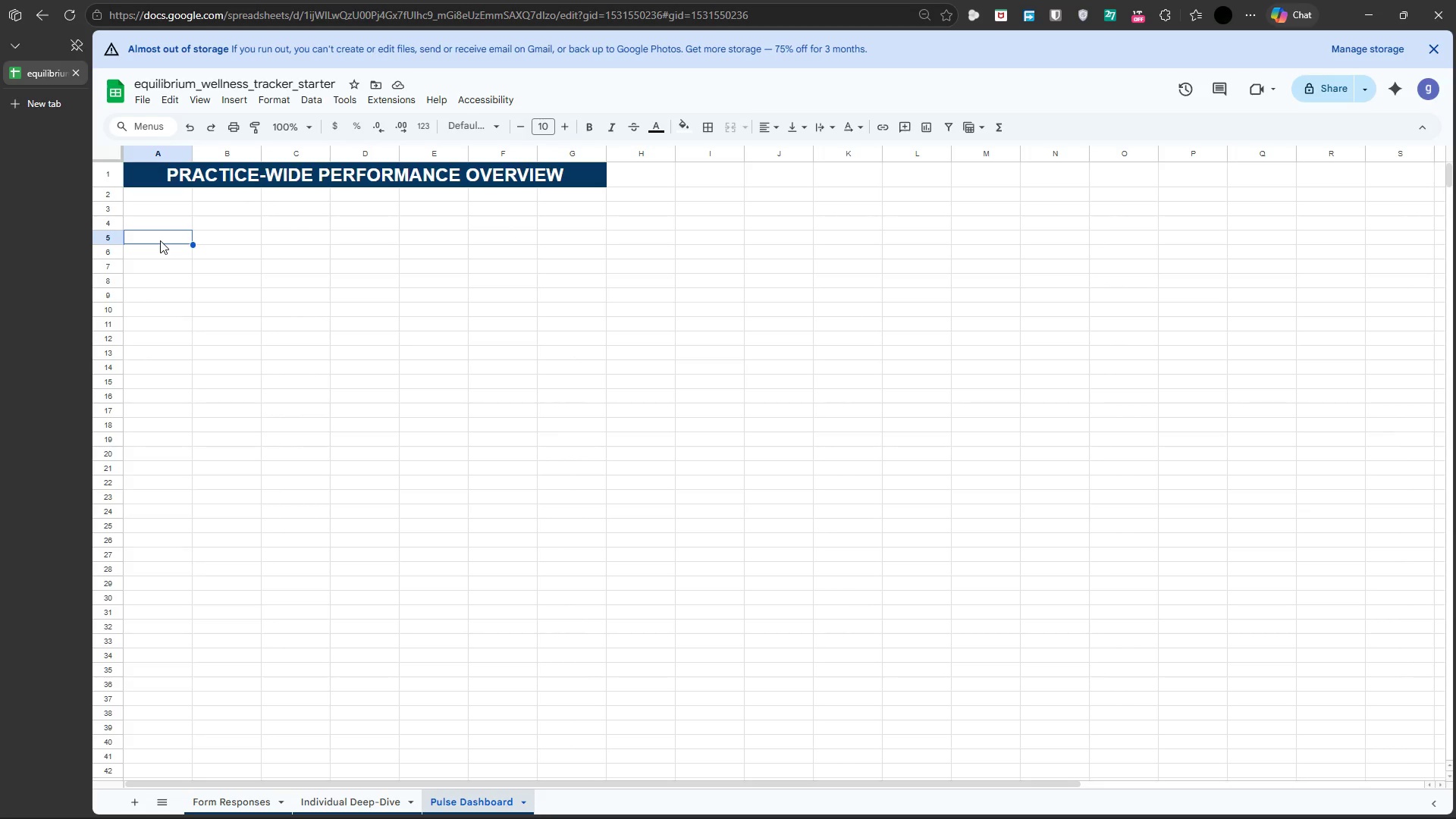 
type(Include)
 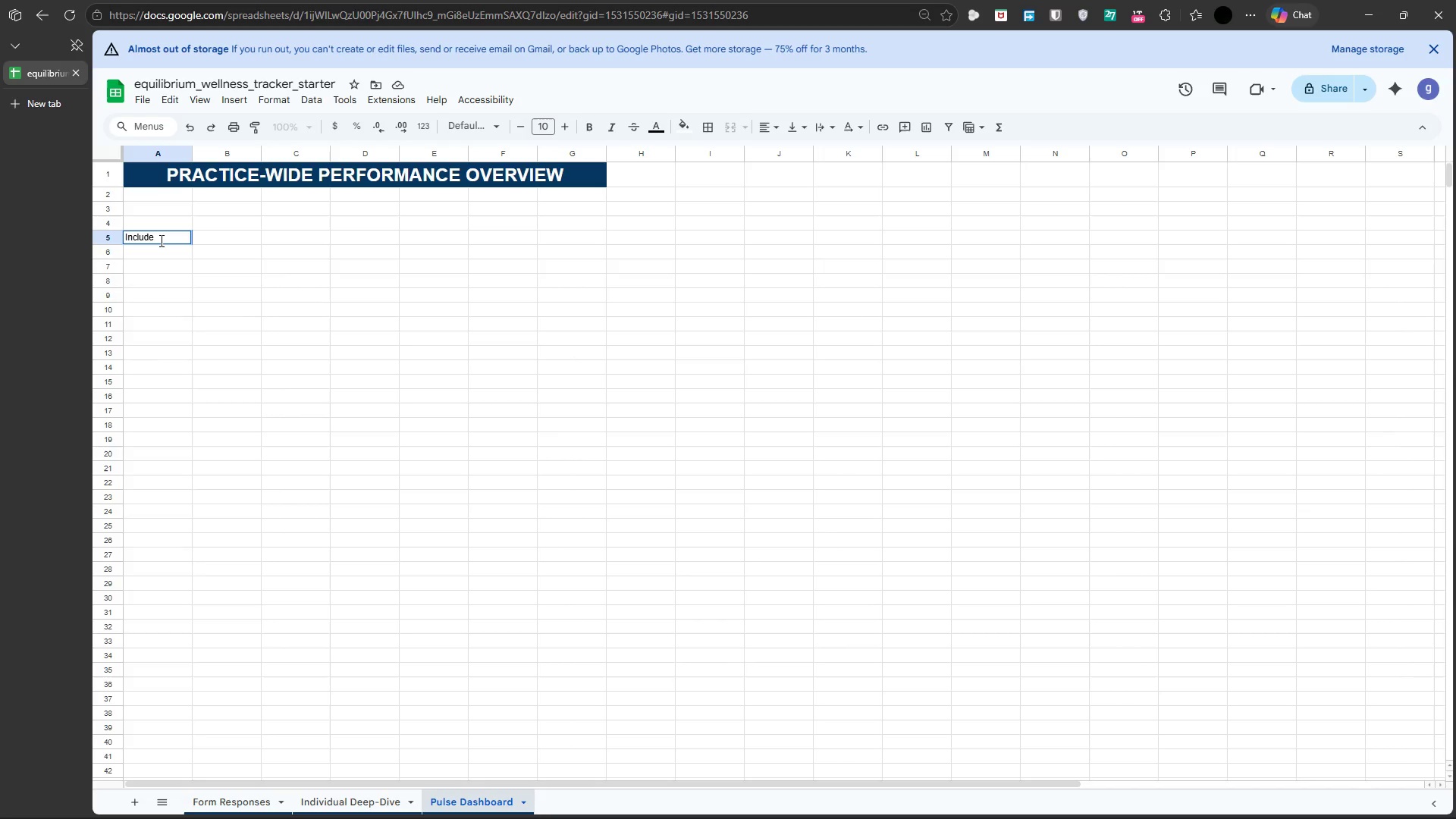 
key(Enter)
 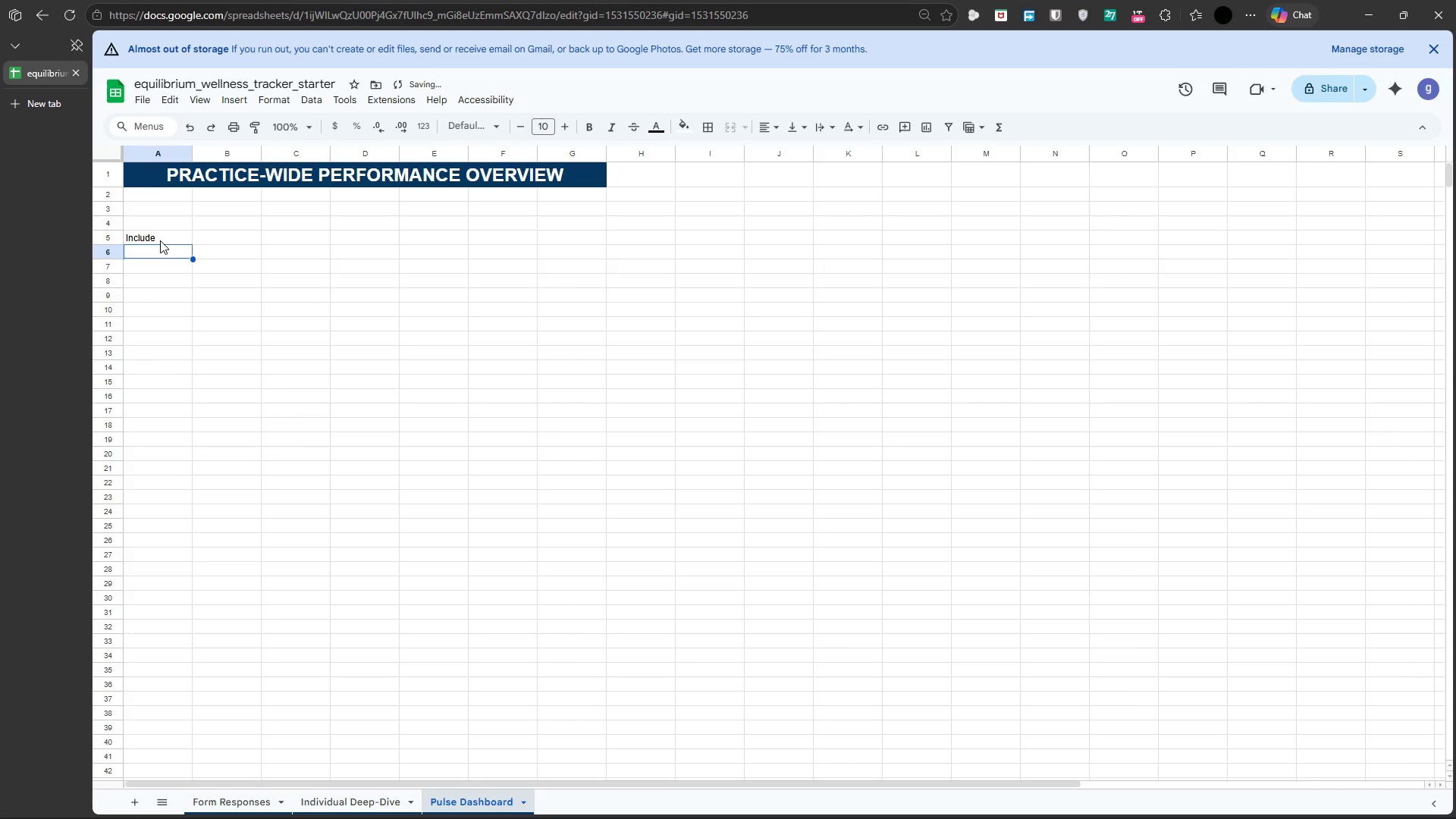 
key(ArrowRight)
 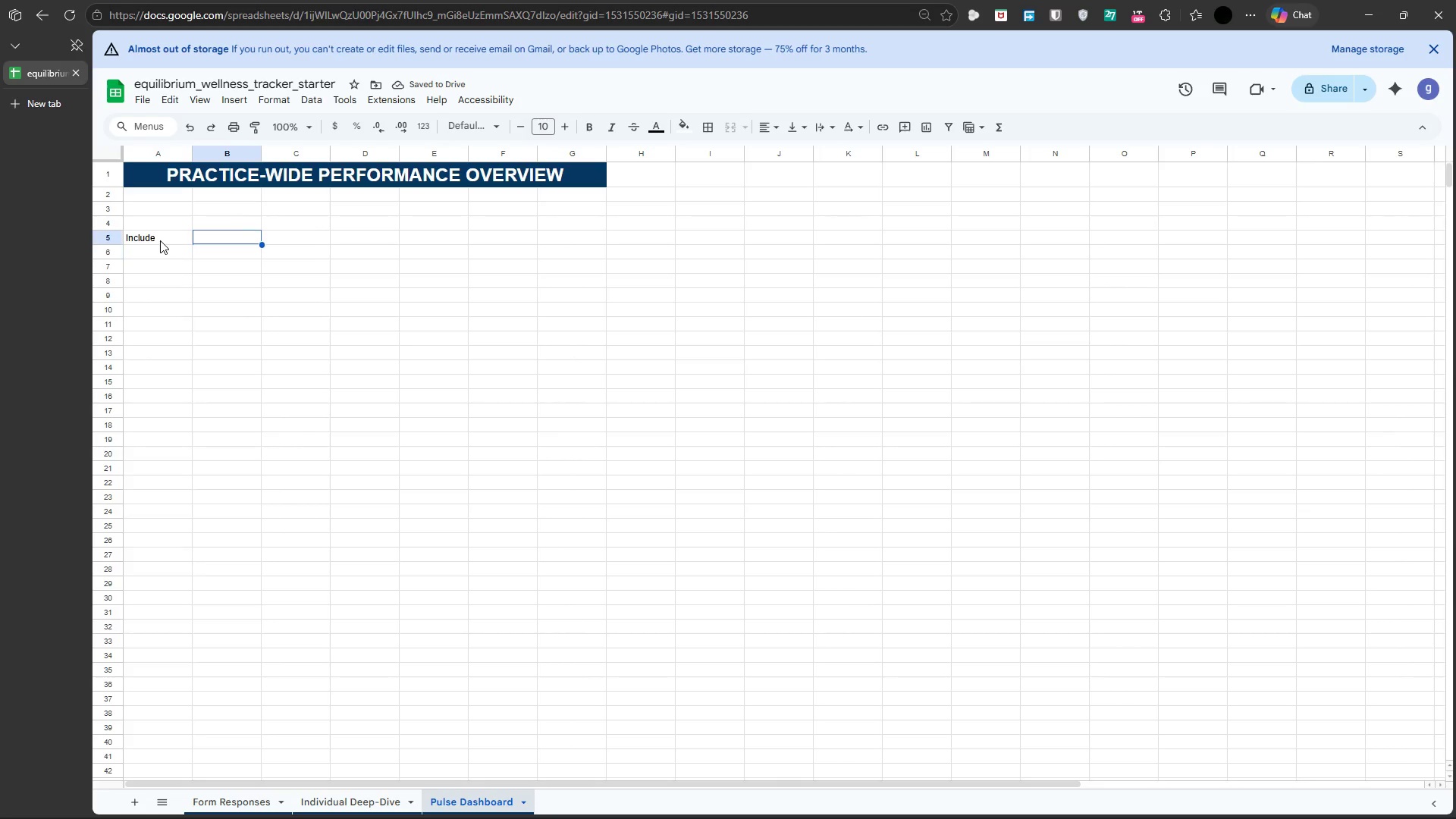 
key(ArrowUp)
 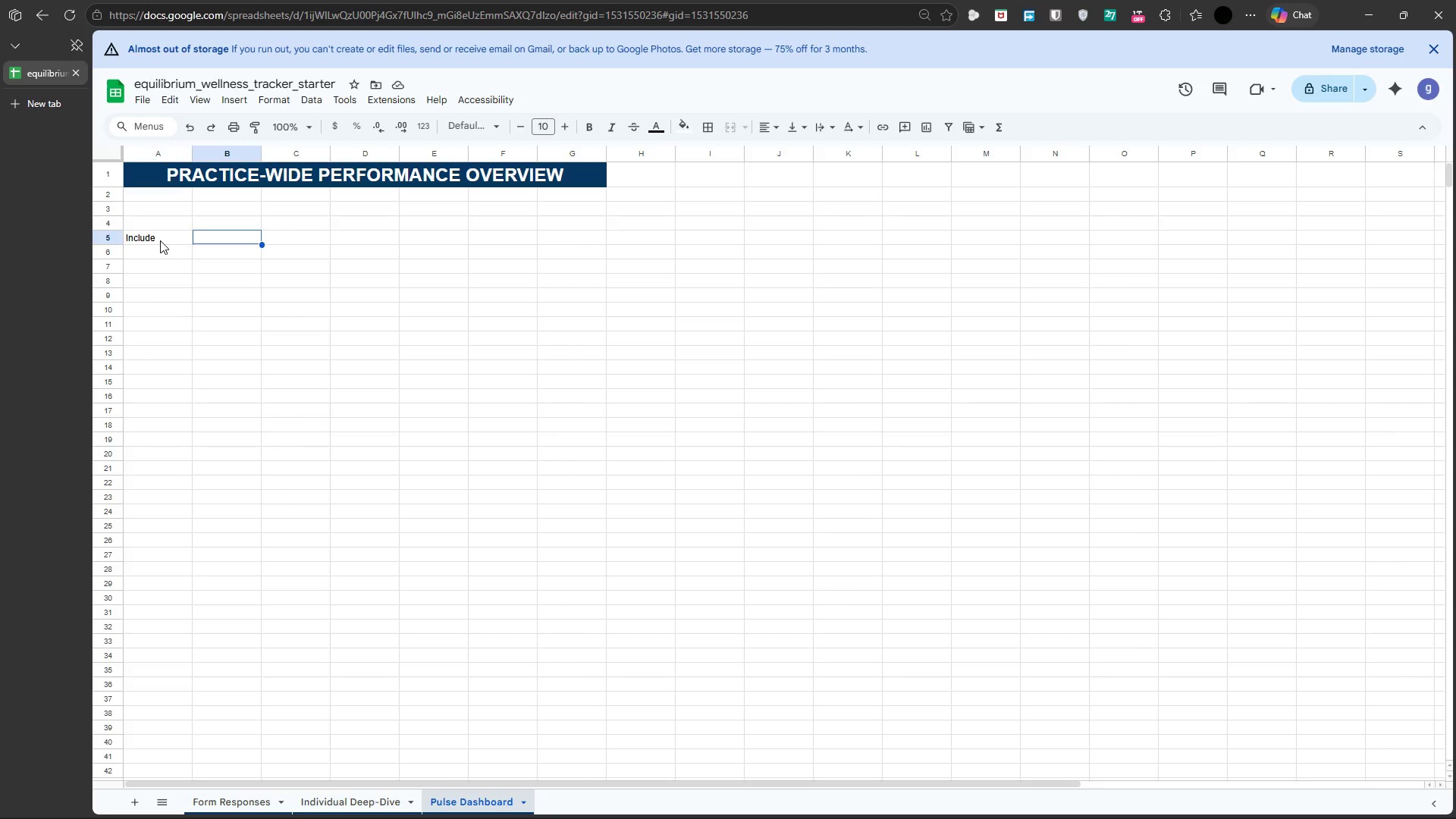 
wait(6.06)
 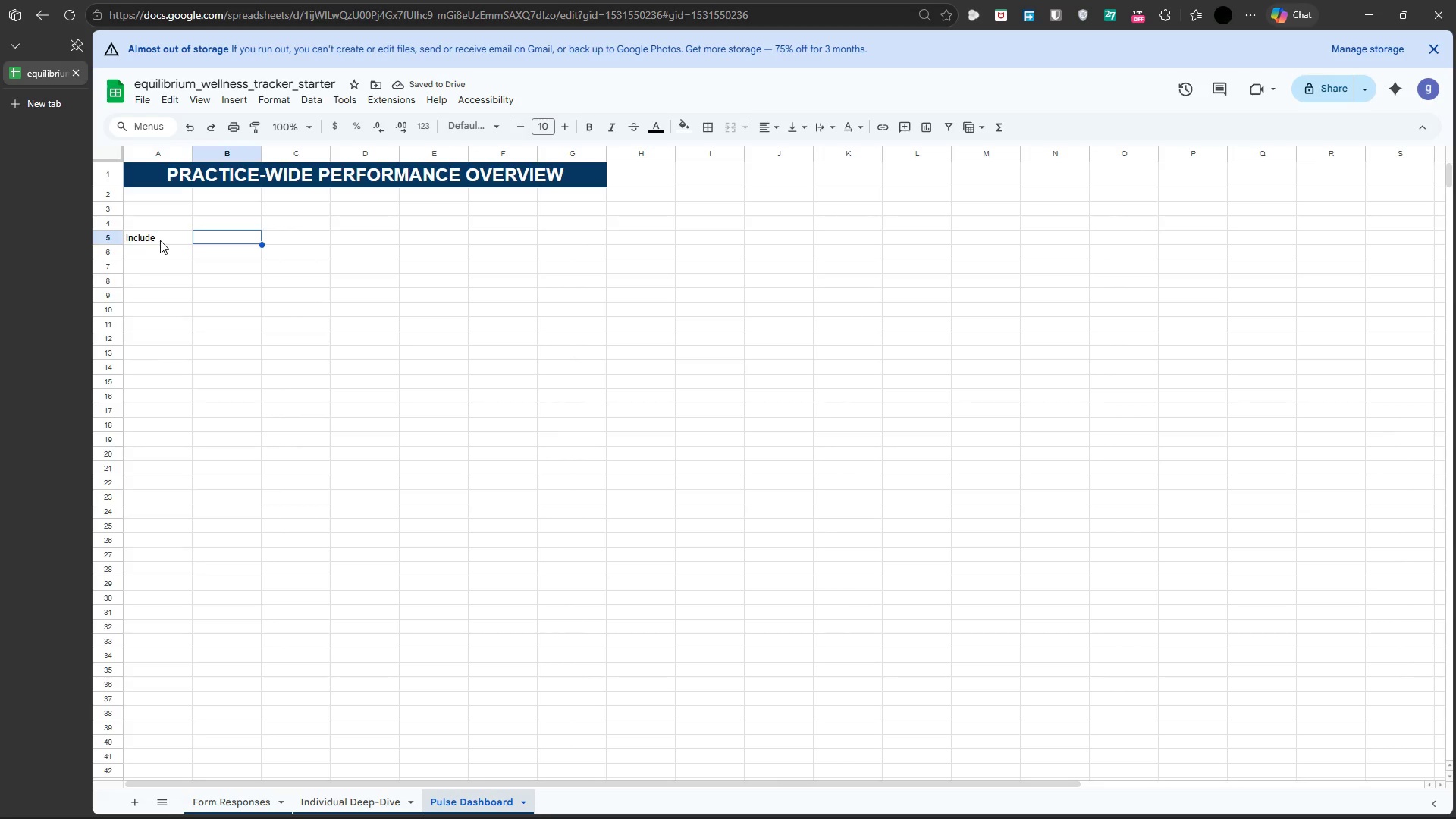 
type(Subject ID)
 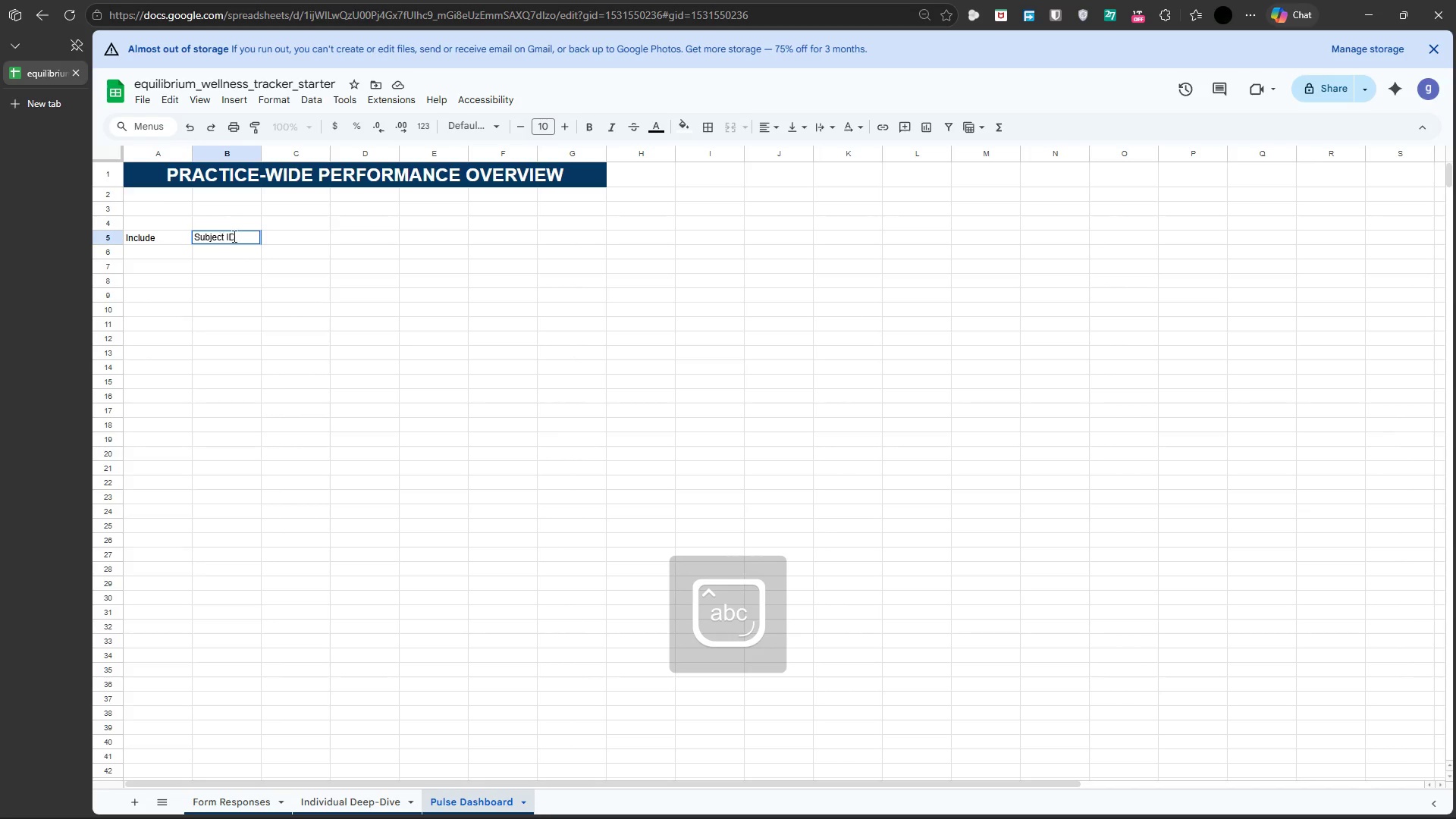 
left_click([297, 236])
 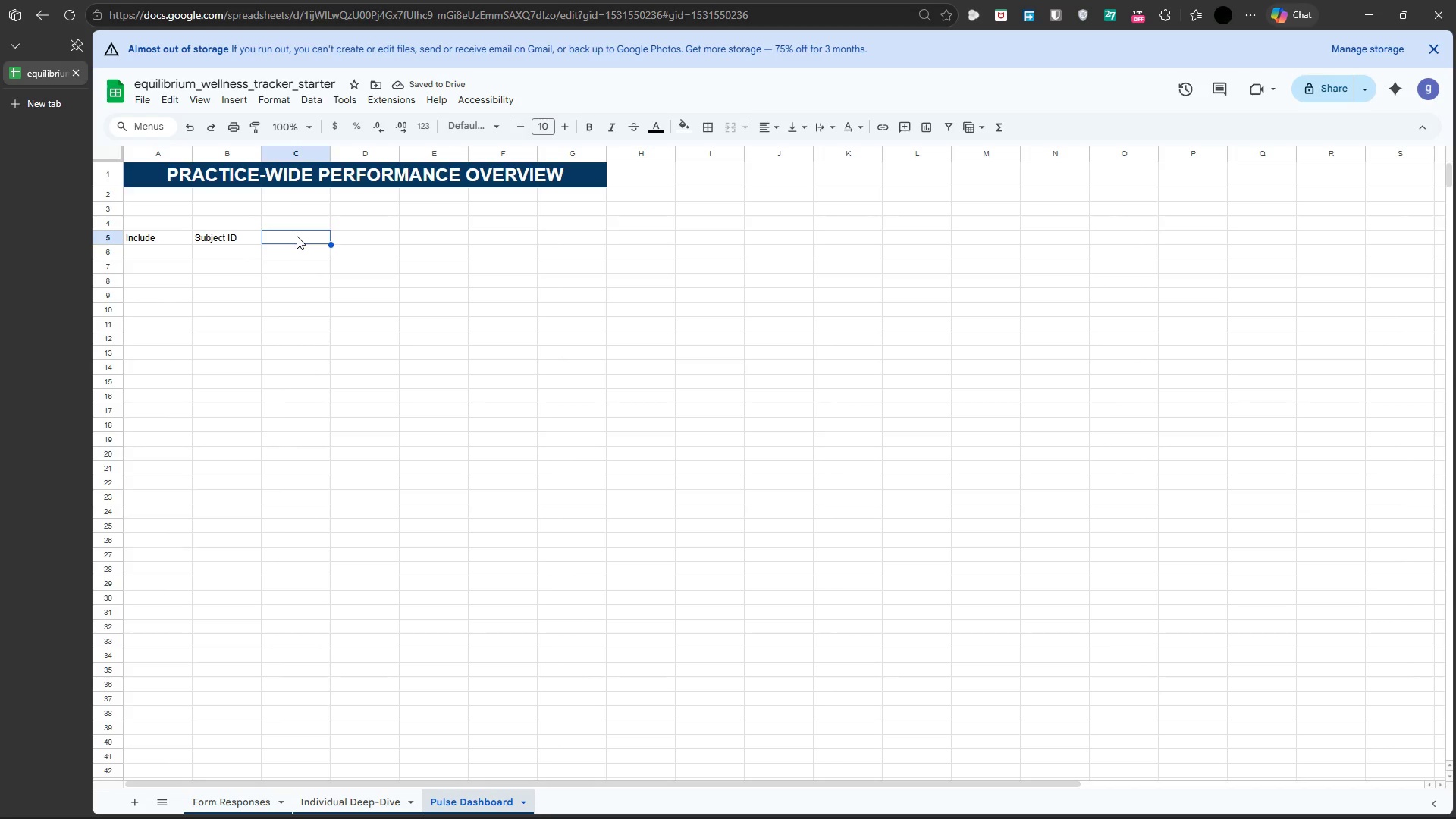 
type(5-Session Progress Trend)
 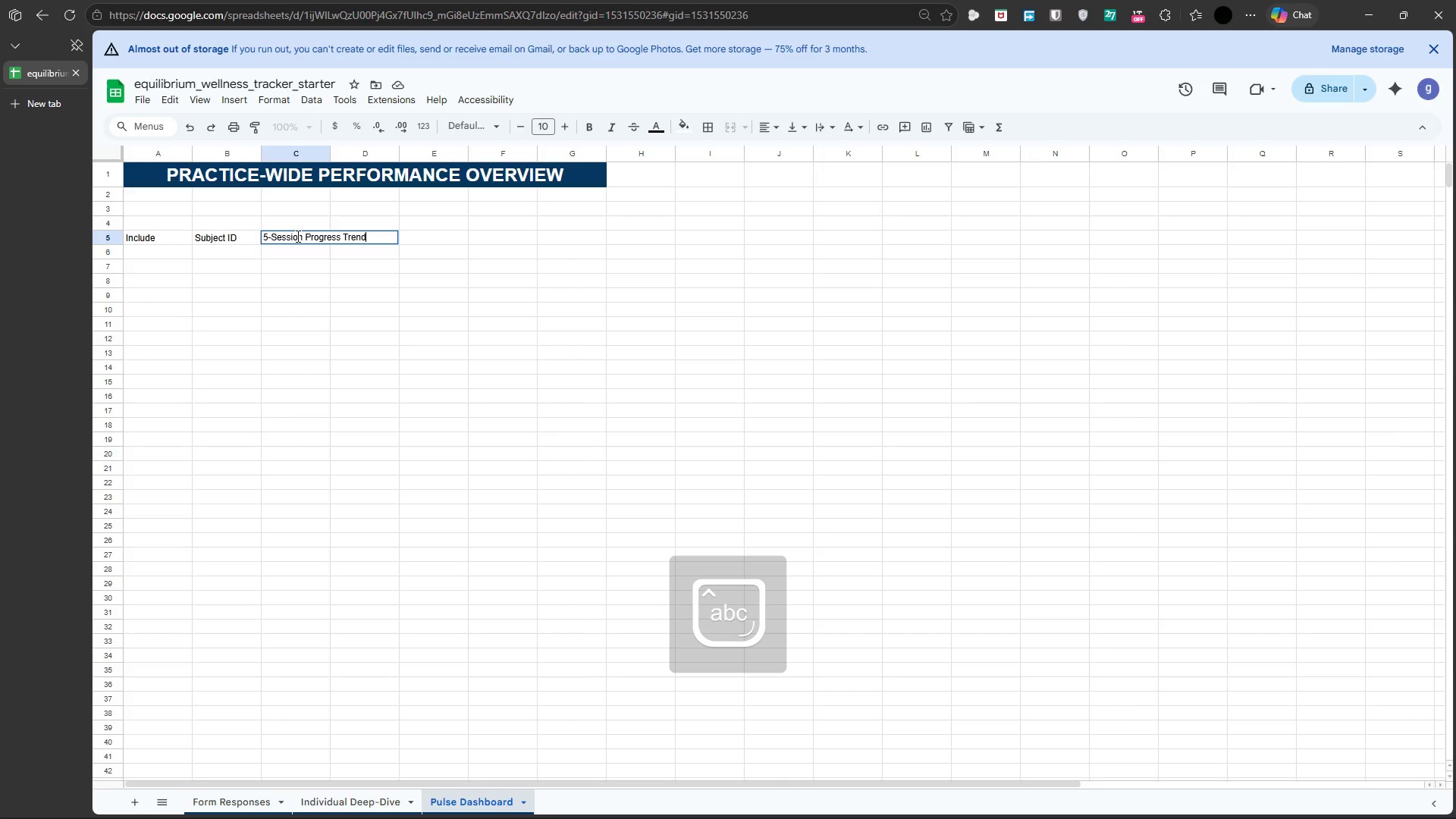 
key(Enter)
 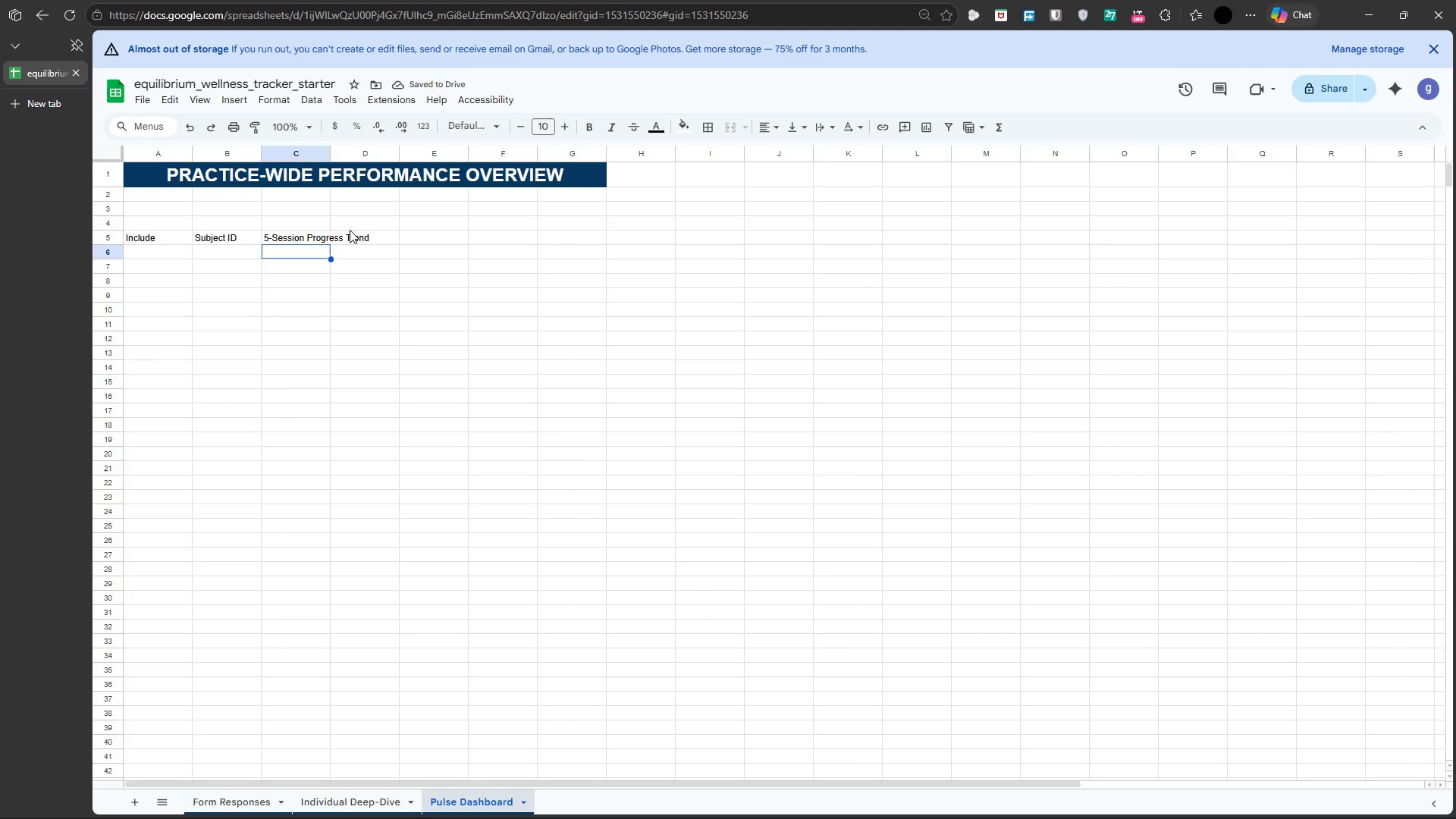 
left_click([387, 234])
 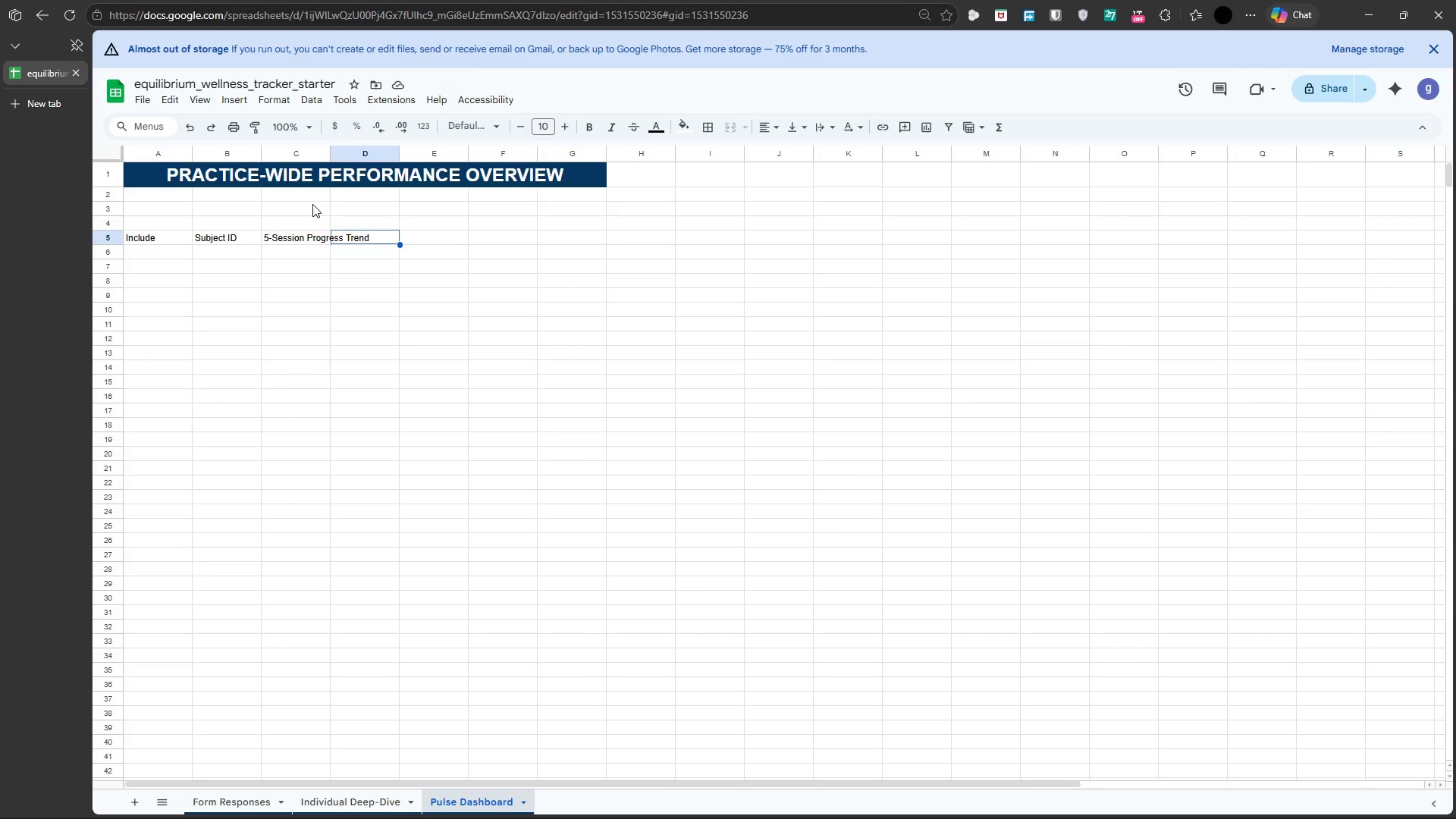 
type(Current Avg Score)
 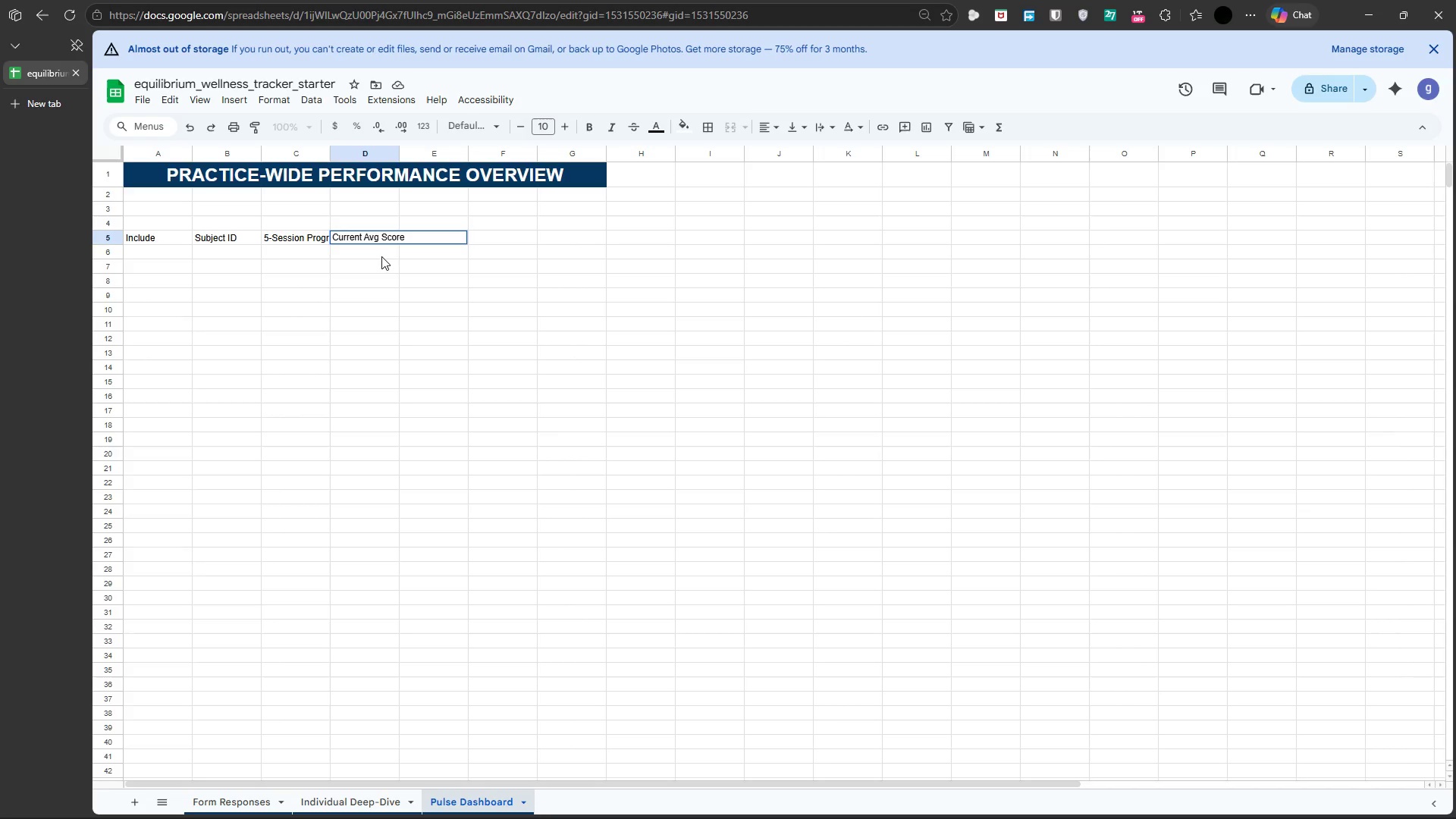 
left_click([371, 256])
 